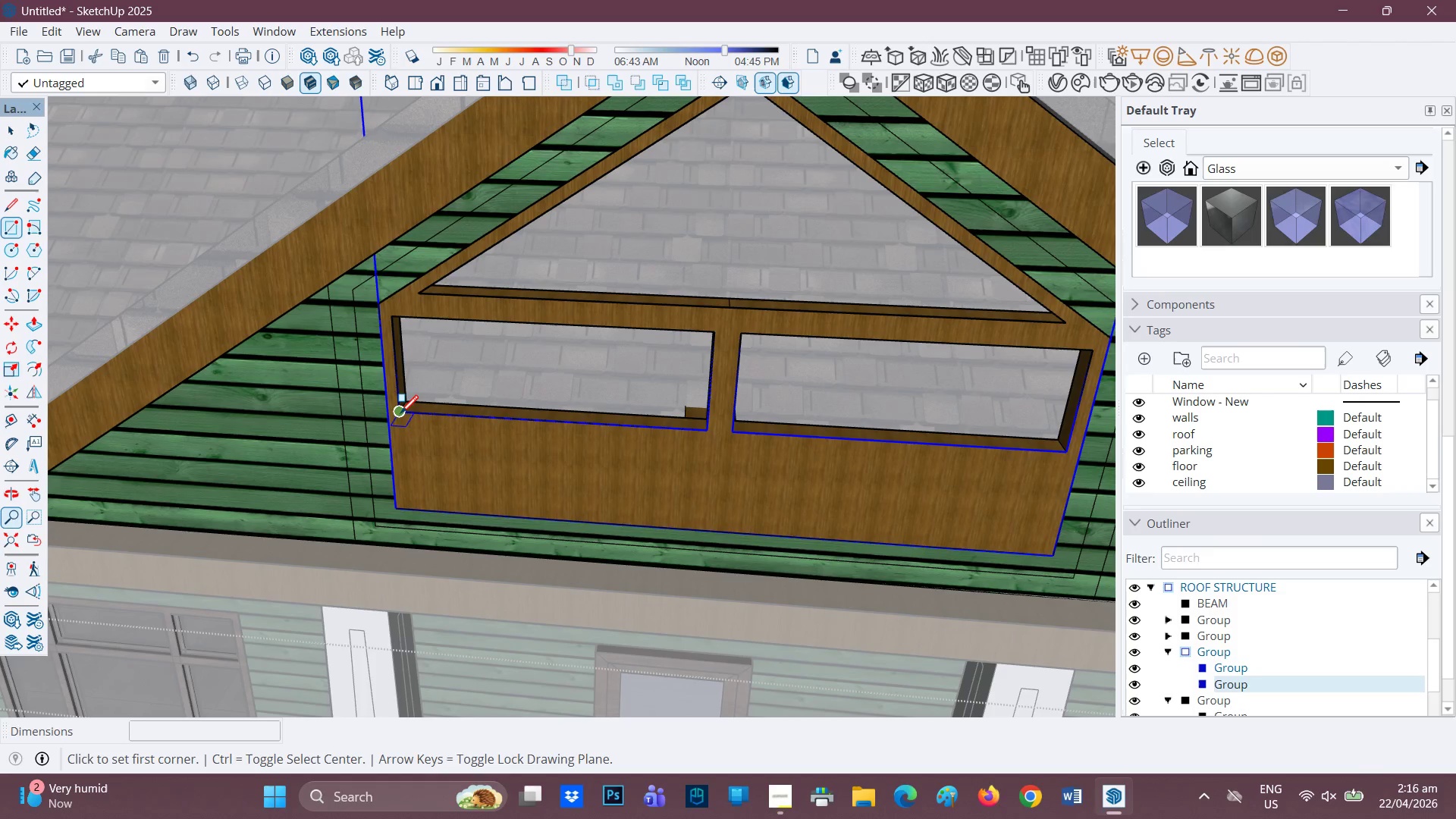 
scroll: coordinate [858, 435], scroll_direction: none, amount: 0.0
 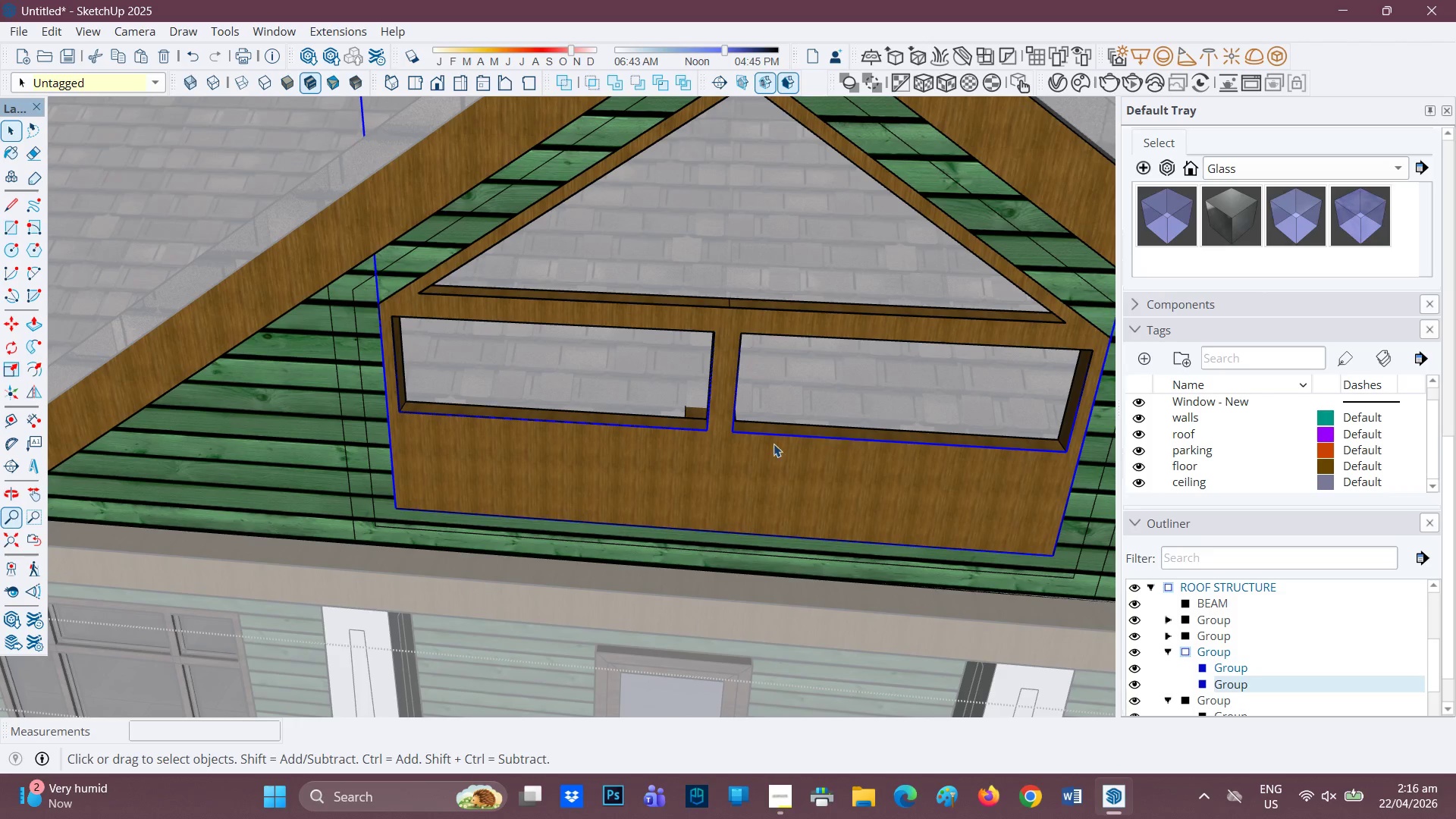 
left_click([399, 410])
 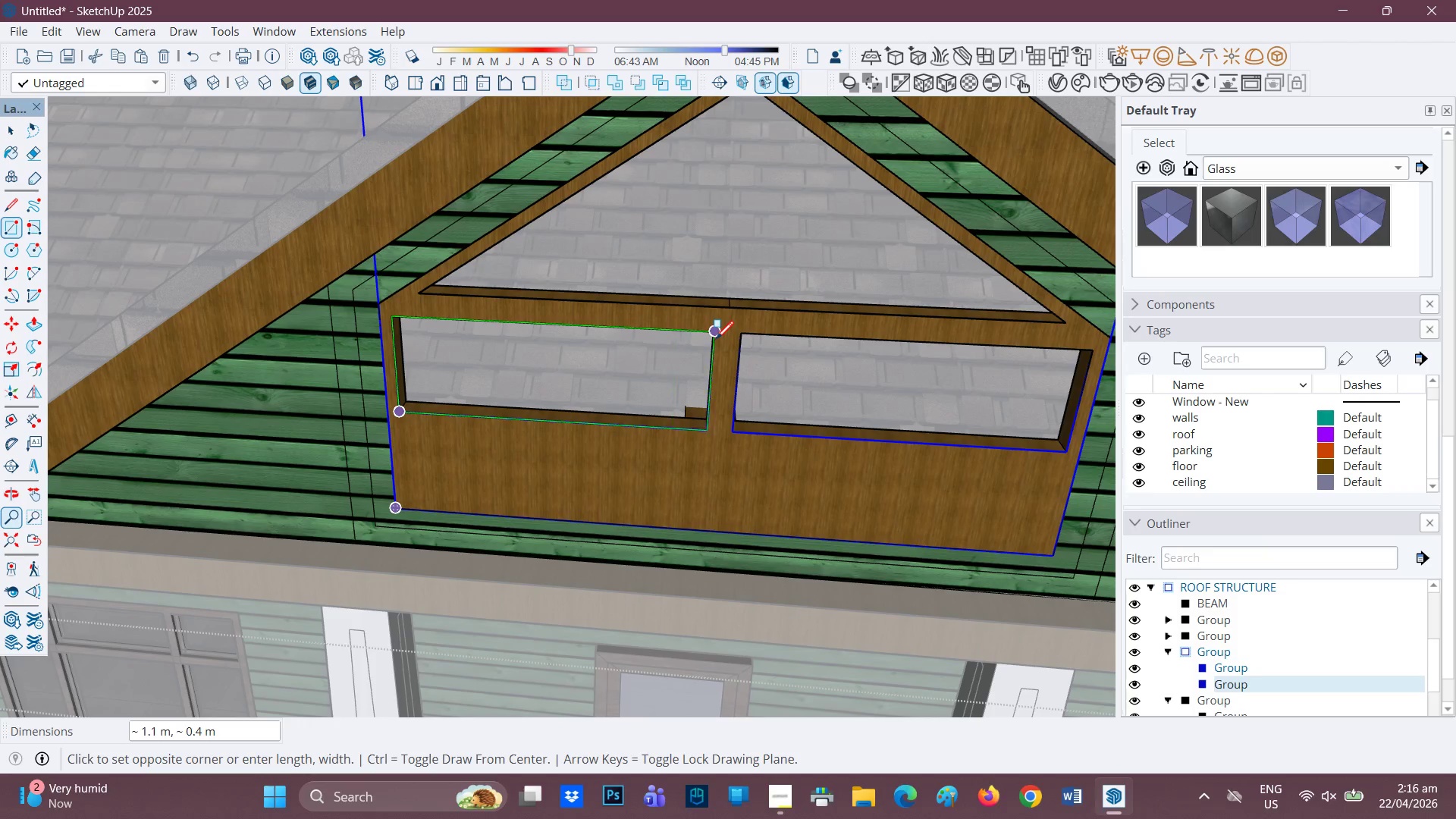 
left_click([717, 337])
 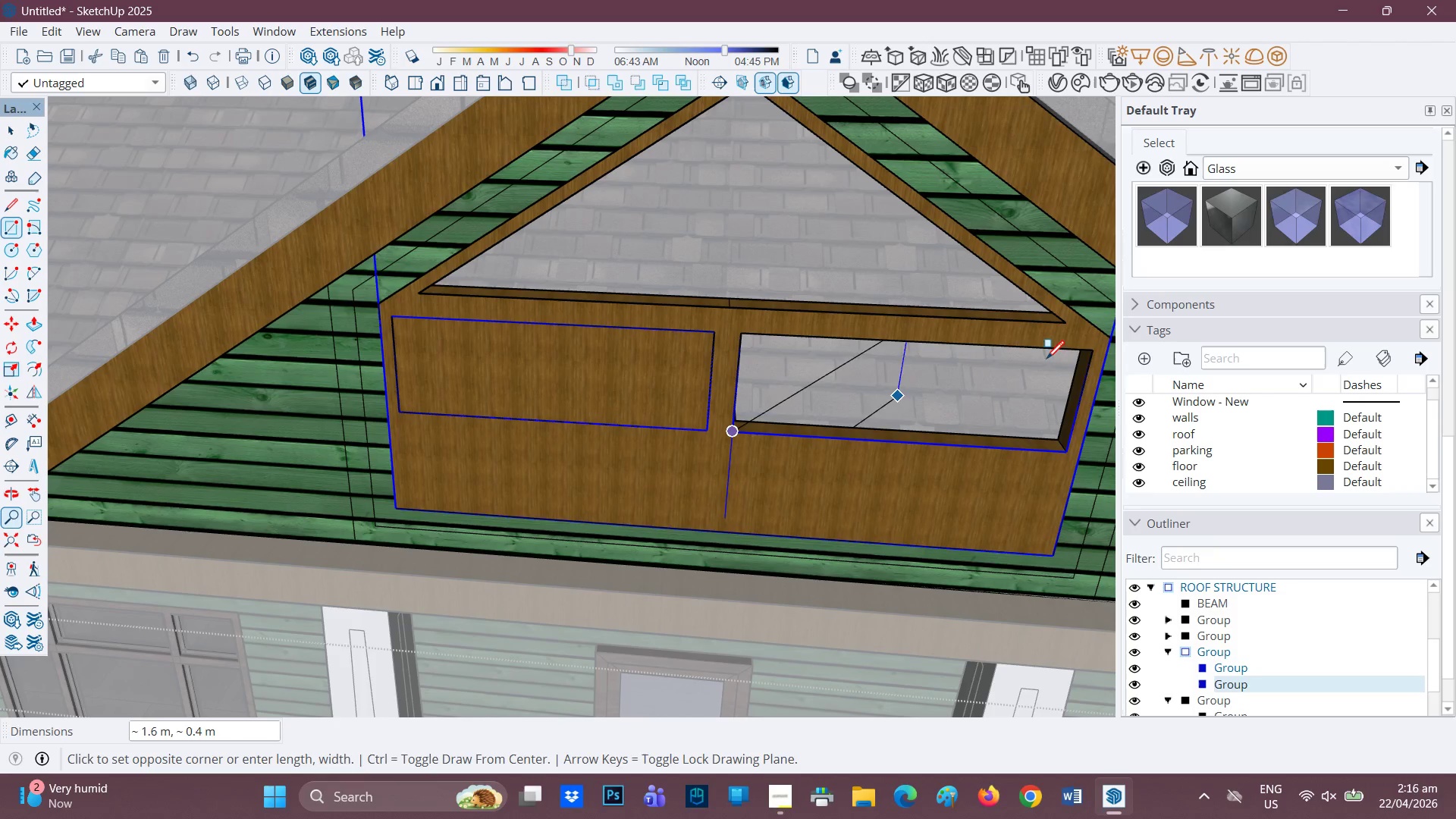 
left_click([1090, 360])
 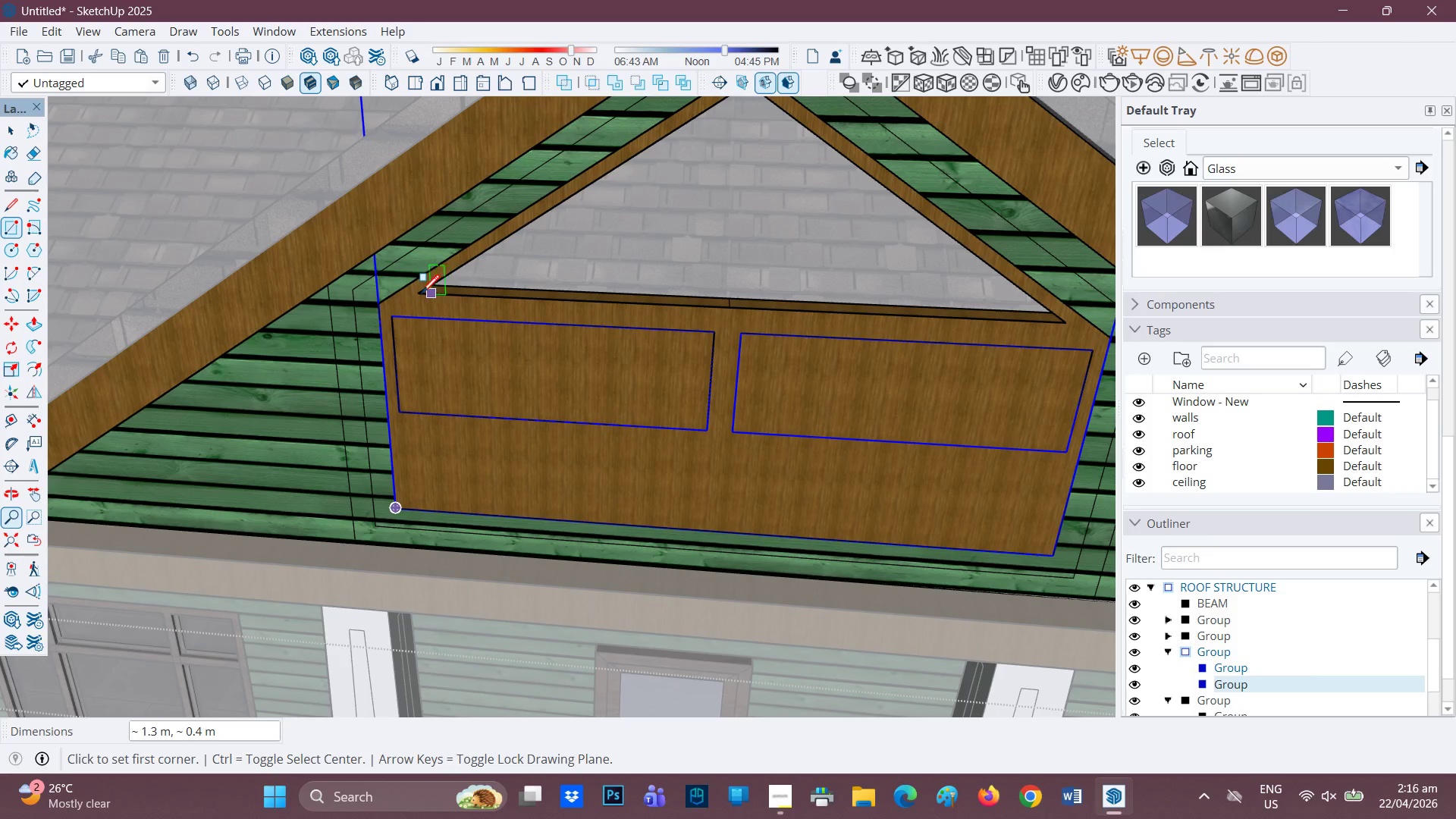 
left_click_drag(start_coordinate=[419, 294], to_coordinate=[422, 293])
 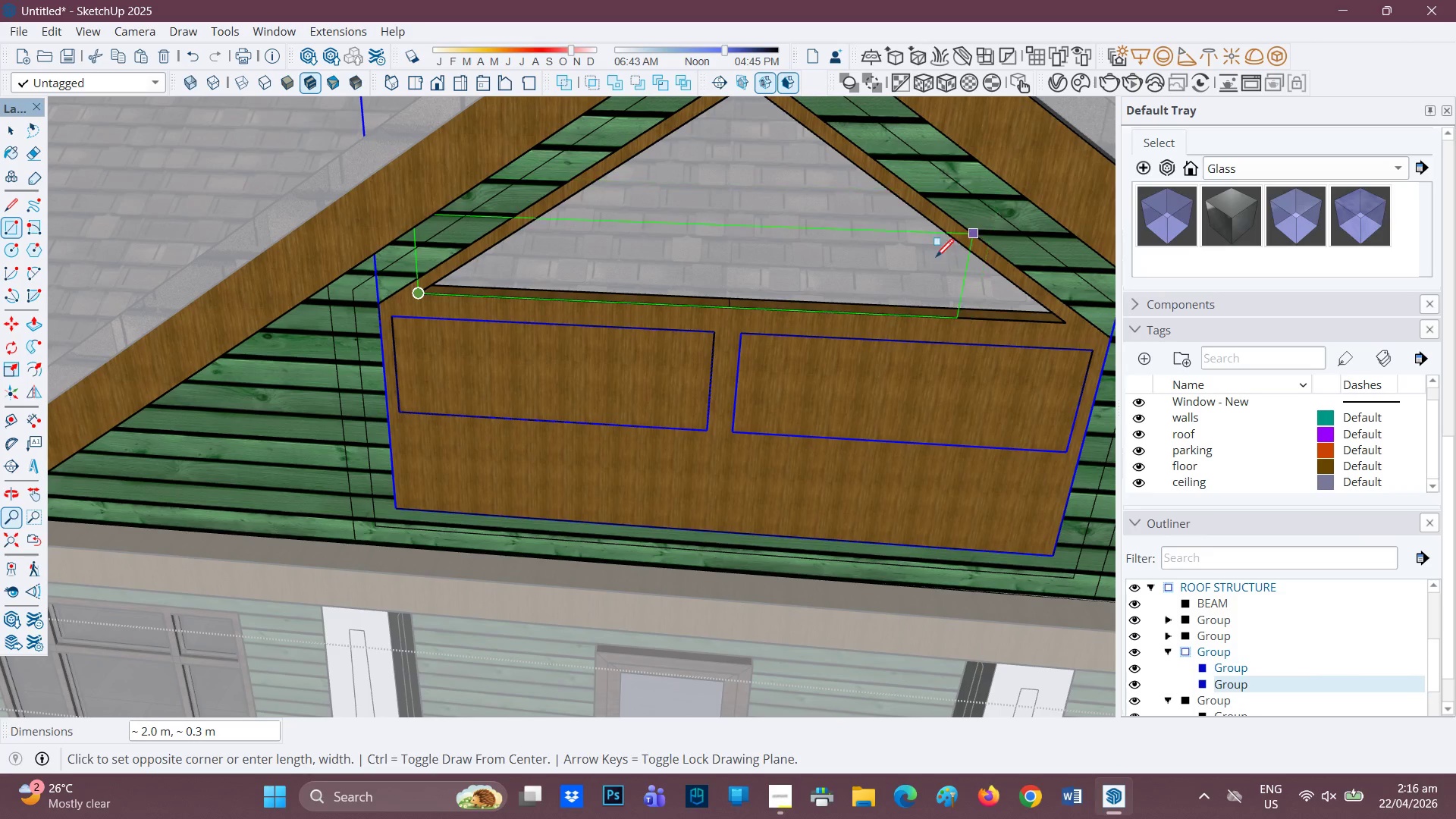 
key(L)
 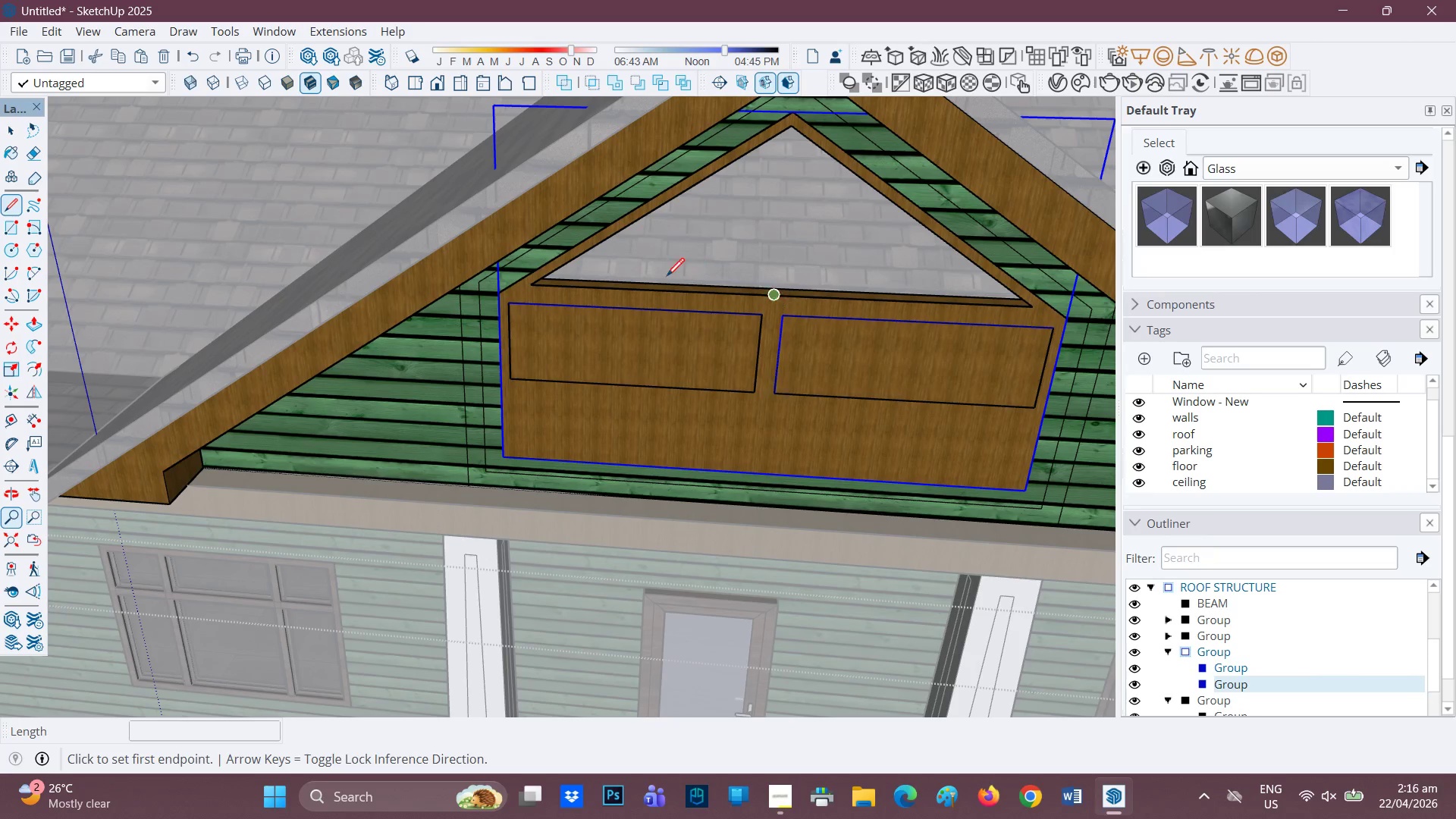 
scroll: coordinate [924, 256], scroll_direction: down, amount: 2.0
 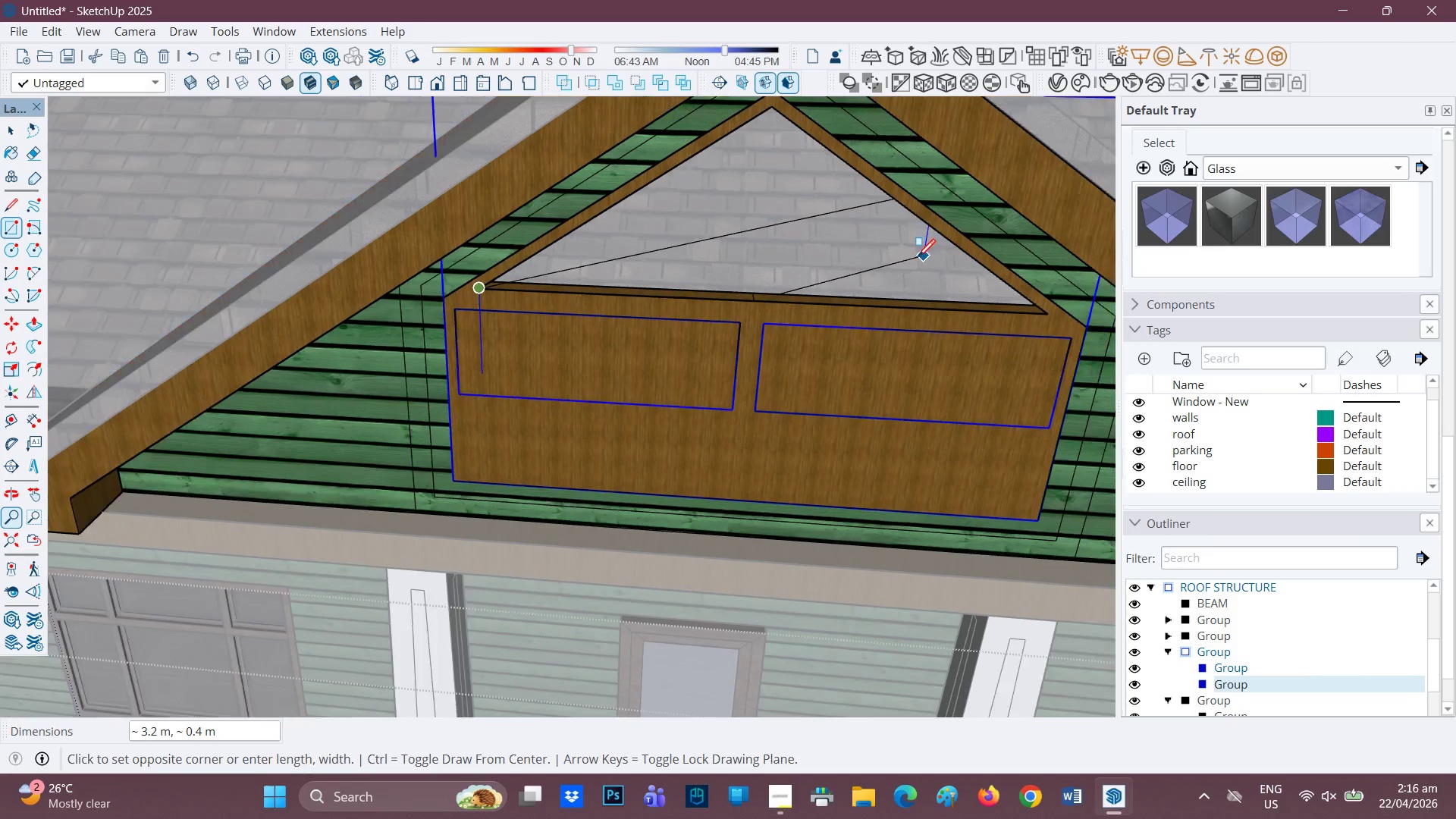 
key(L)
 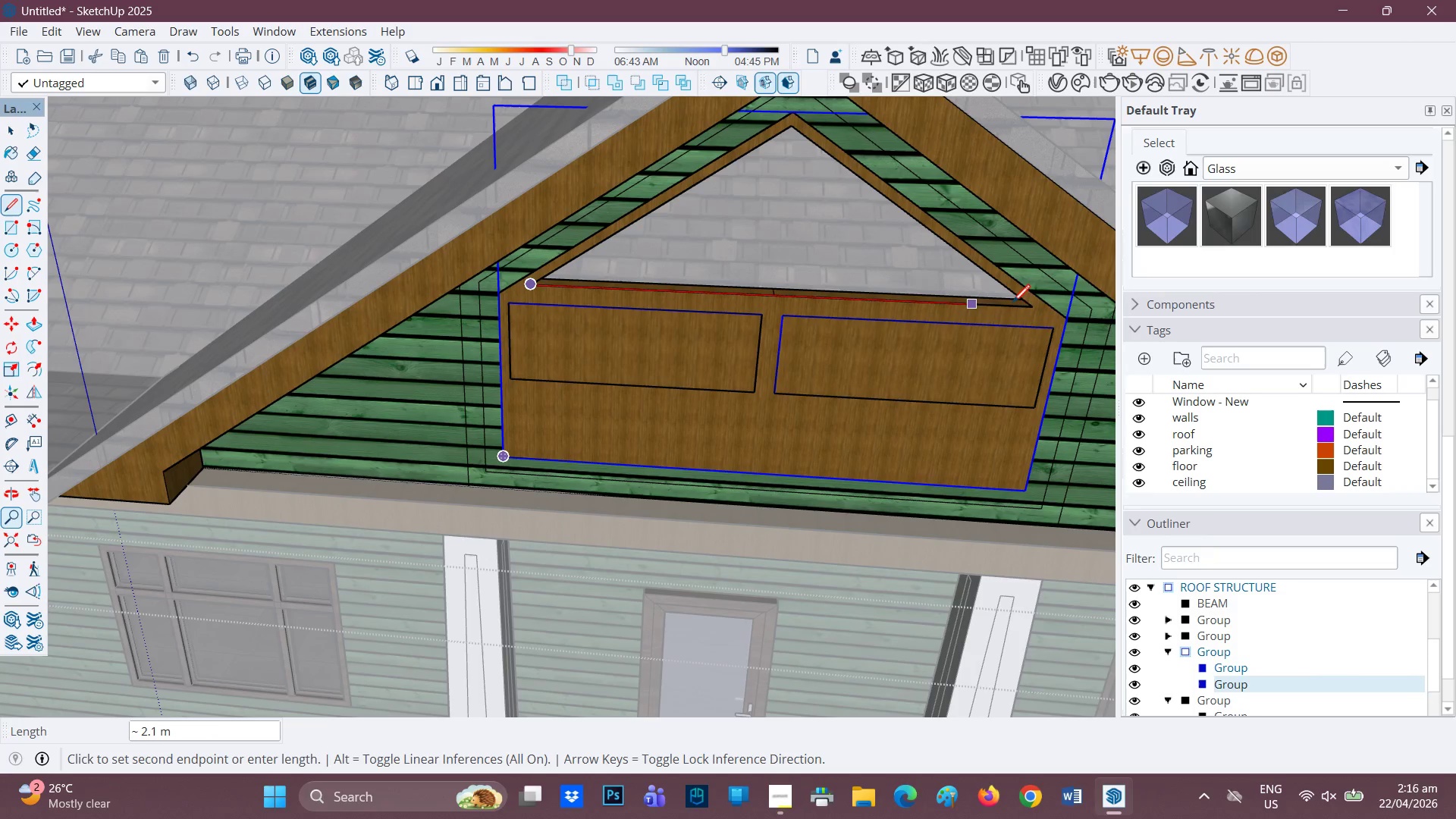 
left_click([1028, 309])
 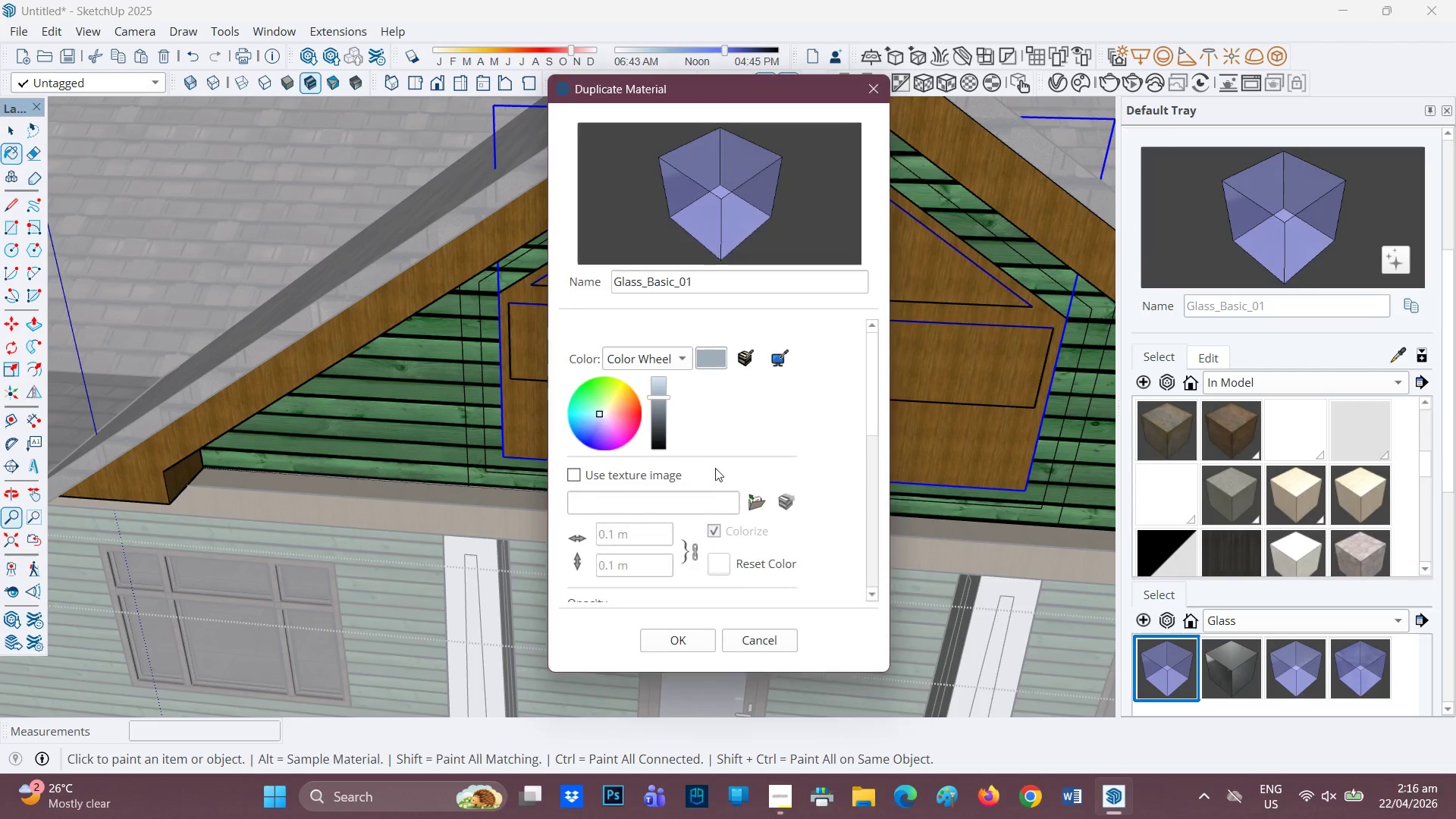 
wait(7.2)
 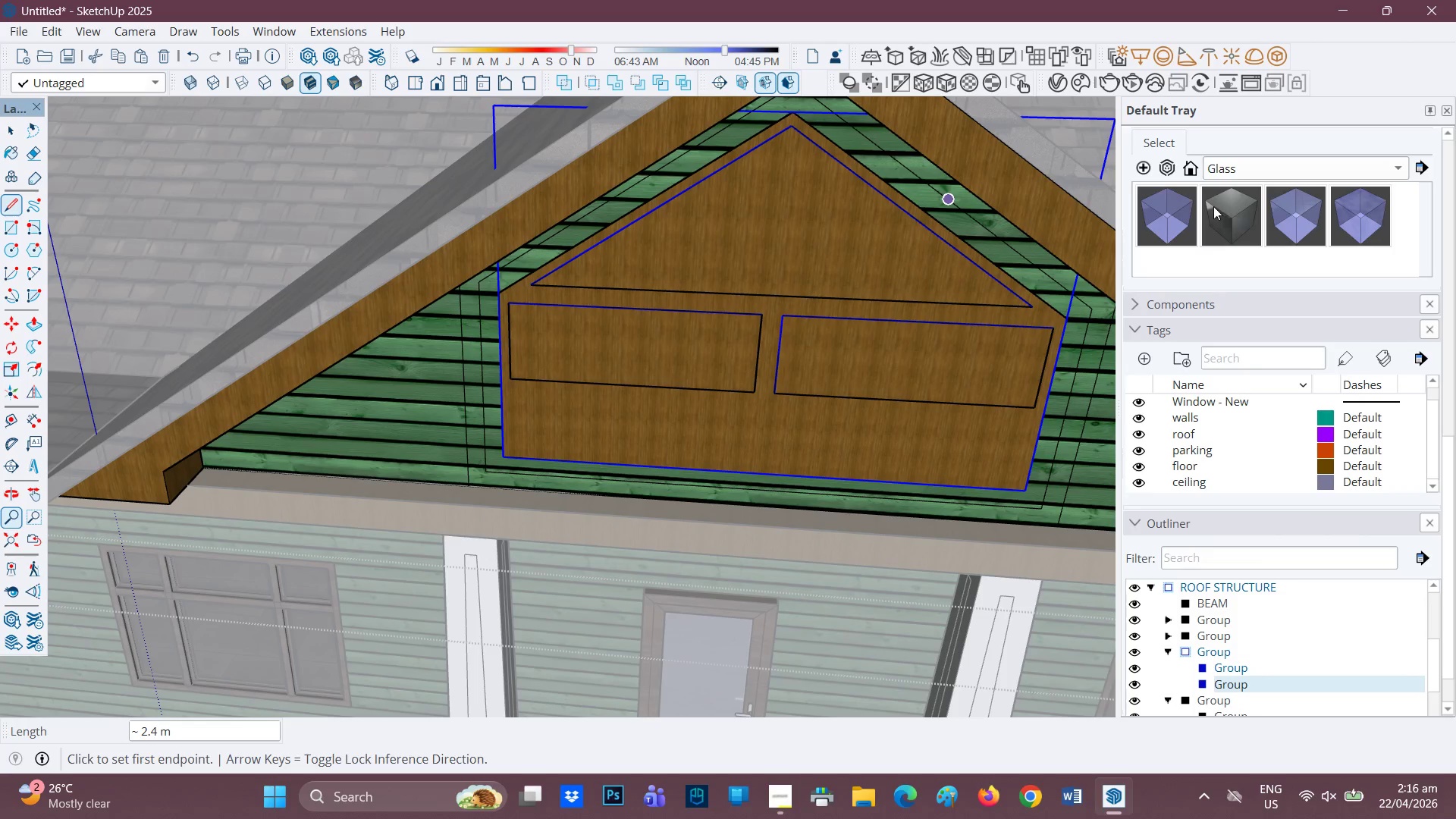 
left_click([661, 408])
 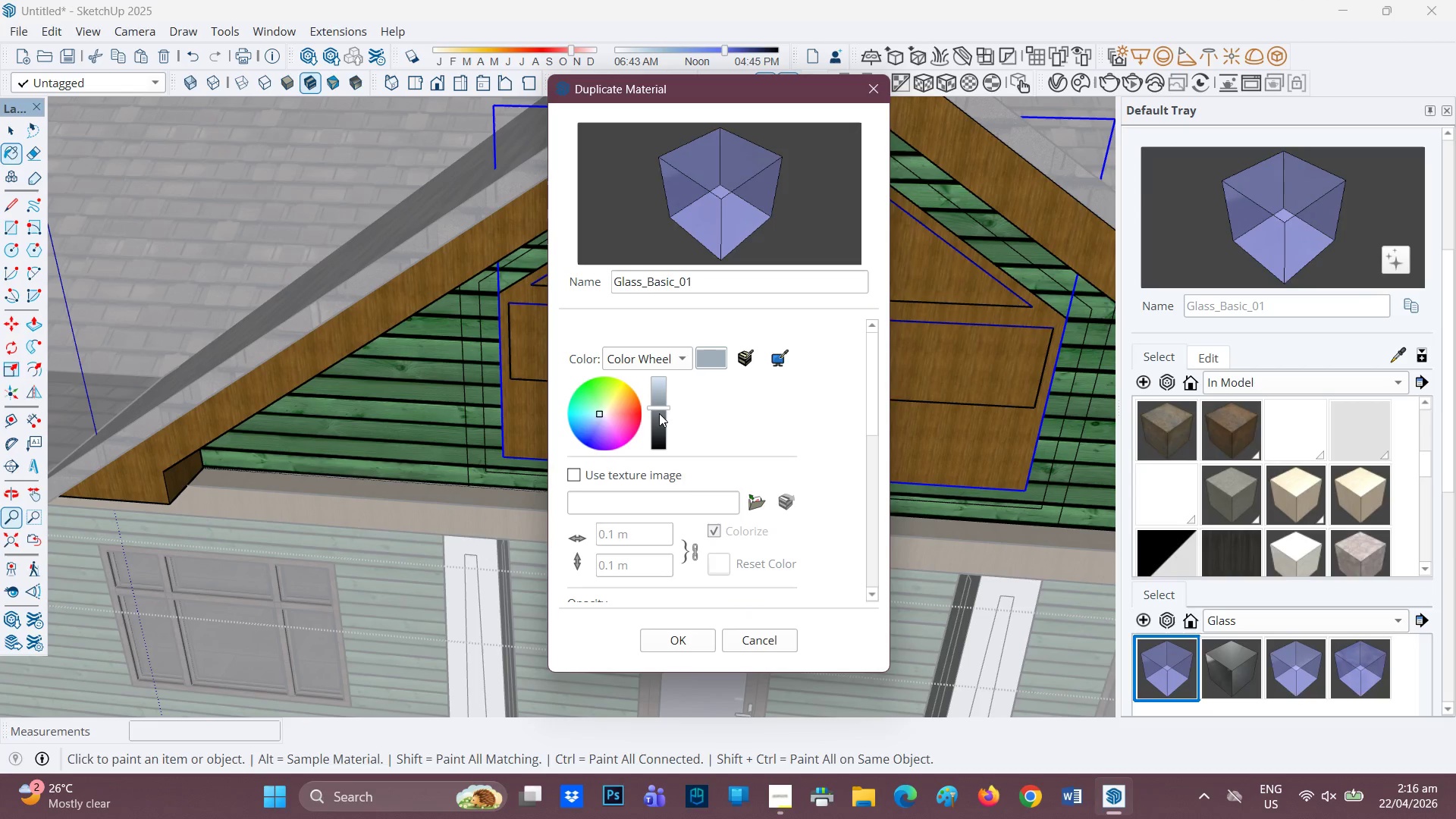 
left_click([659, 421])
 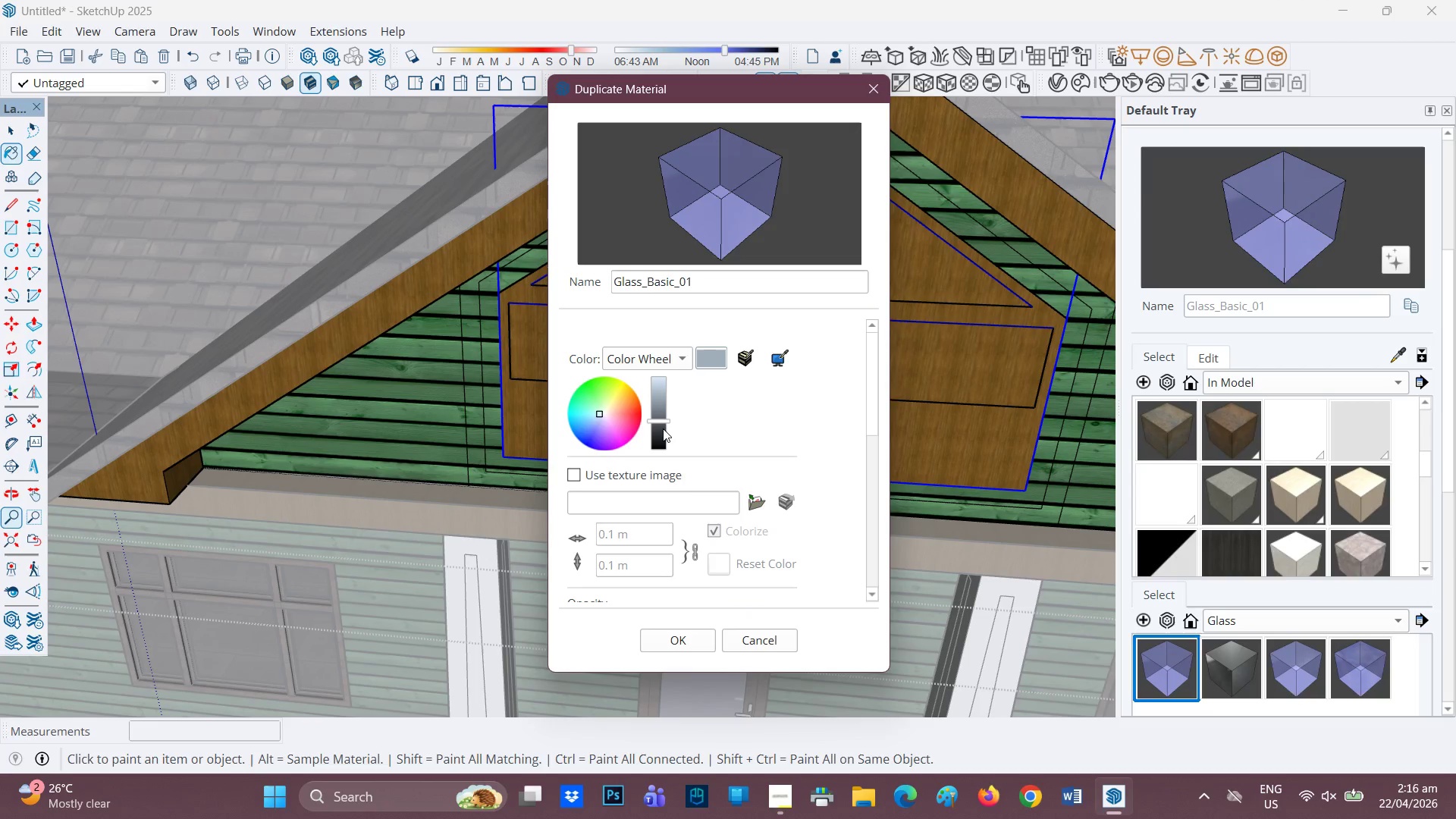 
left_click([663, 426])
 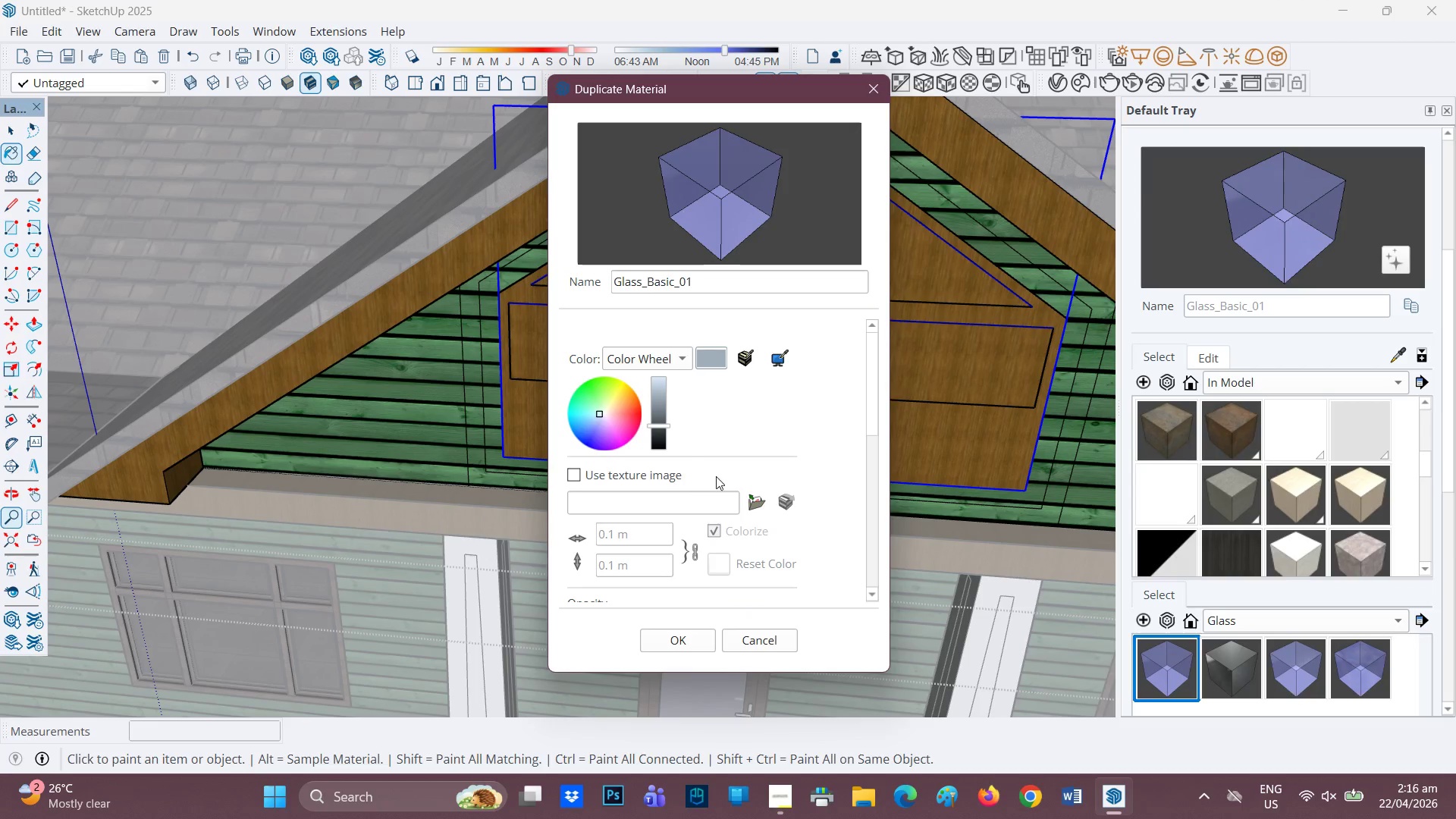 
scroll: coordinate [714, 509], scroll_direction: down, amount: 2.0
 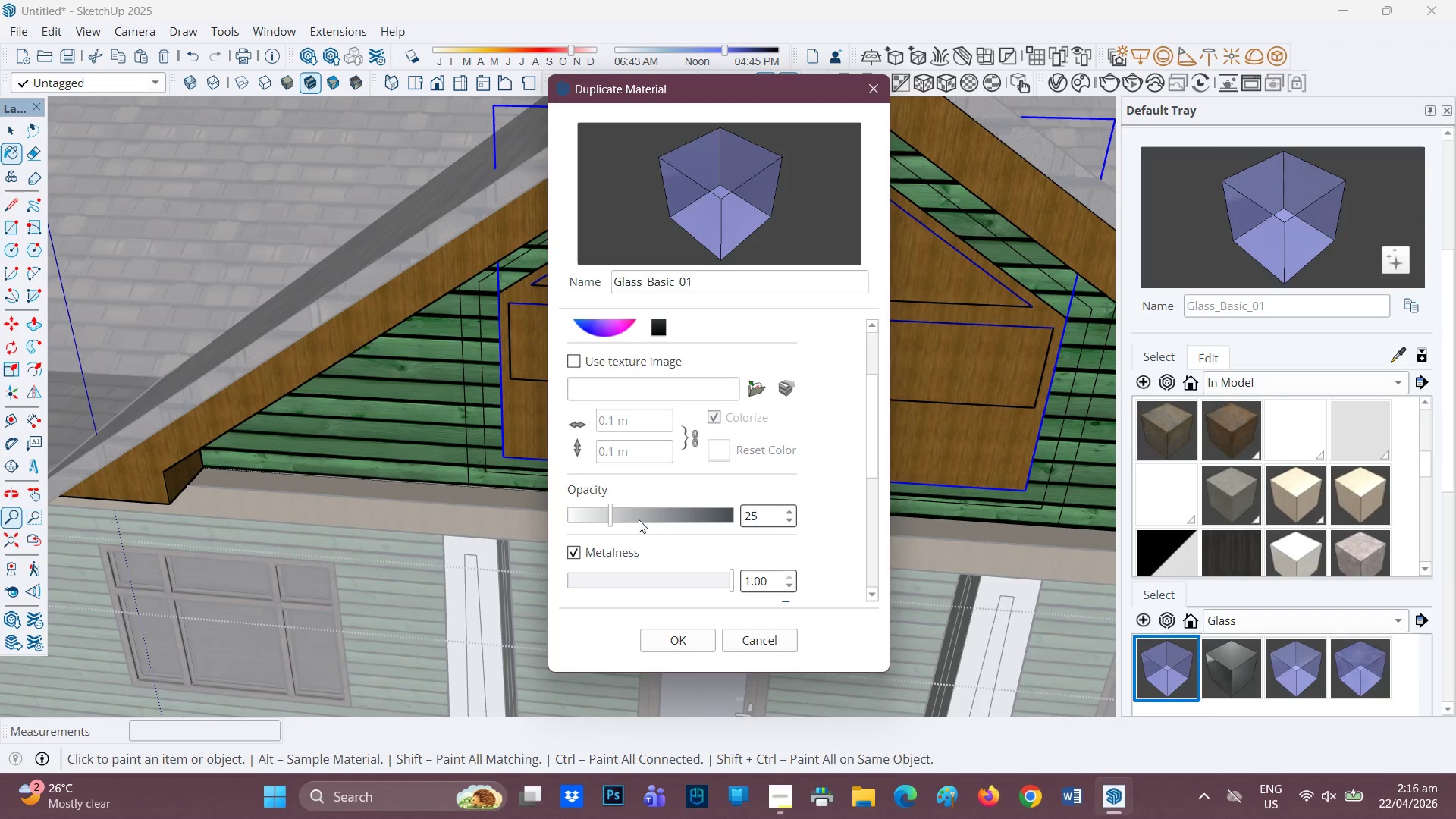 
left_click_drag(start_coordinate=[633, 519], to_coordinate=[700, 507])
 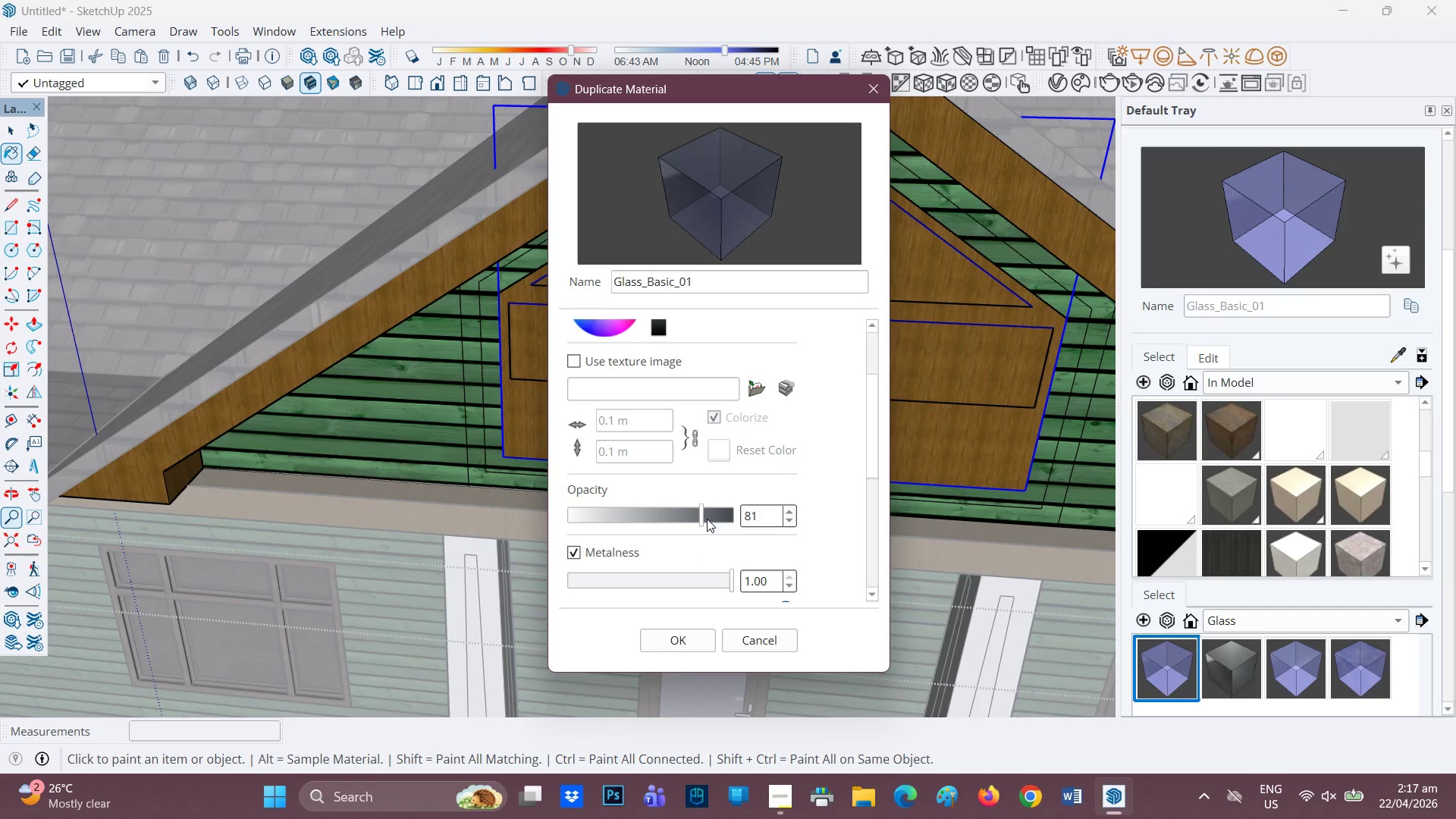 
left_click([707, 519])
 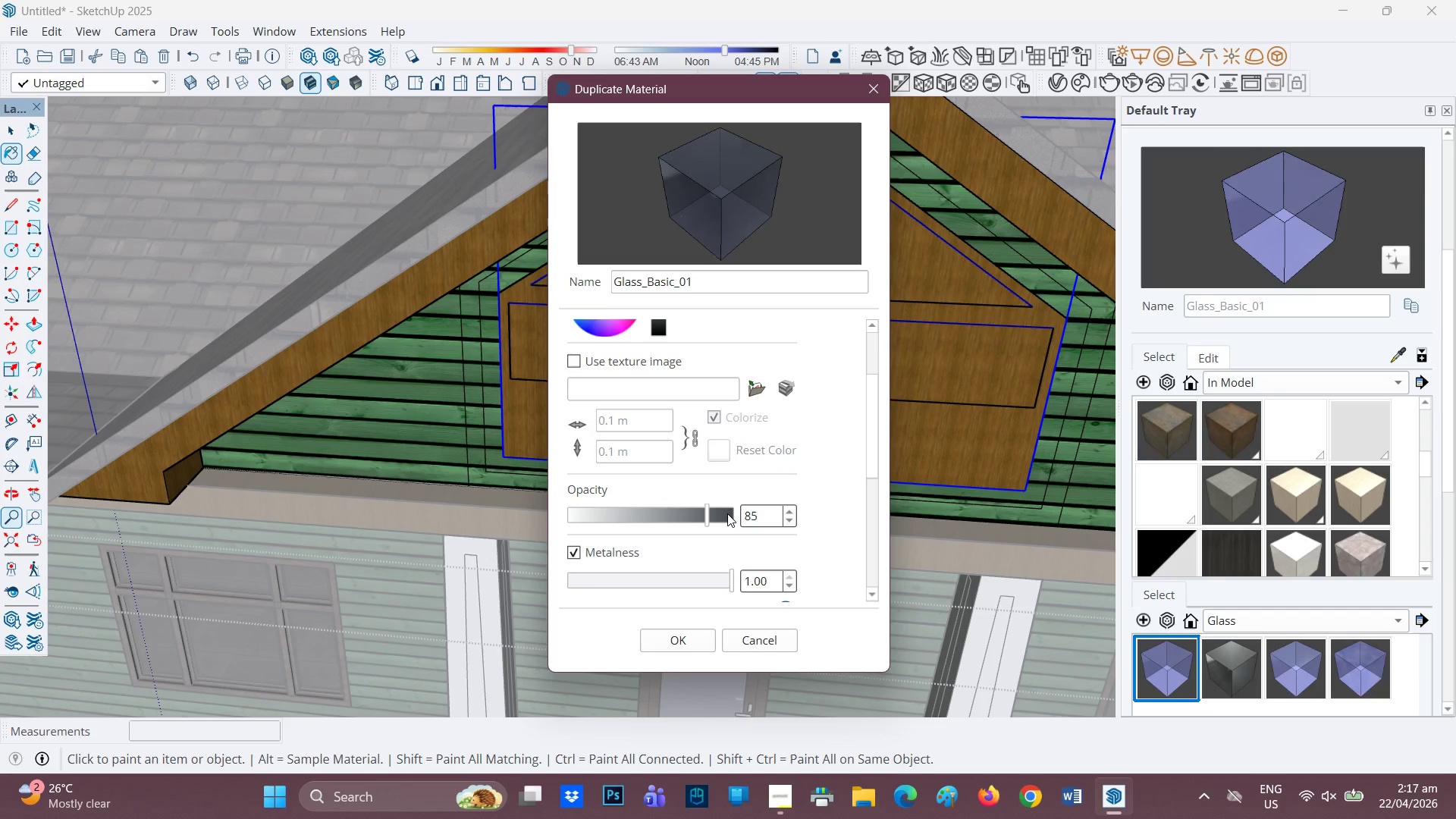 
left_click([727, 513])
 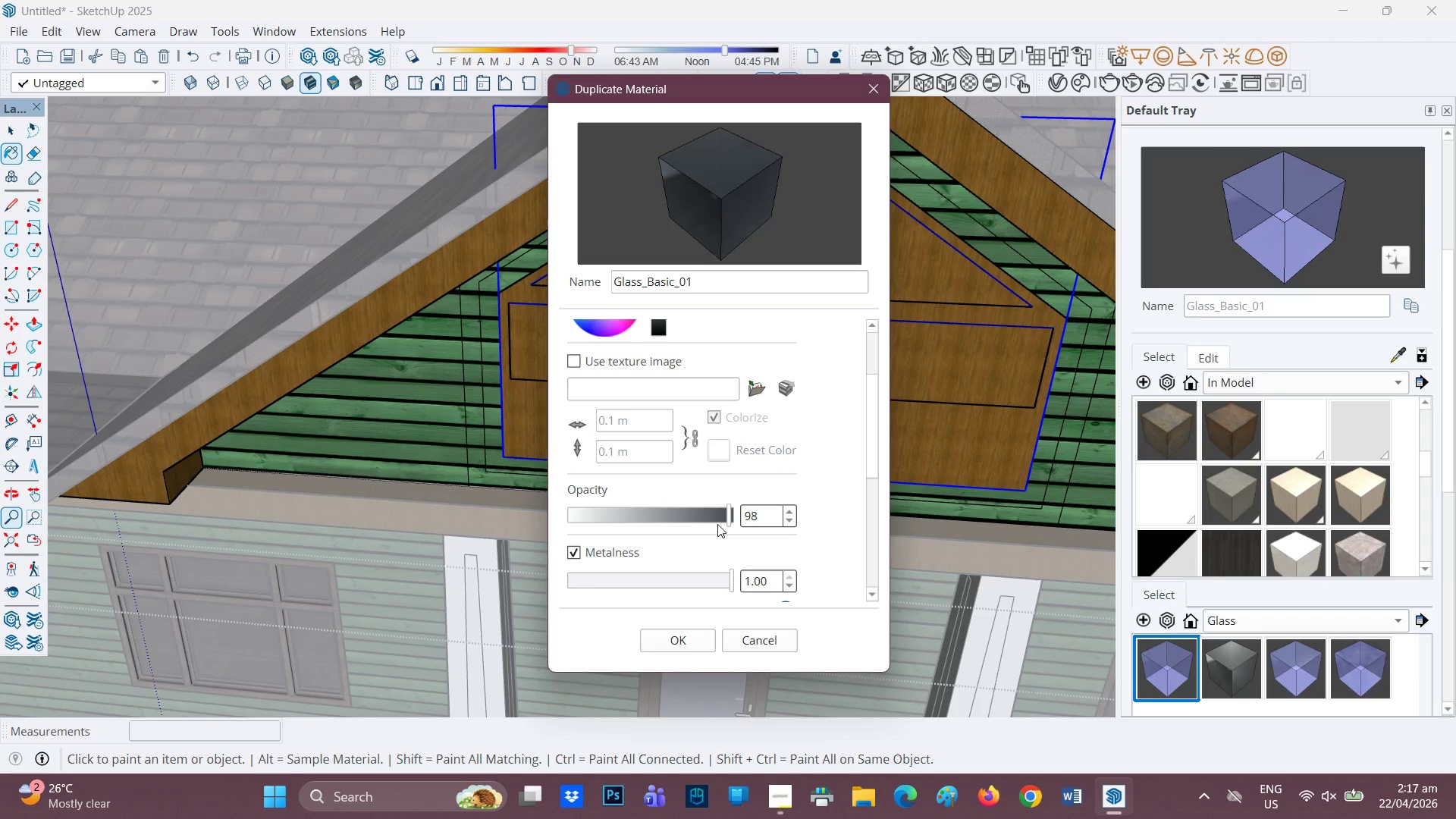 
left_click([720, 514])
 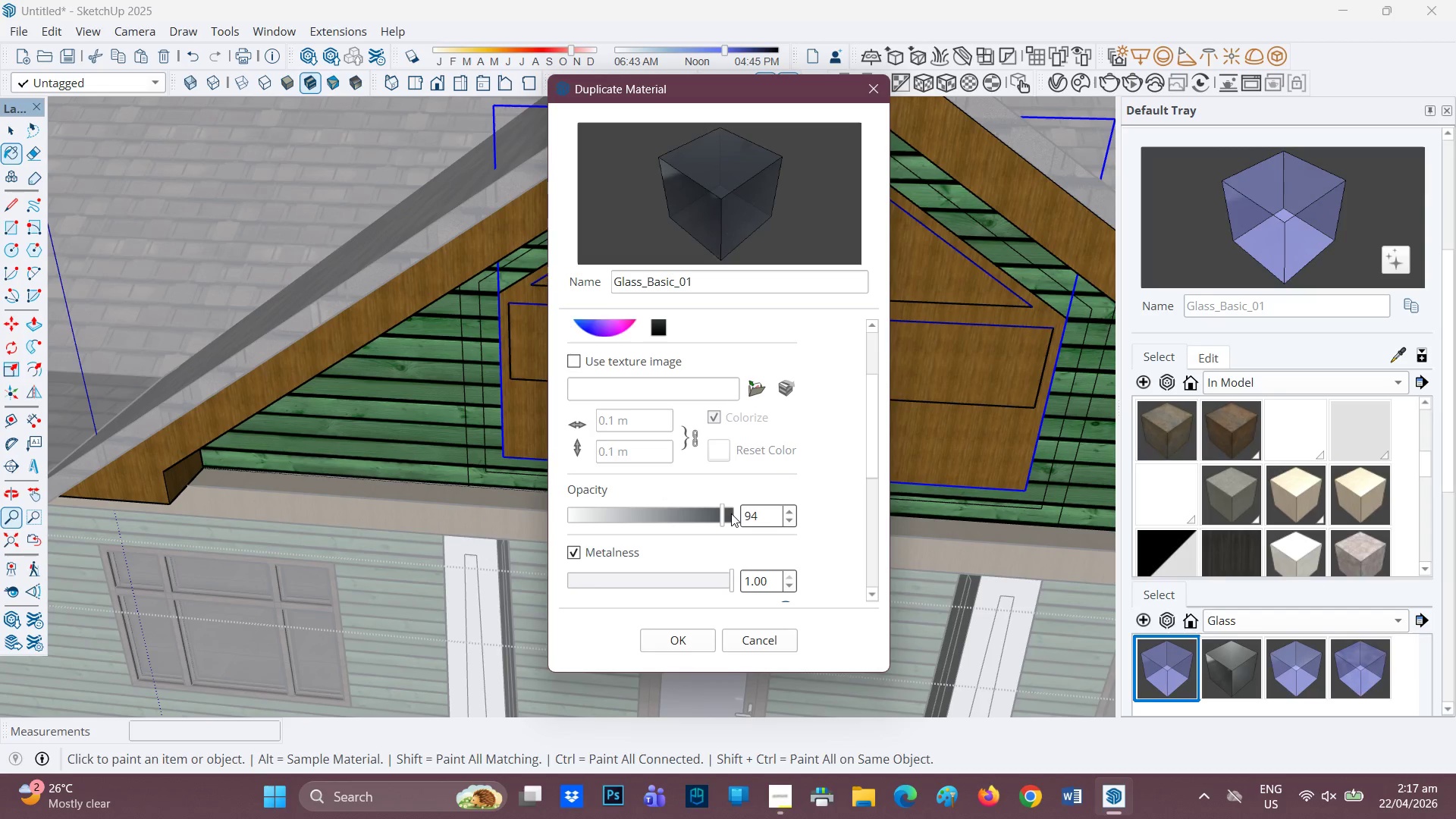 
left_click([726, 513])
 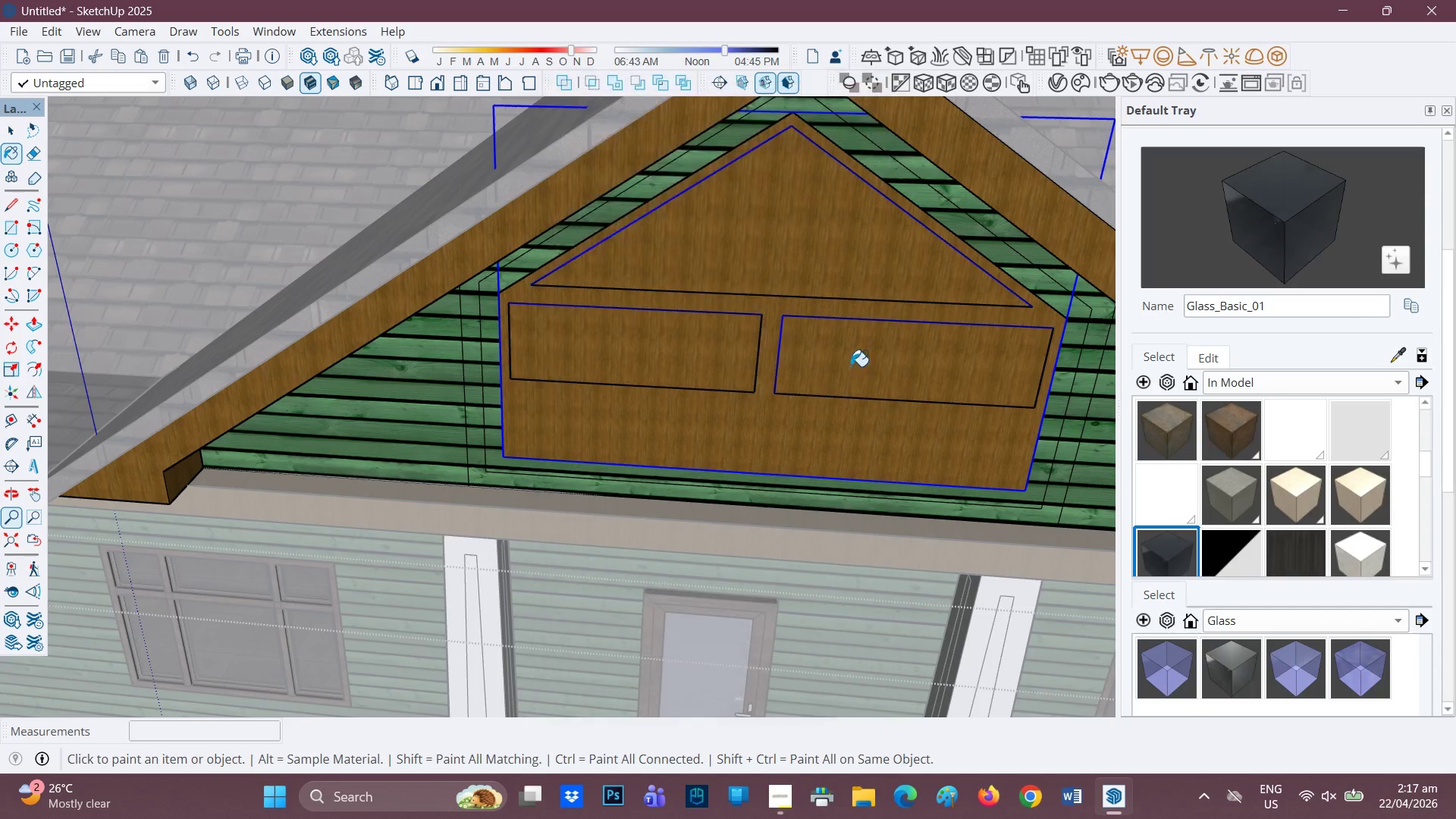 
left_click([836, 239])
 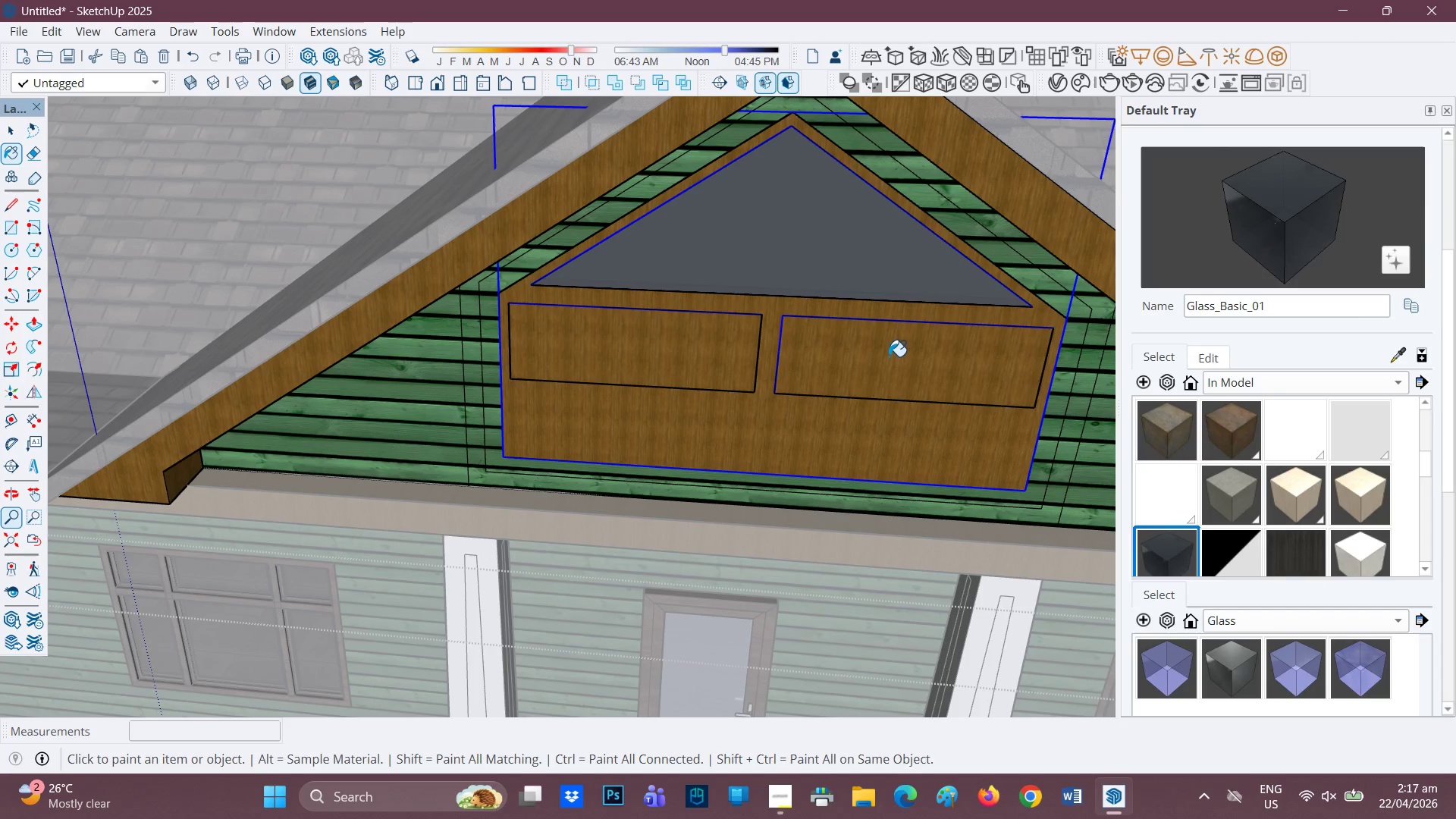 
left_click([890, 356])
 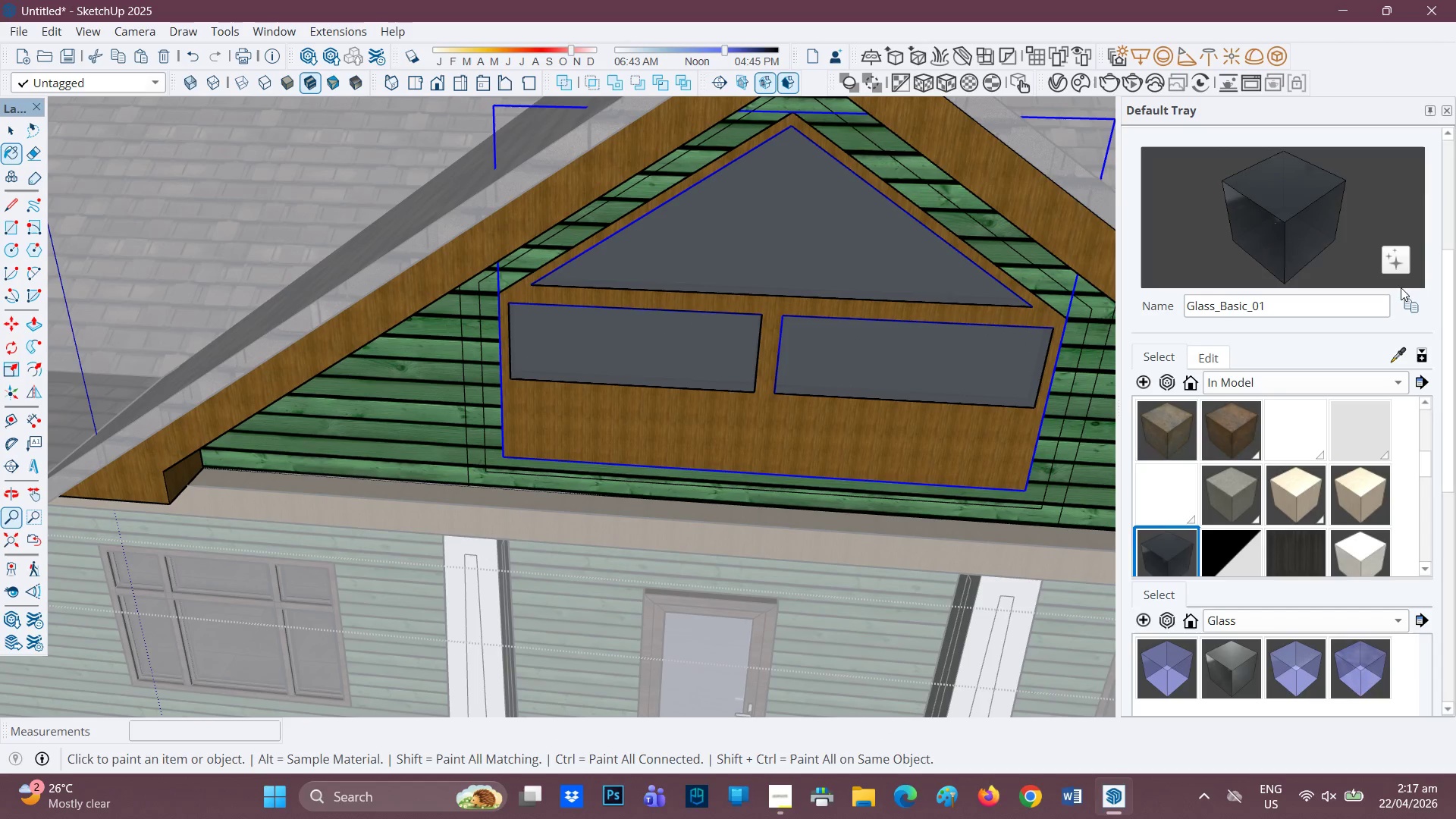 
left_click_drag(start_coordinate=[1411, 298], to_coordinate=[1408, 302])
 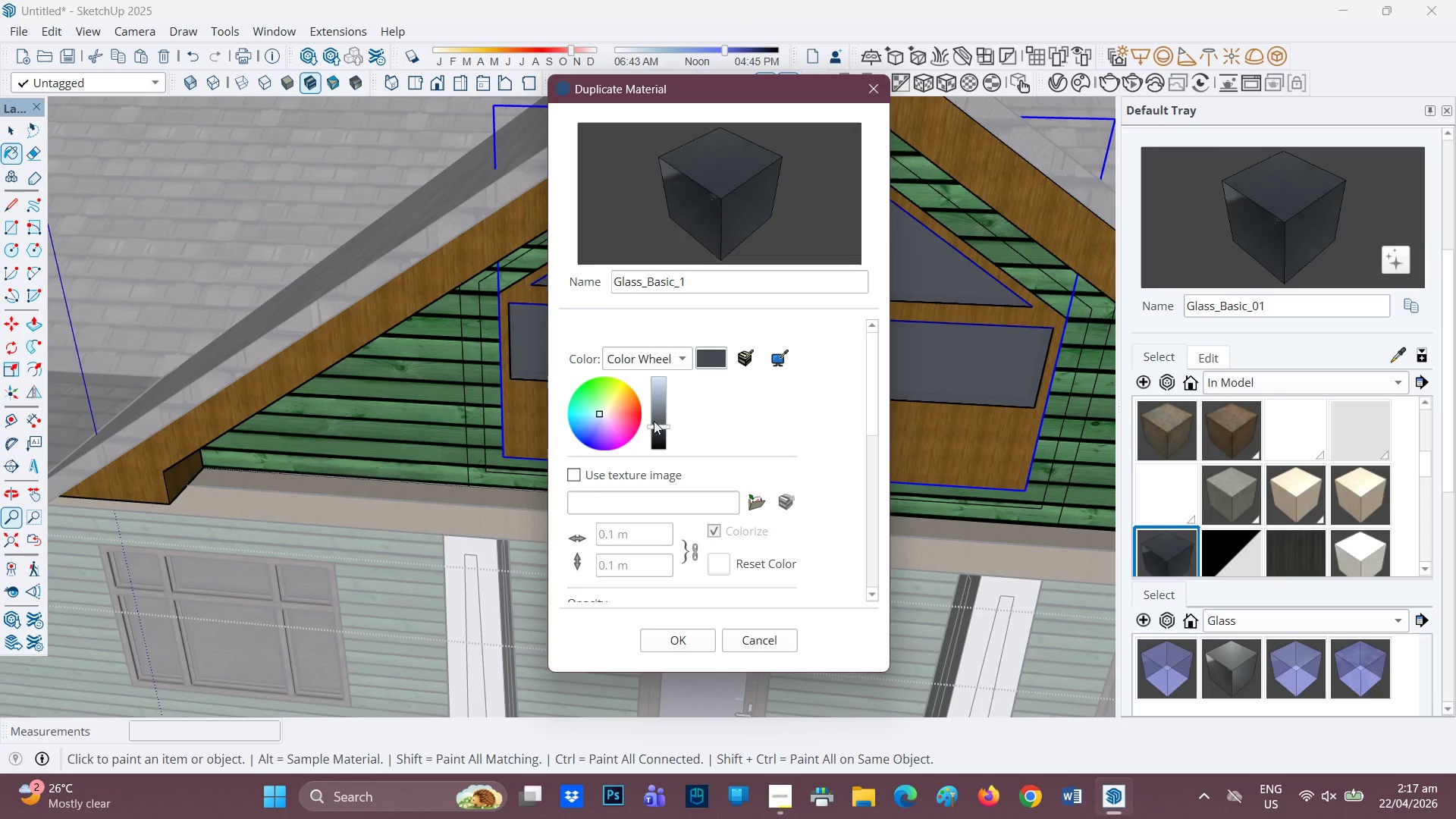 
scroll: coordinate [691, 509], scroll_direction: down, amount: 1.0
 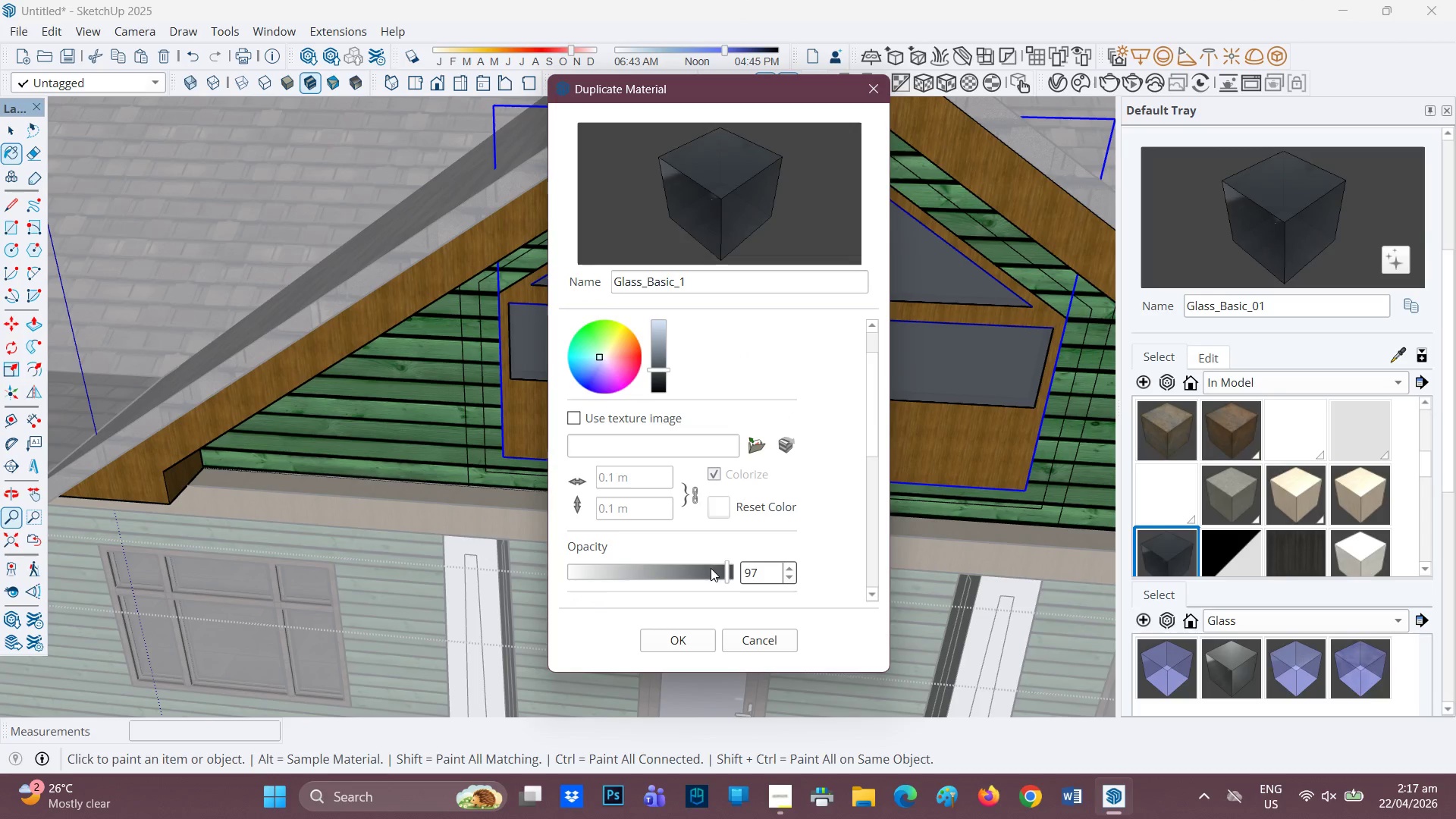 
left_click([718, 571])
 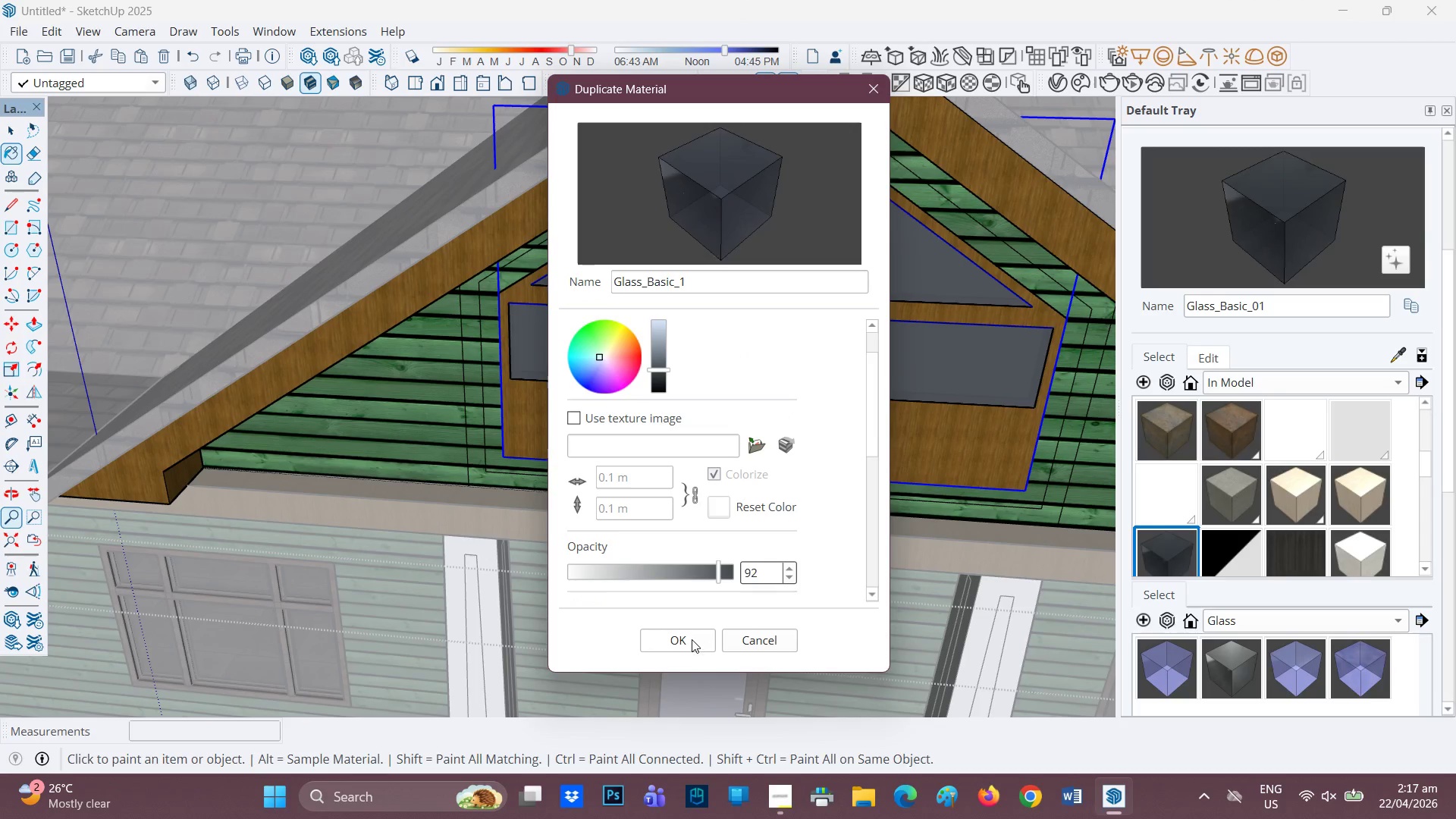 
left_click([692, 640])
 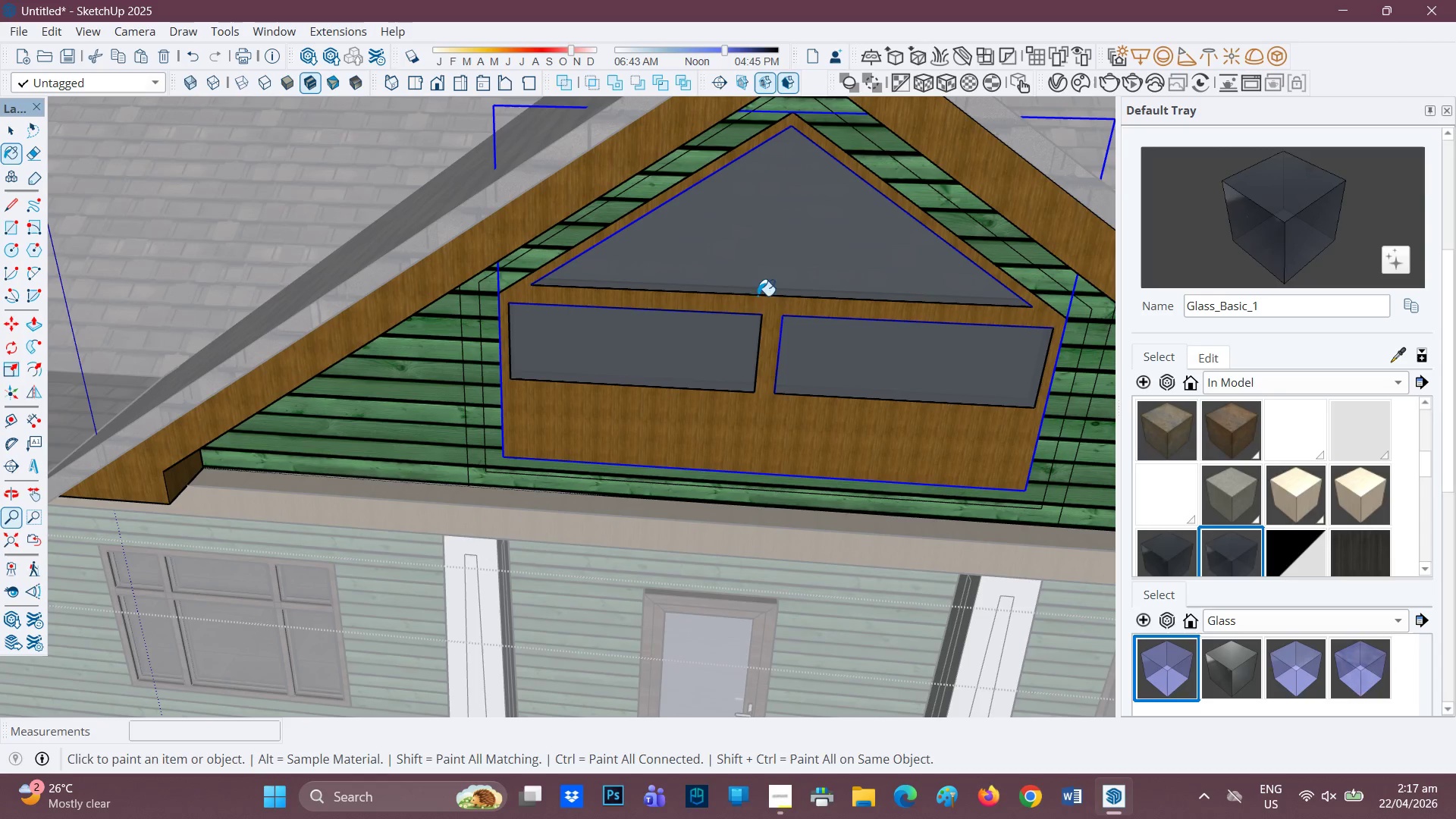 
left_click([677, 366])
 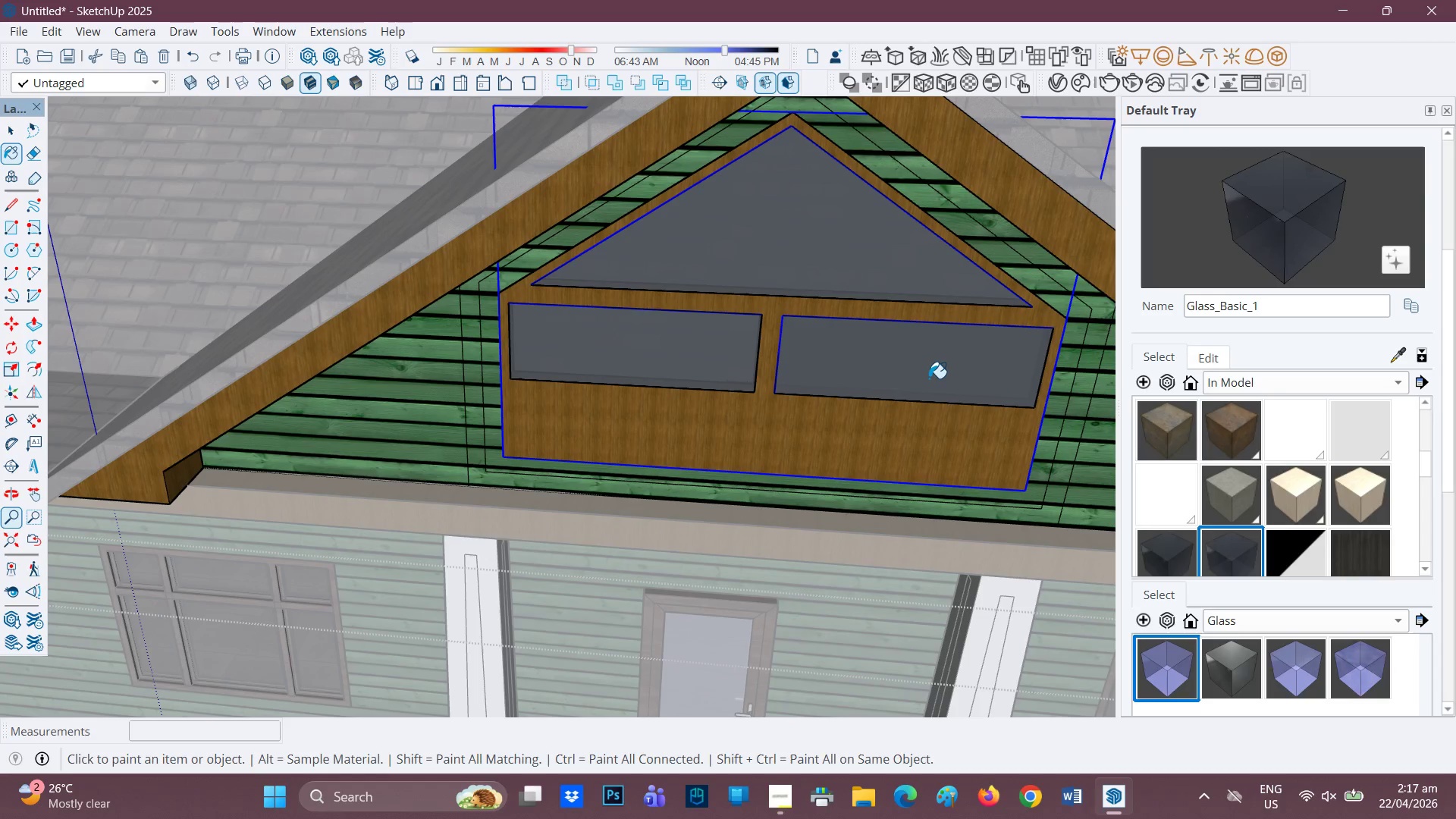 
left_click([927, 355])
 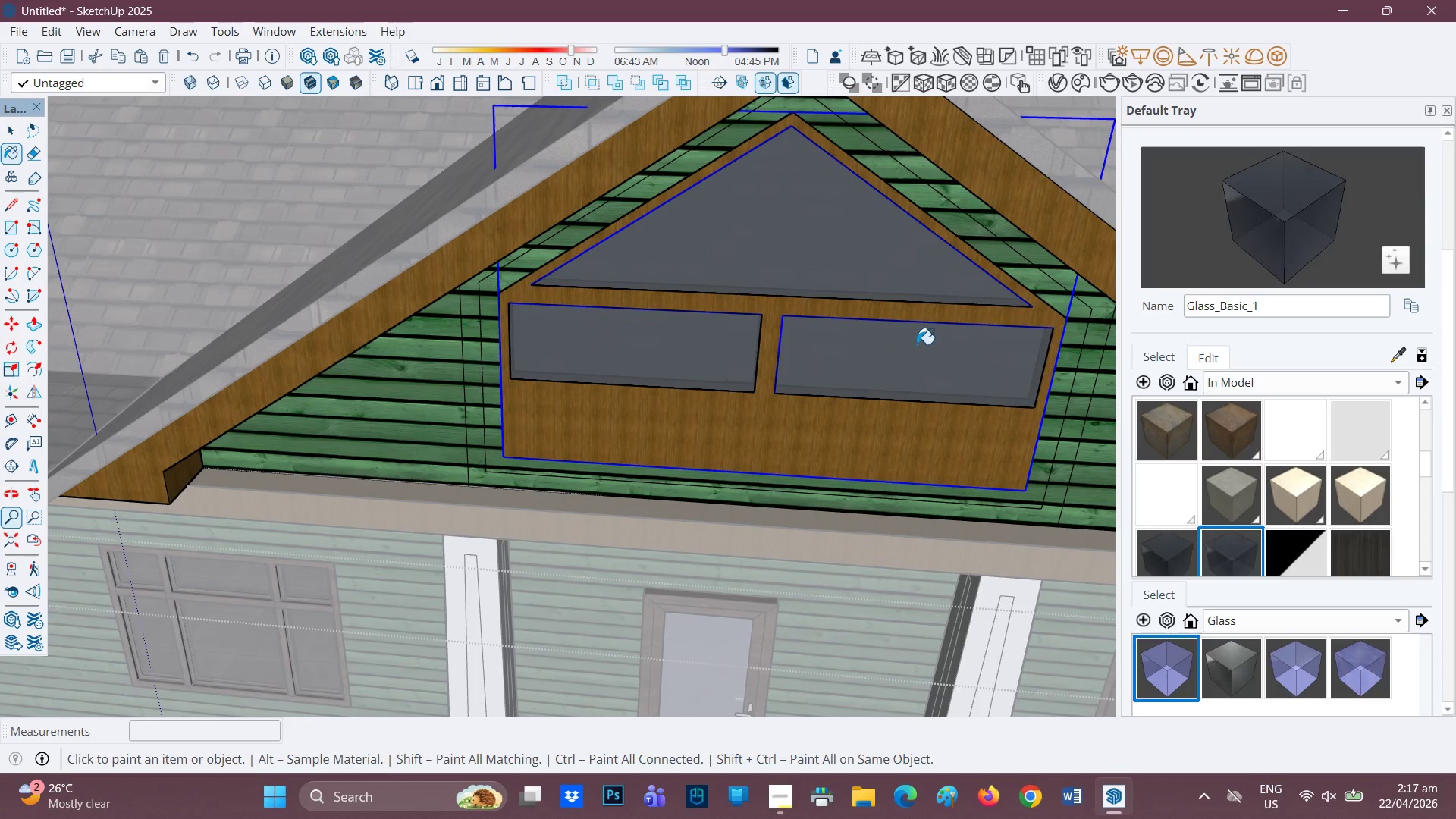 
scroll: coordinate [730, 318], scroll_direction: down, amount: 8.0
 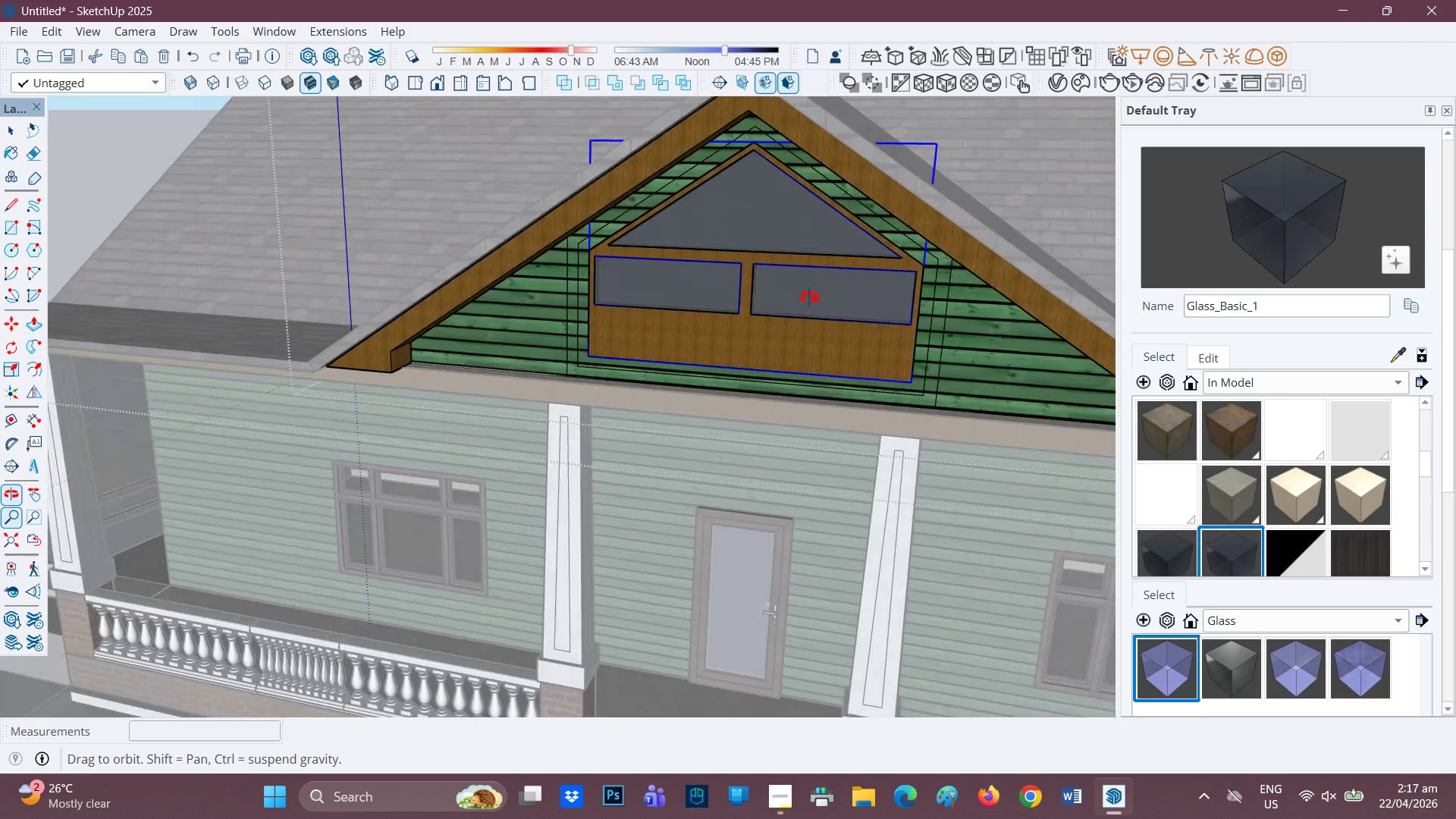 
scroll: coordinate [843, 280], scroll_direction: up, amount: 2.0
 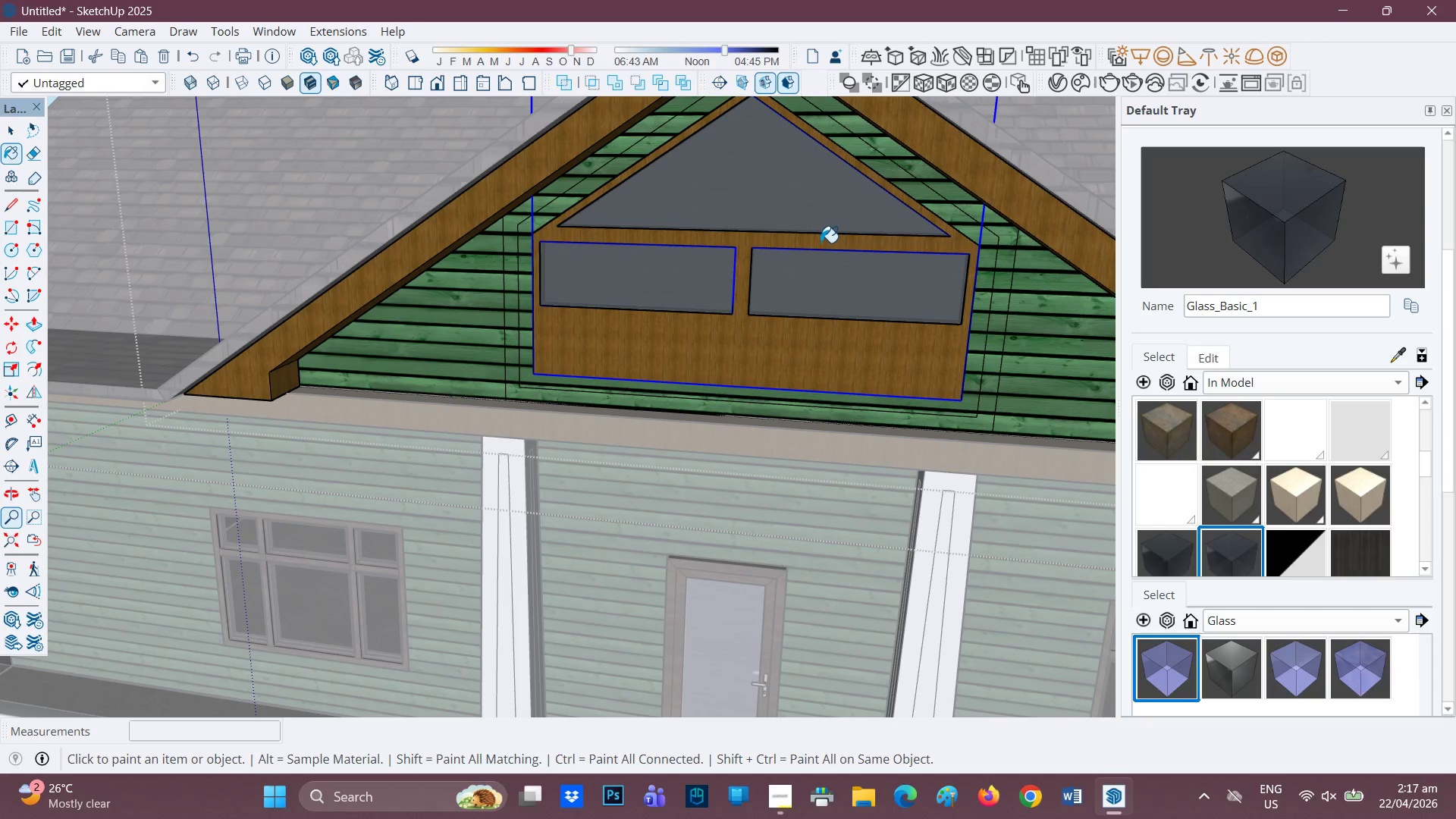 
scroll: coordinate [812, 248], scroll_direction: none, amount: 0.0
 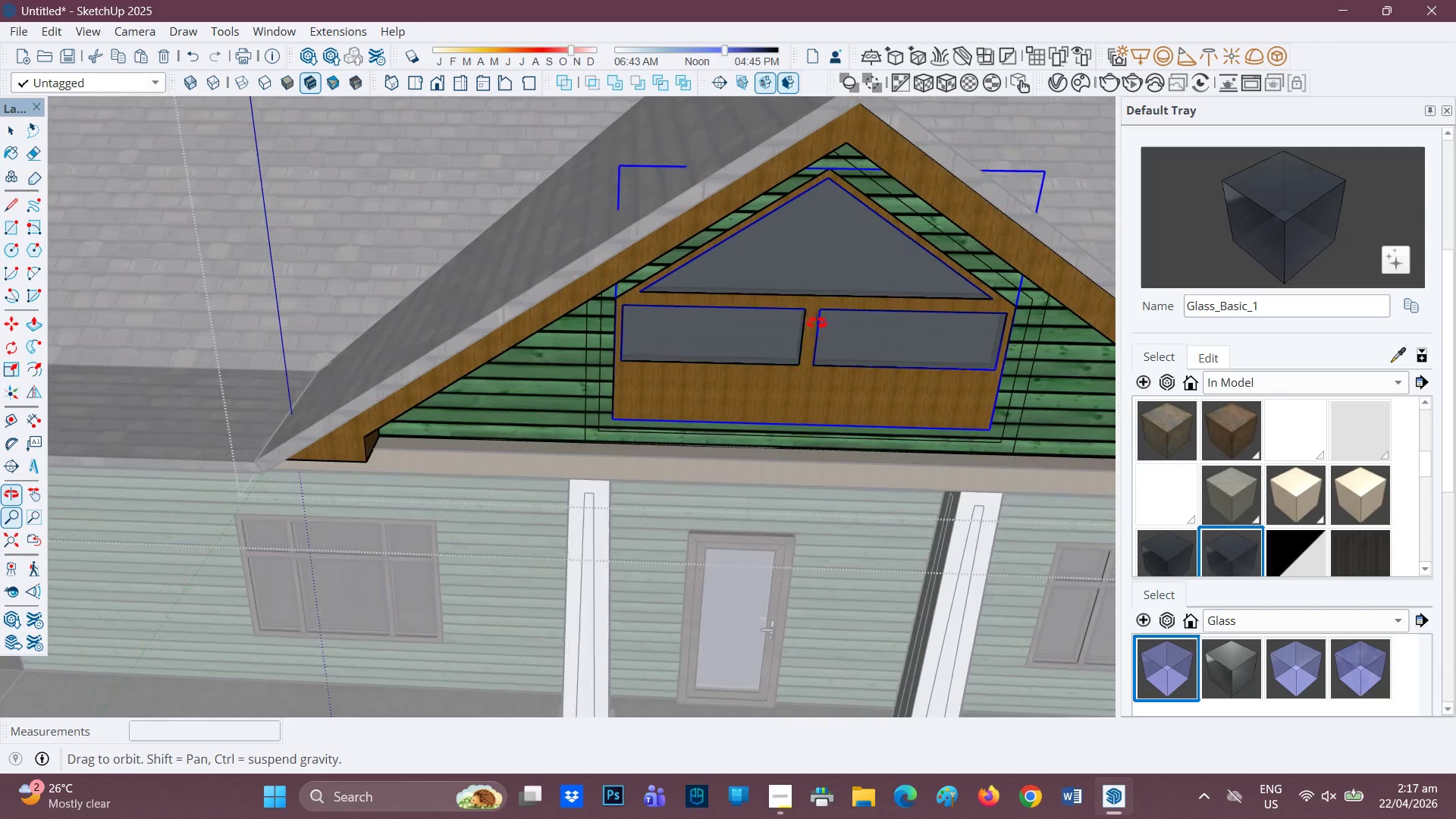 
scroll: coordinate [792, 300], scroll_direction: down, amount: 2.0
 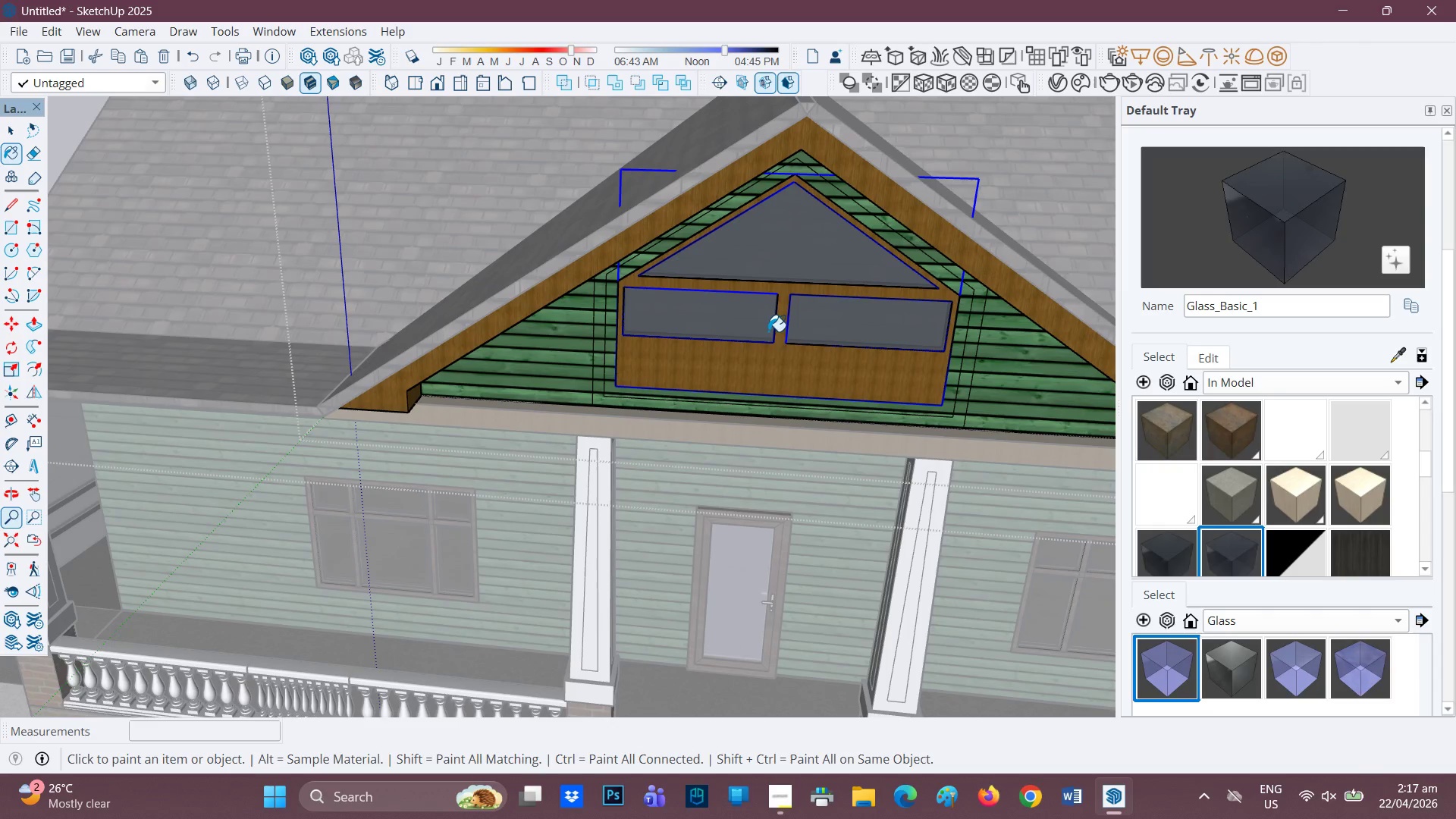 
scroll: coordinate [759, 343], scroll_direction: up, amount: 1.0
 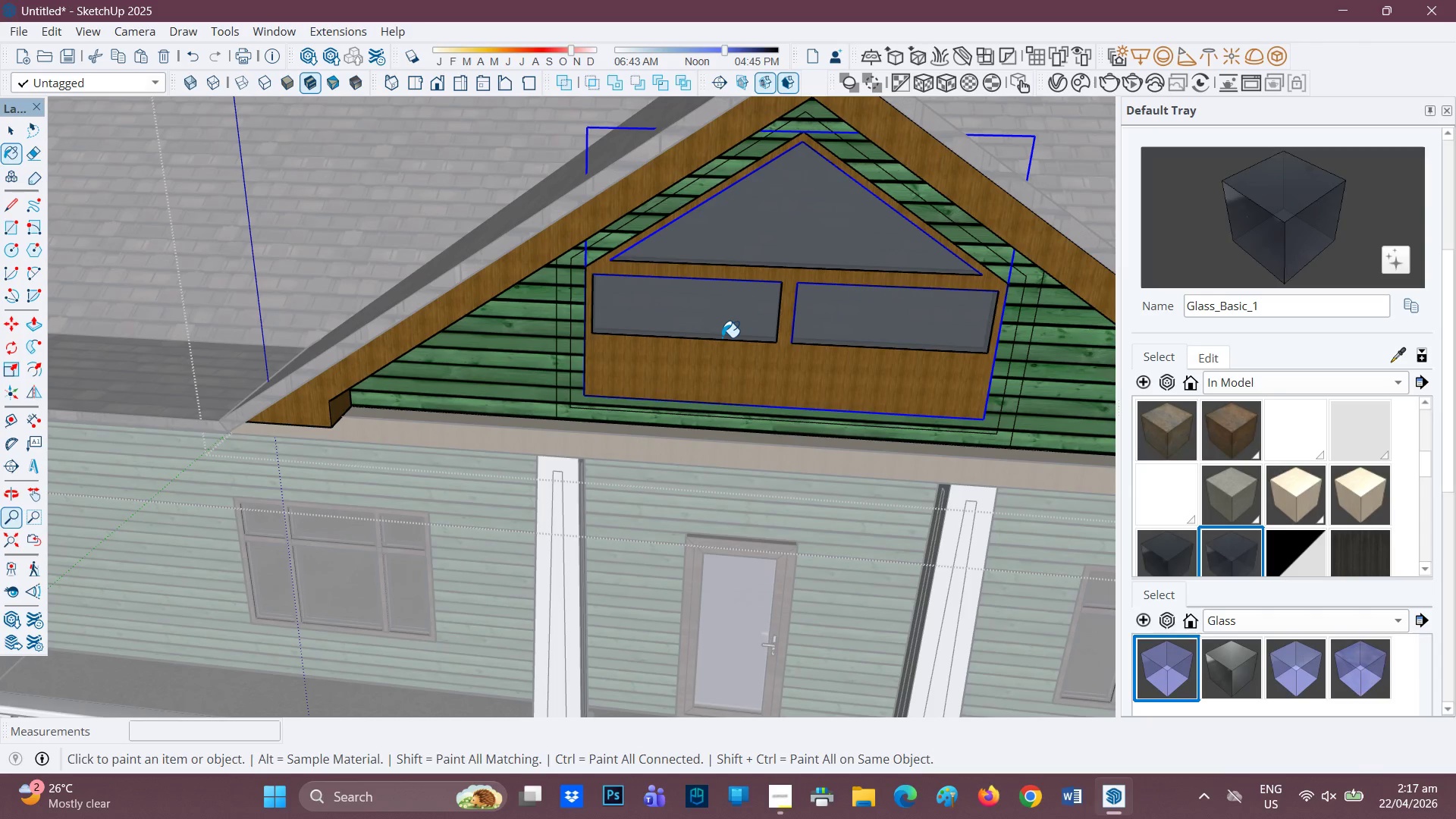 
key(H)
 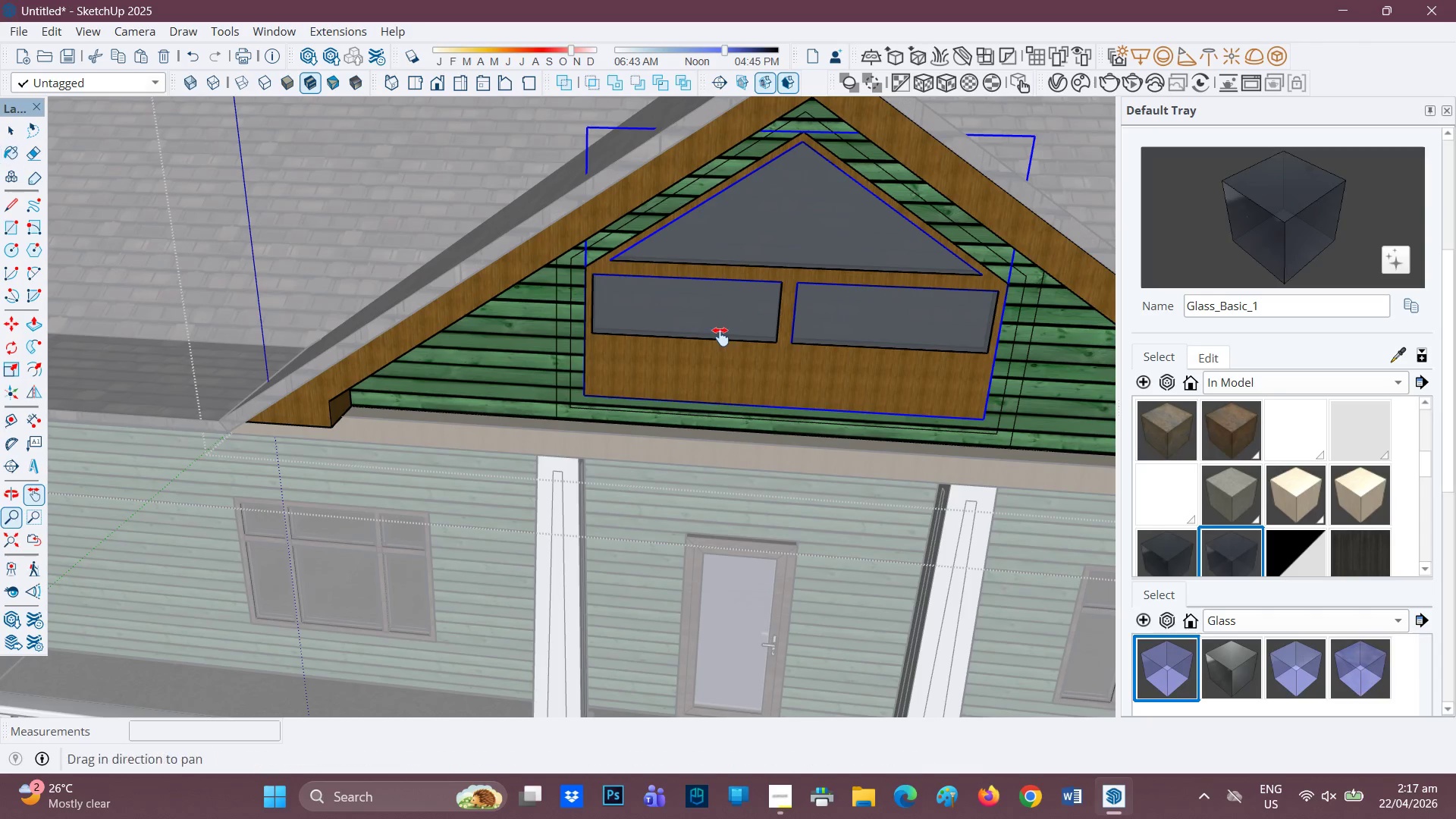 
left_click_drag(start_coordinate=[712, 337], to_coordinate=[527, 363])
 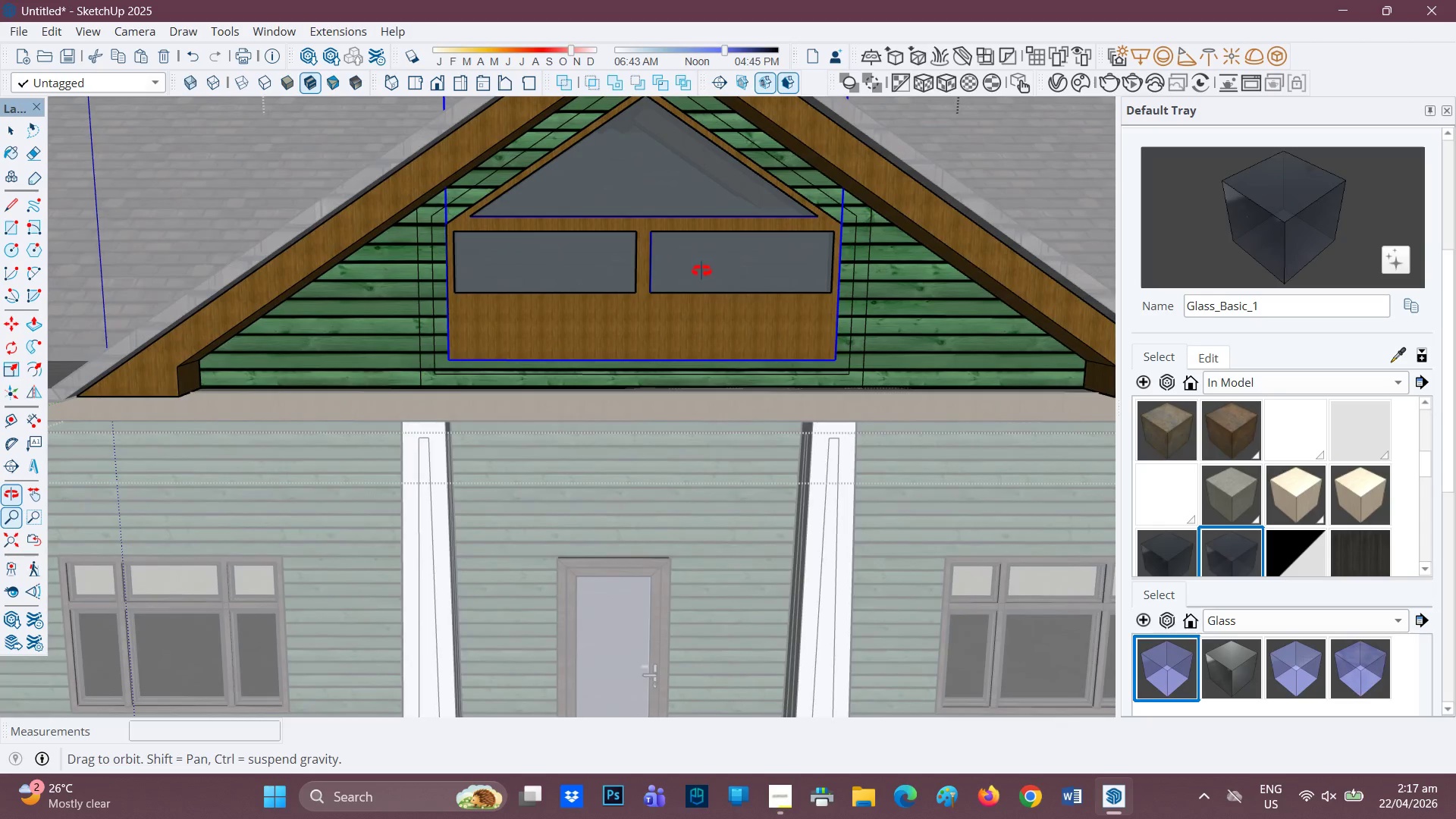 
scroll: coordinate [590, 346], scroll_direction: up, amount: 2.0
 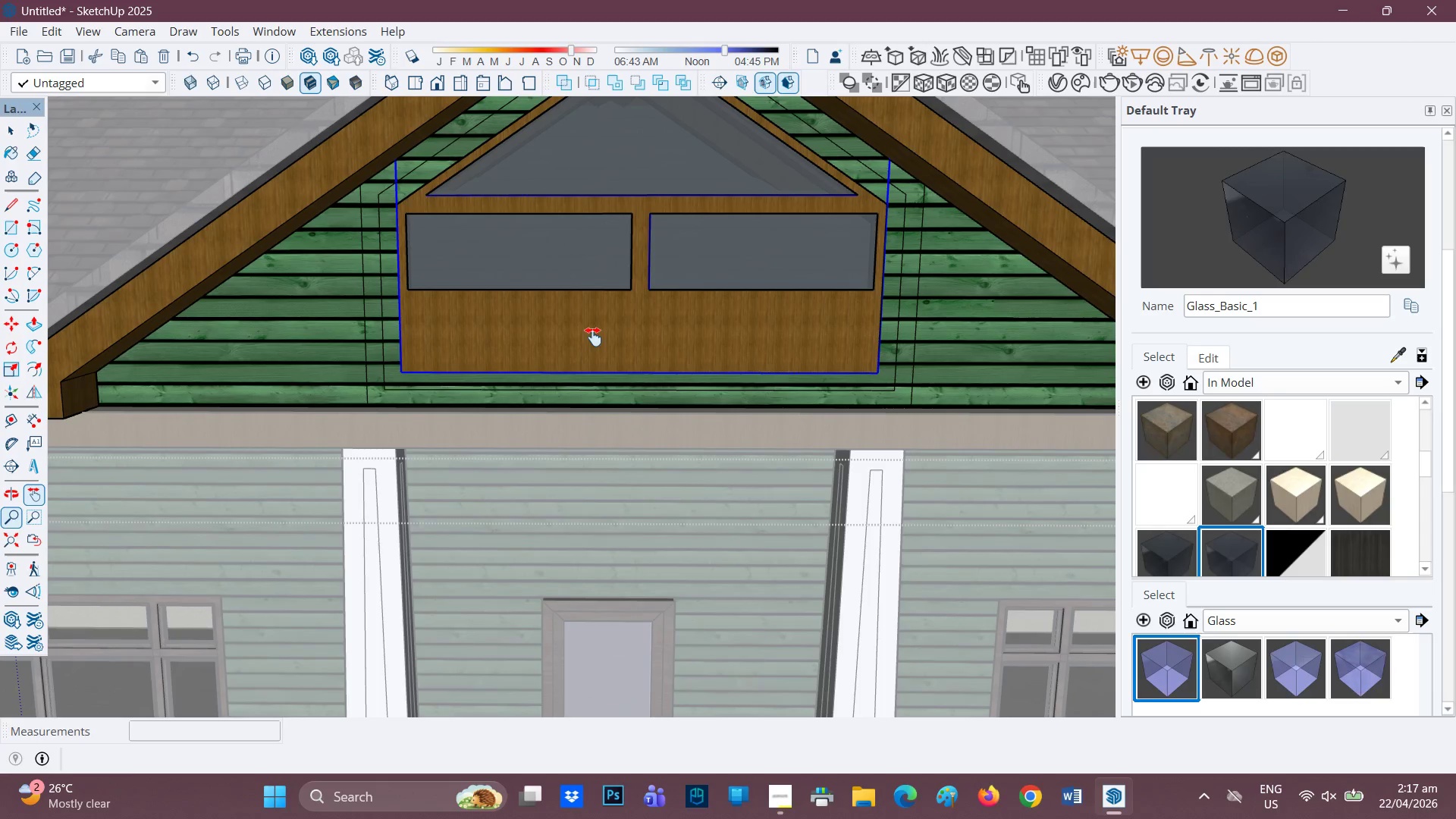 
key(Space)
 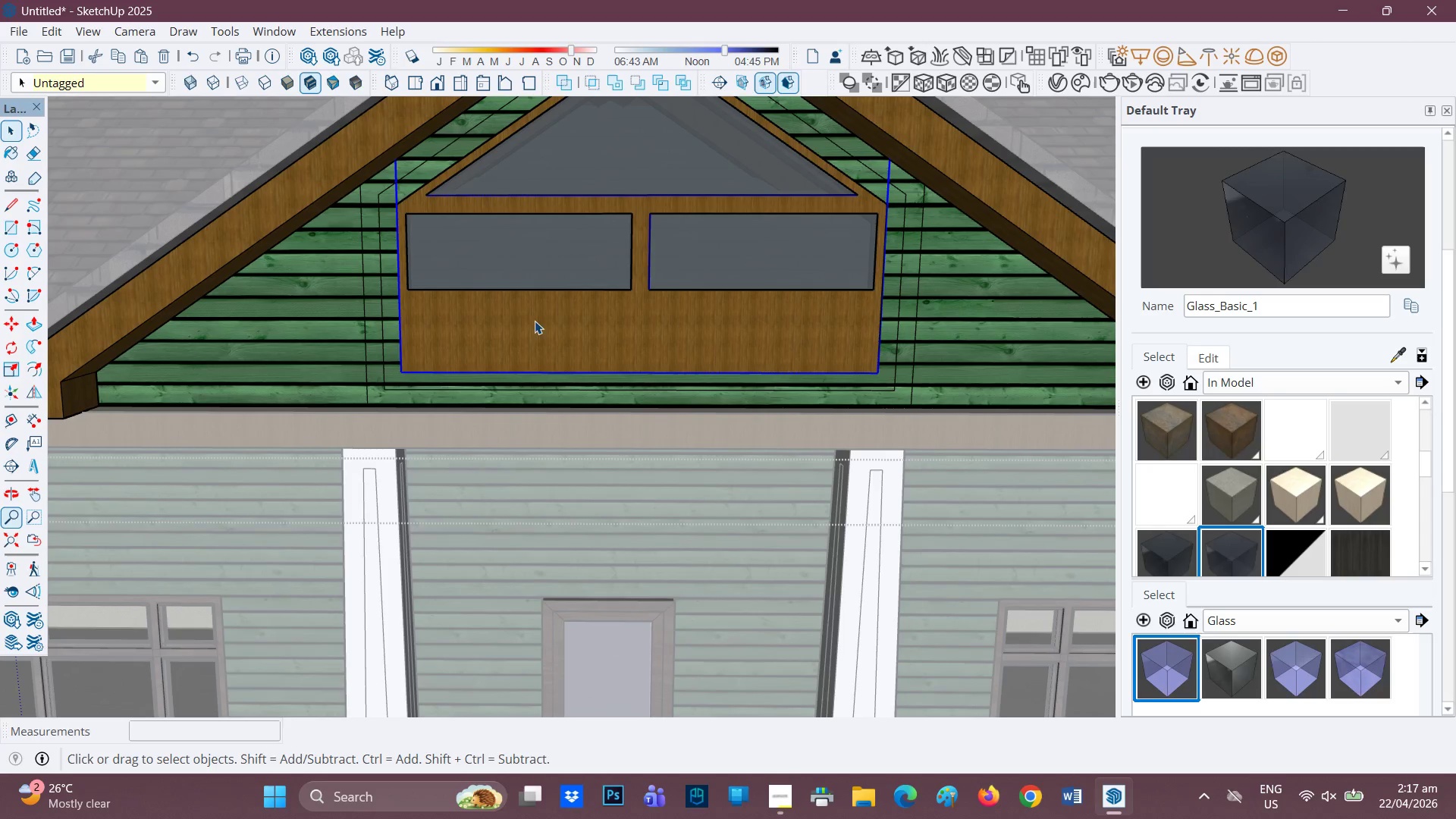 
scroll: coordinate [538, 318], scroll_direction: none, amount: 0.0
 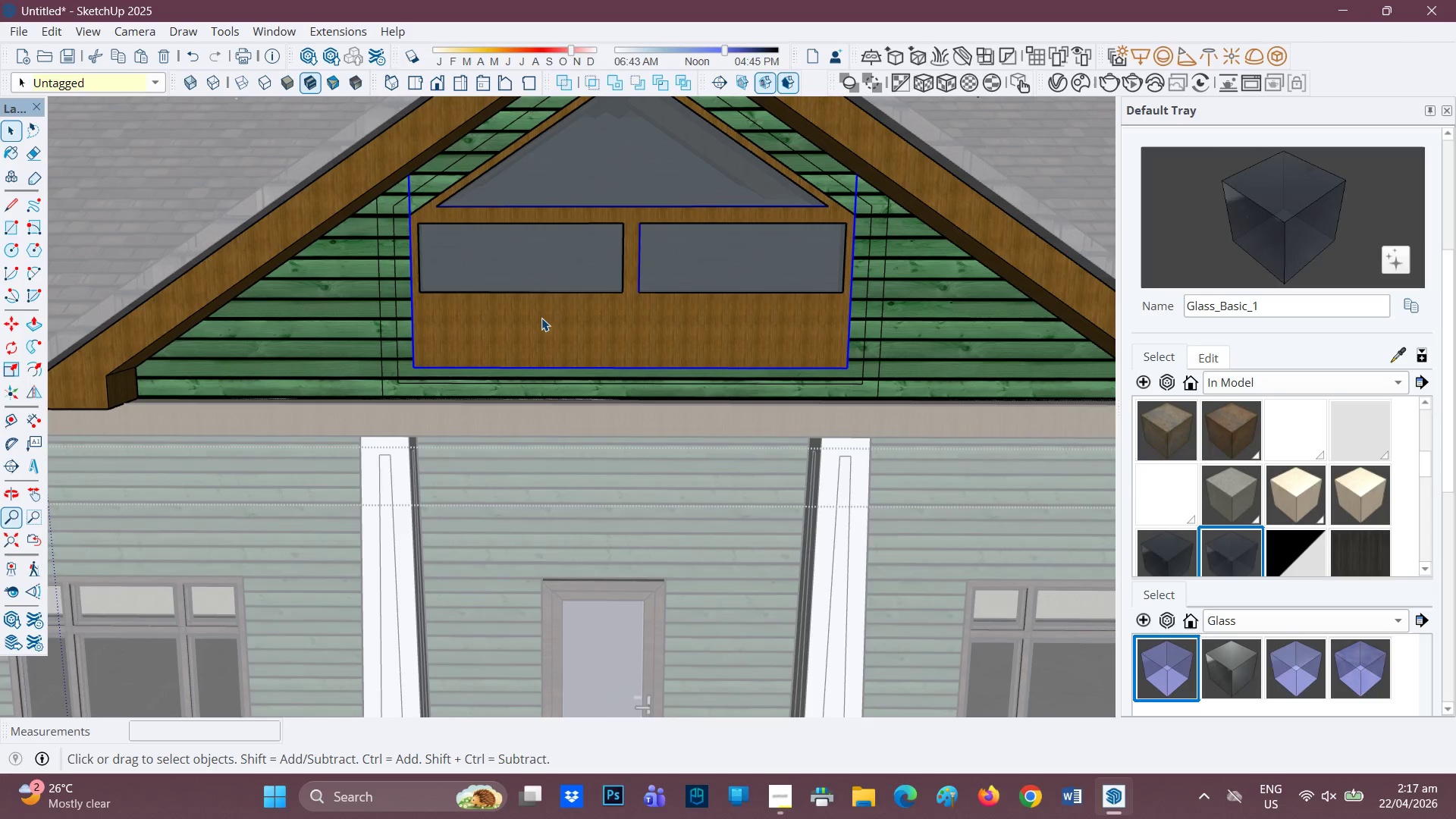 
key(R)
 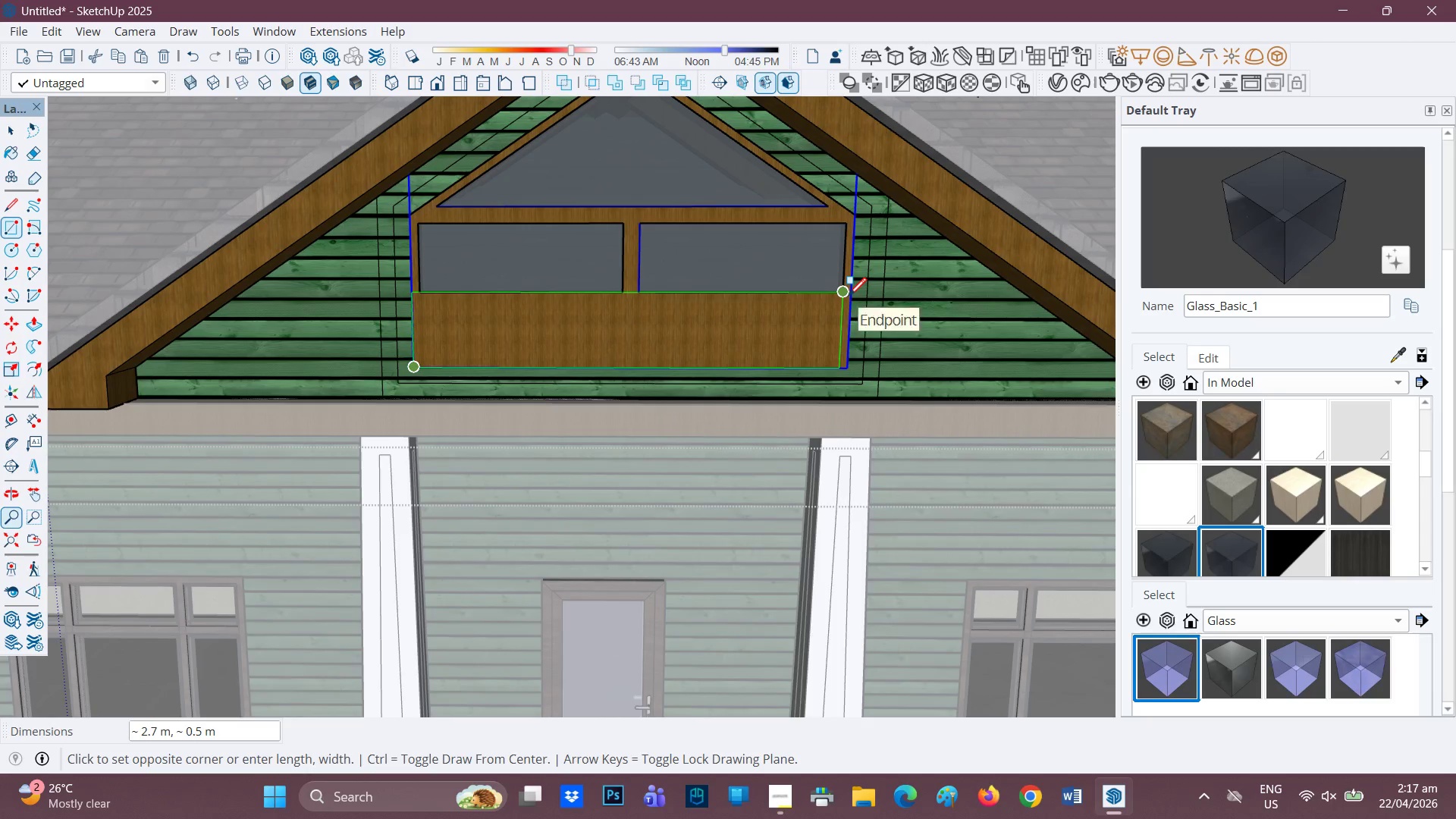 
left_click([851, 294])
 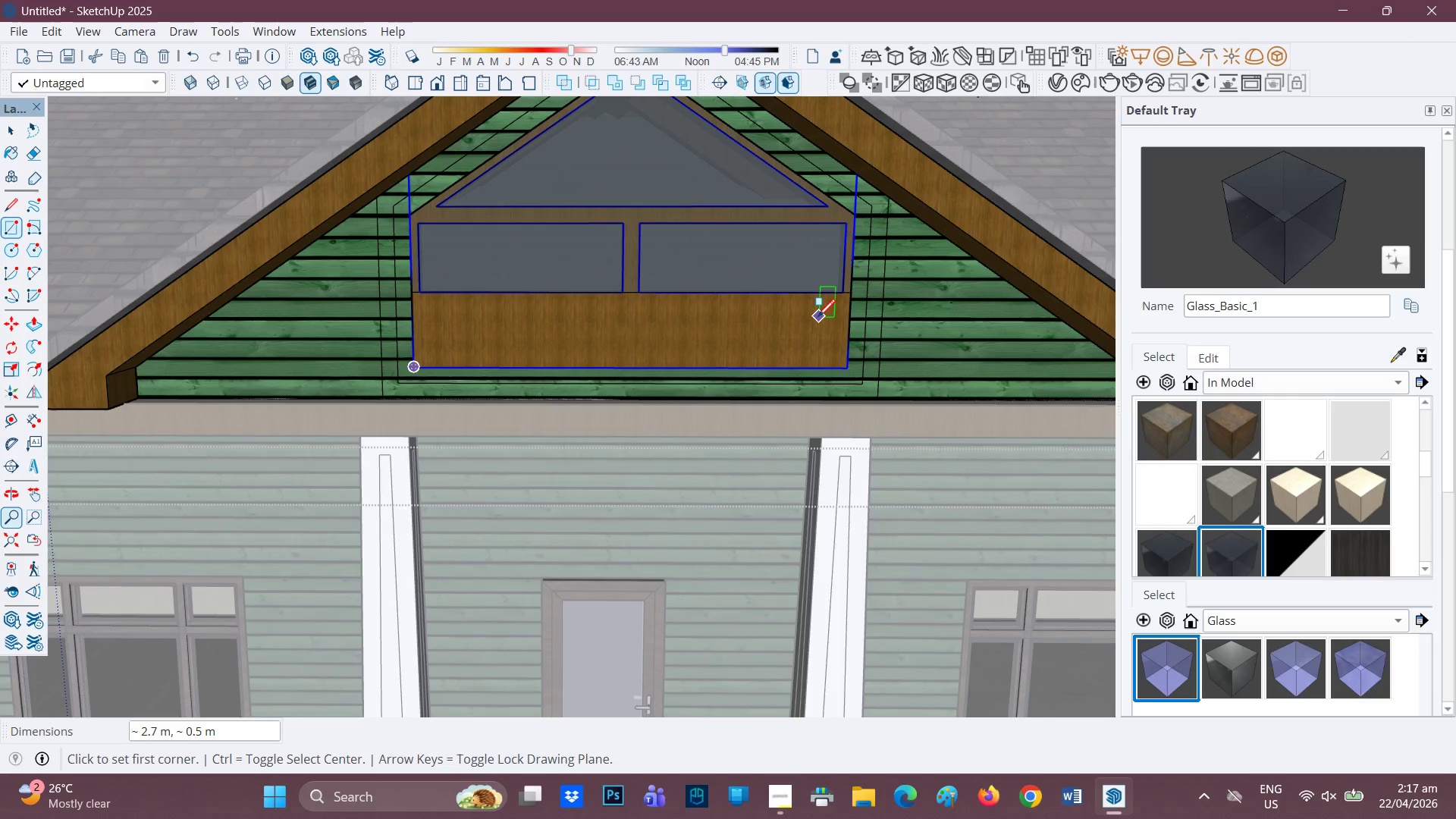 
key(P)
 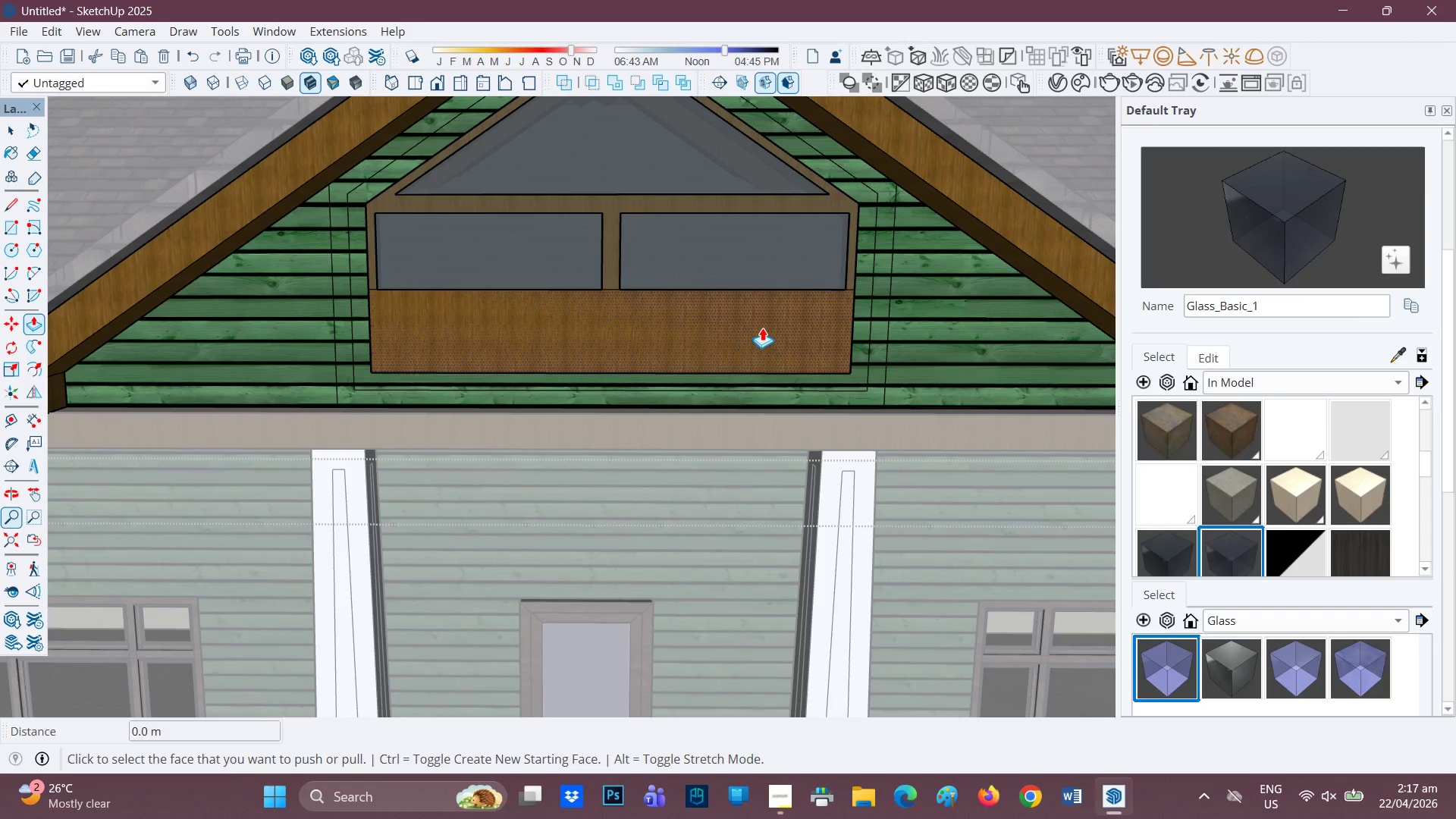 
scroll: coordinate [817, 318], scroll_direction: none, amount: 0.0
 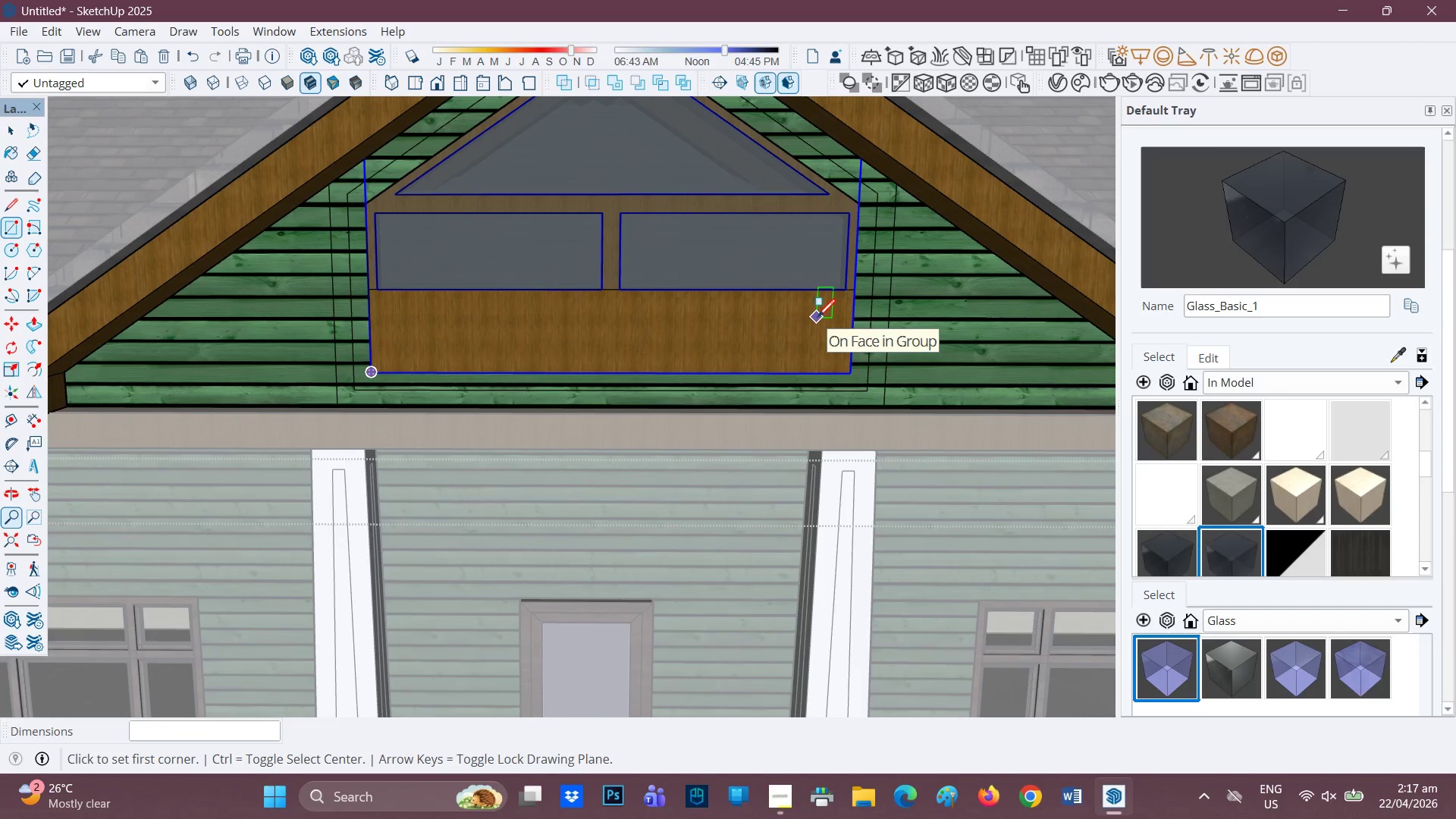 
left_click([763, 324])
 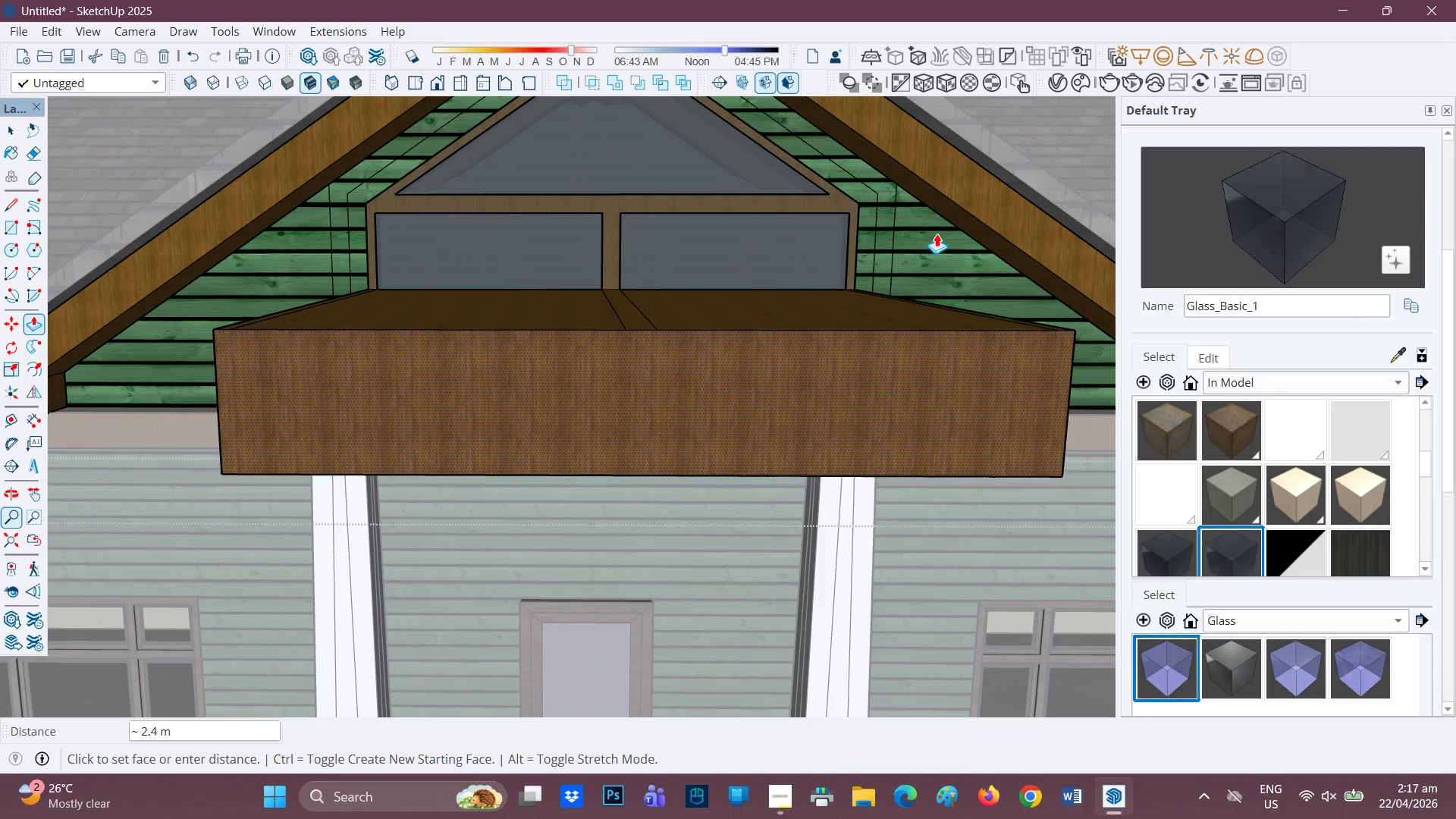 
wait(8.2)
 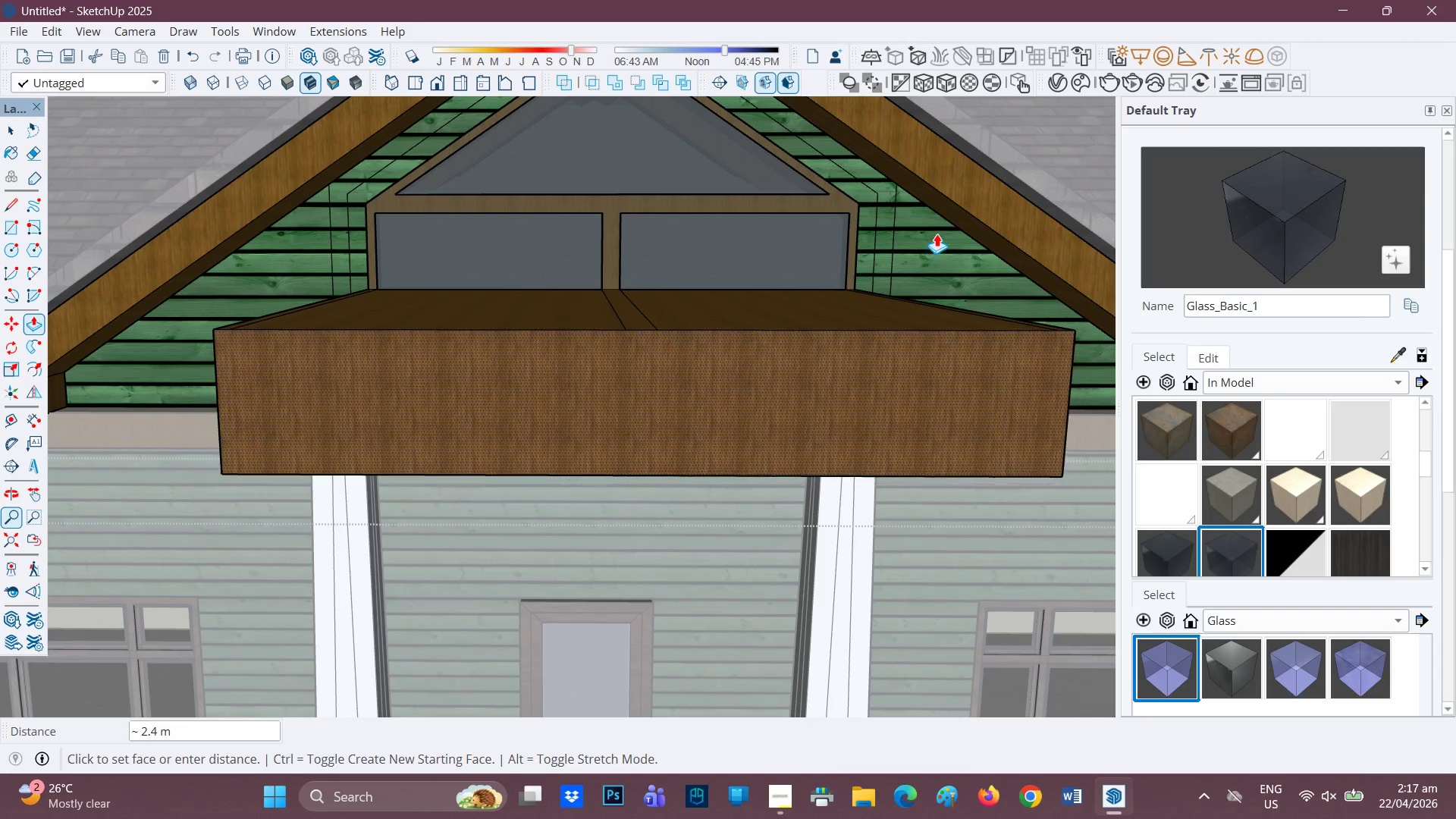 
left_click([1033, 471])
 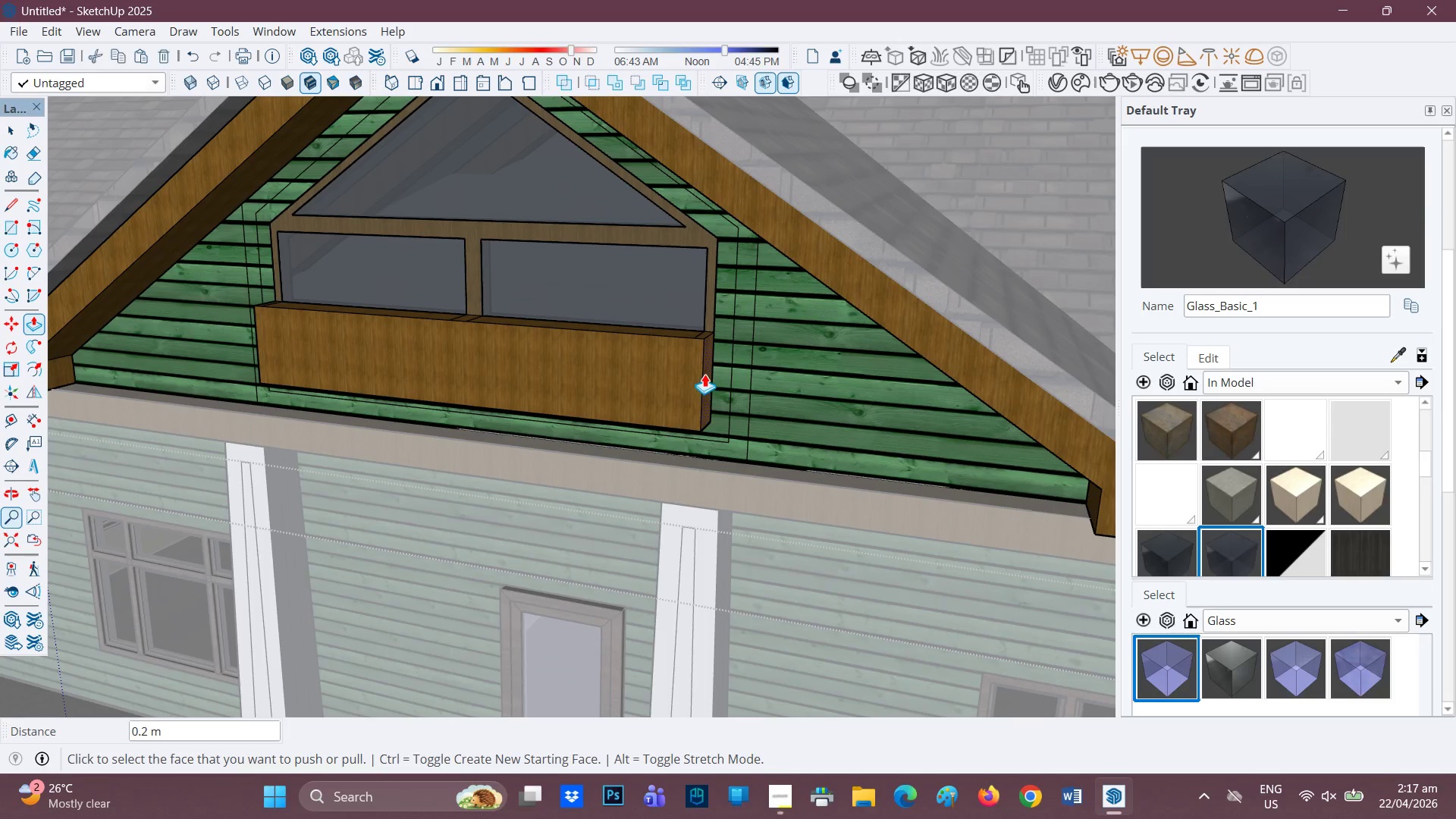 
left_click([707, 373])
 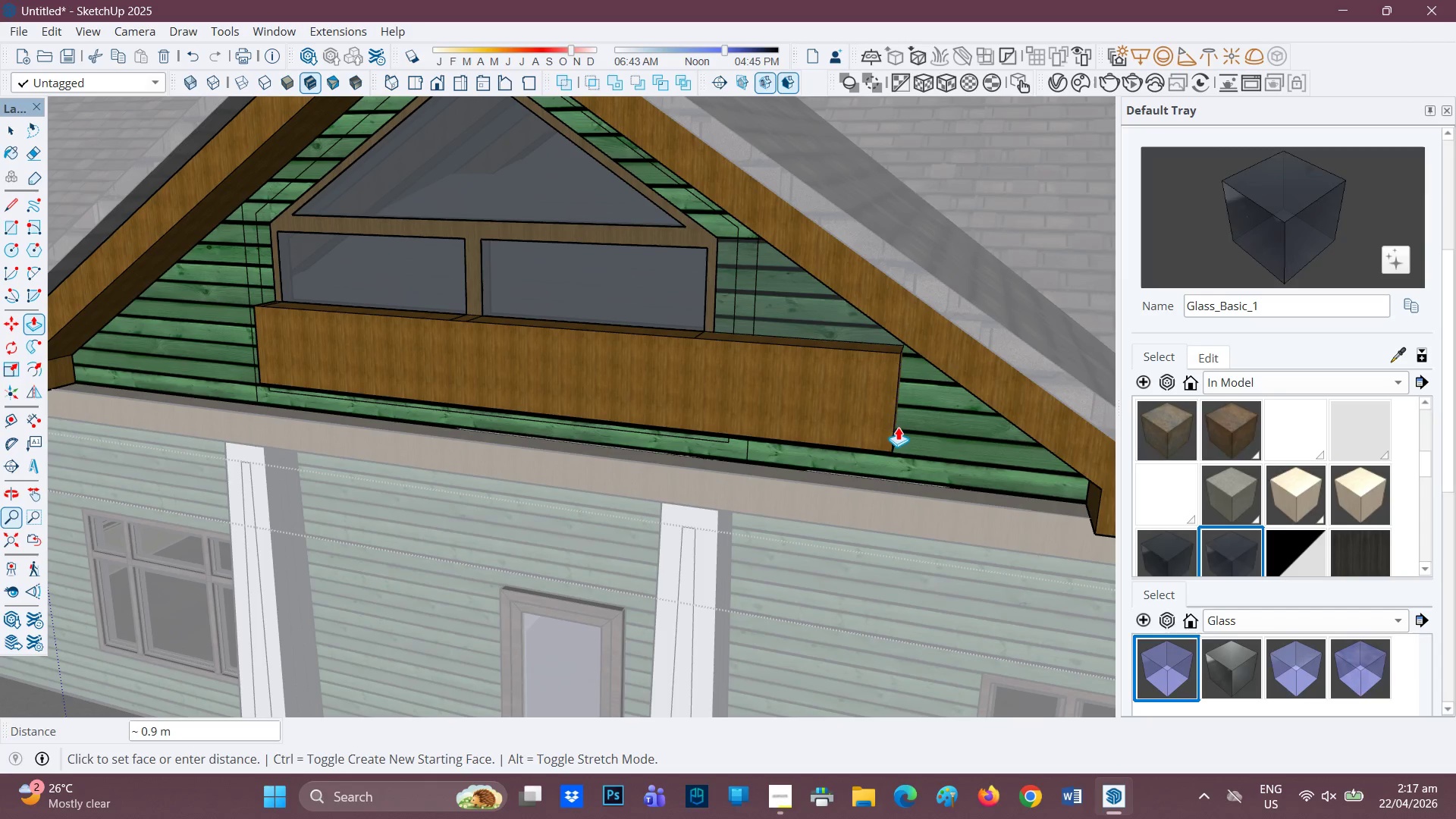 
left_click([898, 427])
 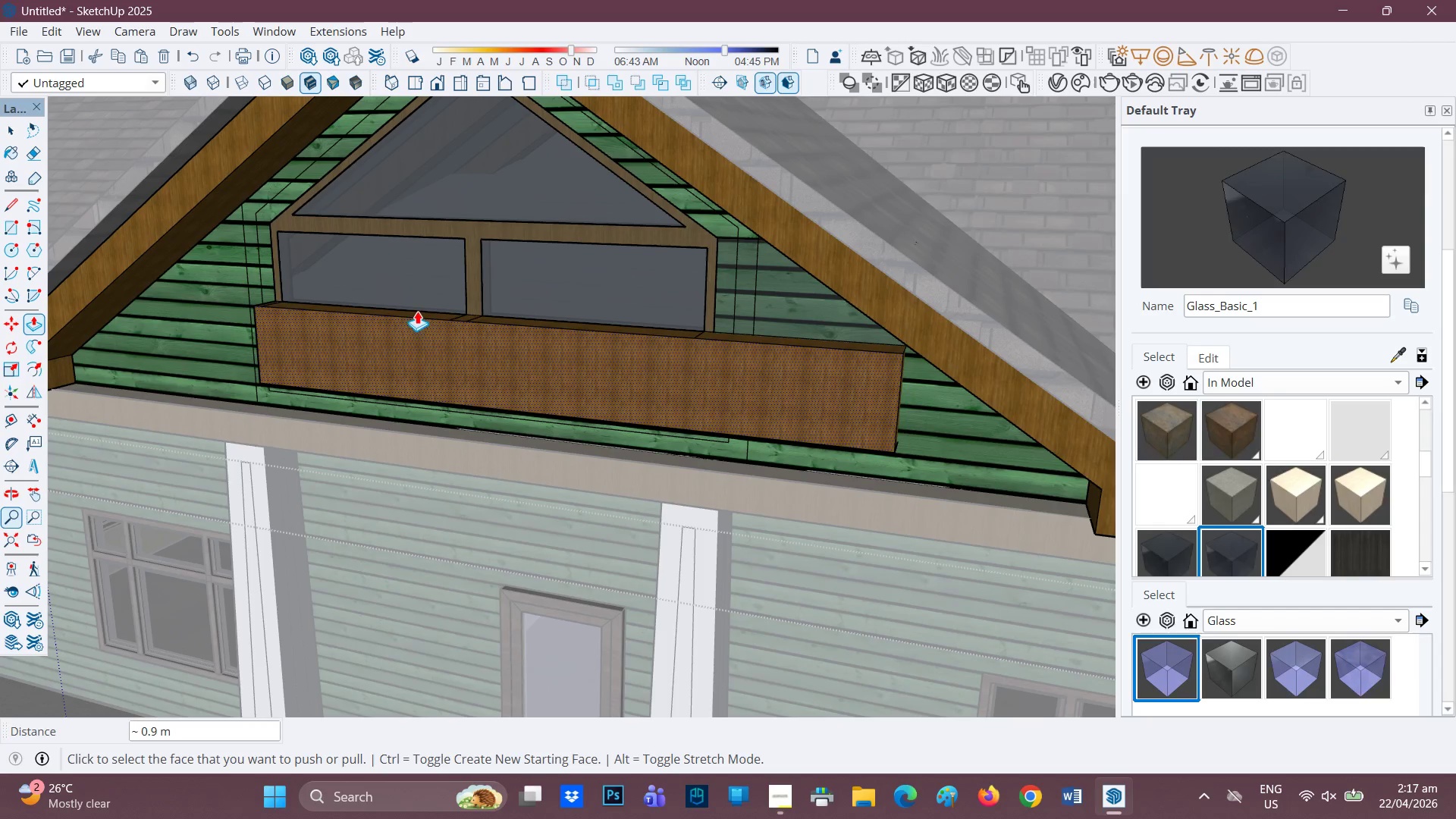 
scroll: coordinate [416, 311], scroll_direction: none, amount: 0.0
 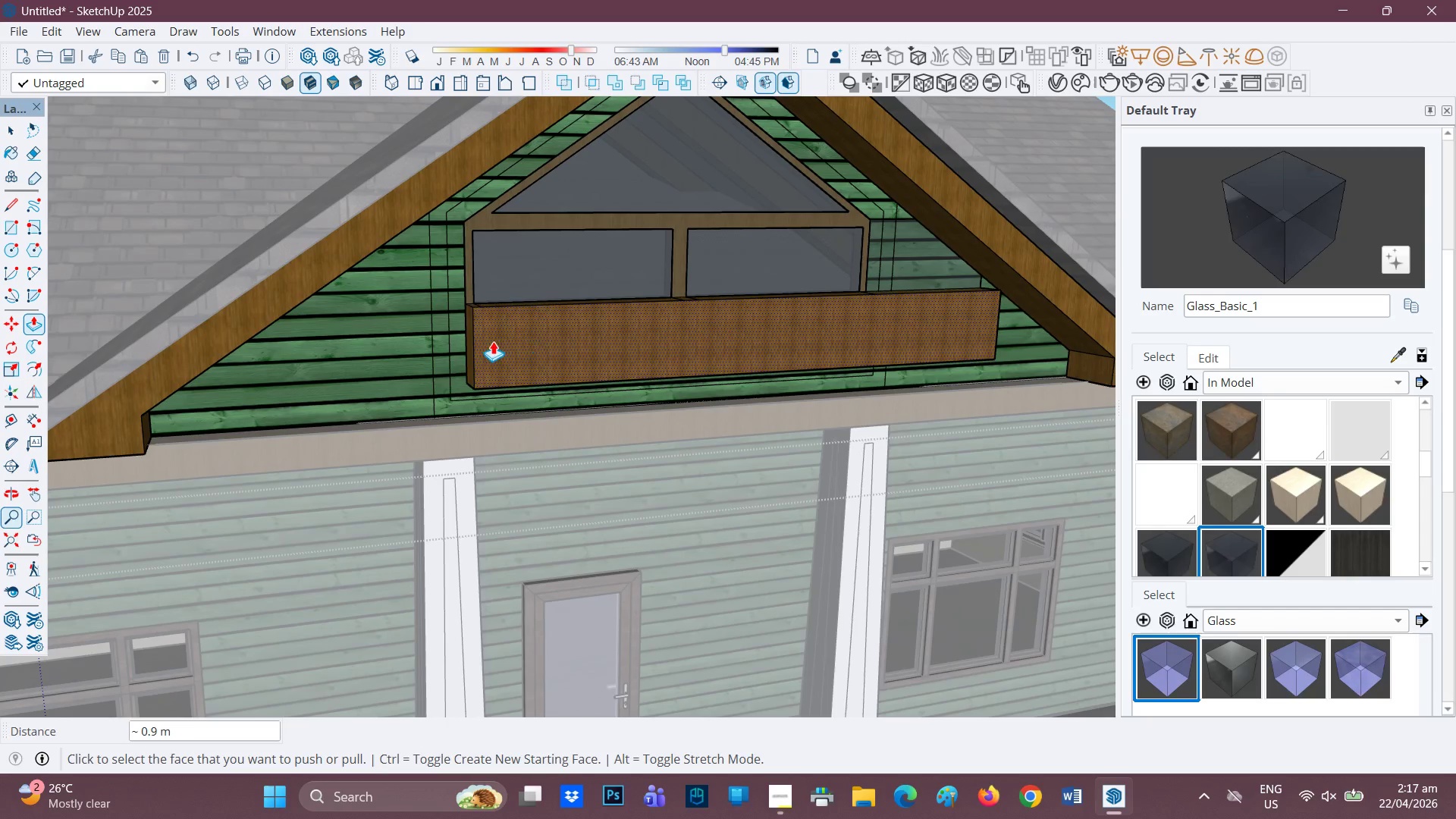 
left_click([470, 344])
 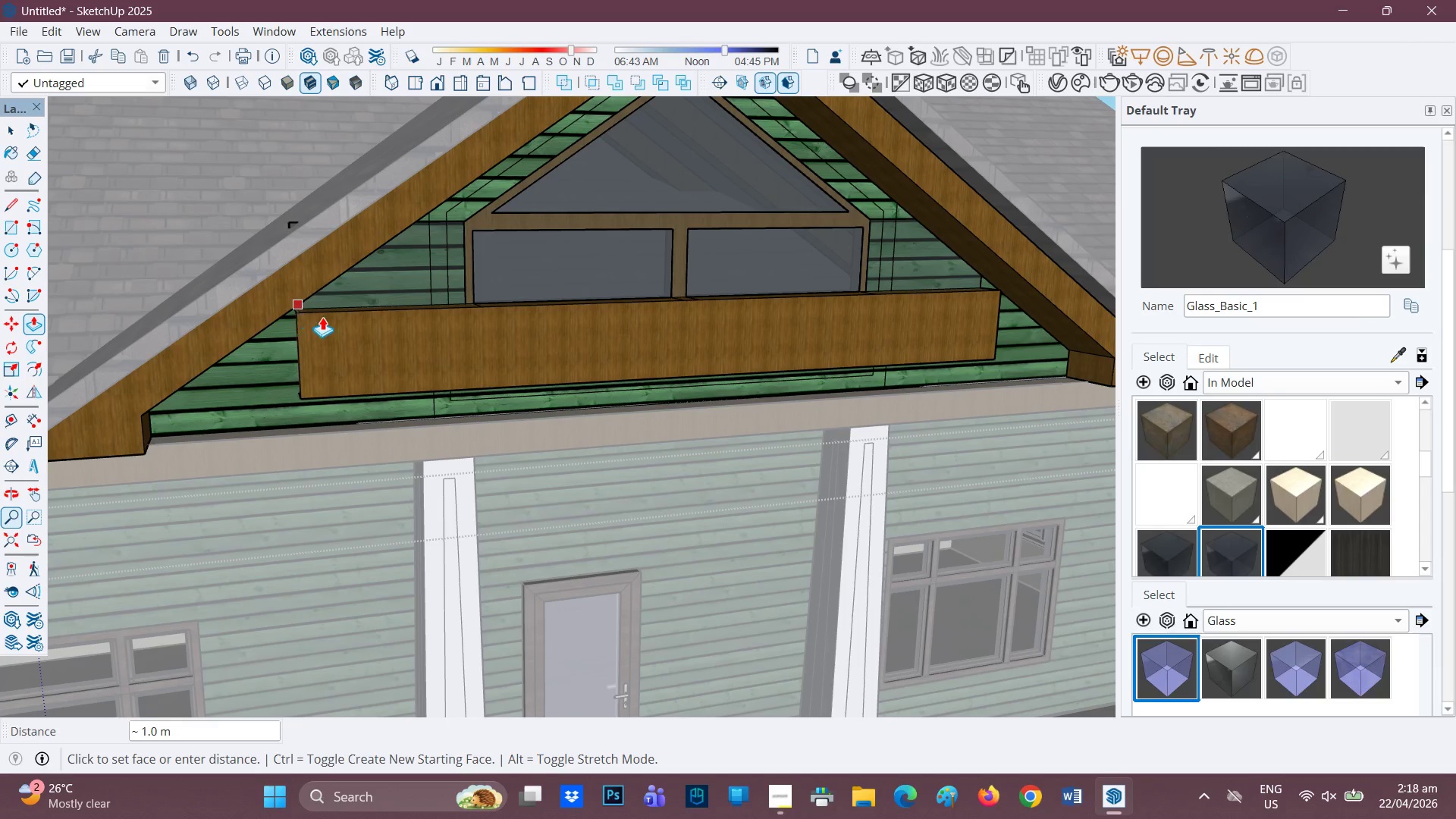 
left_click([328, 318])
 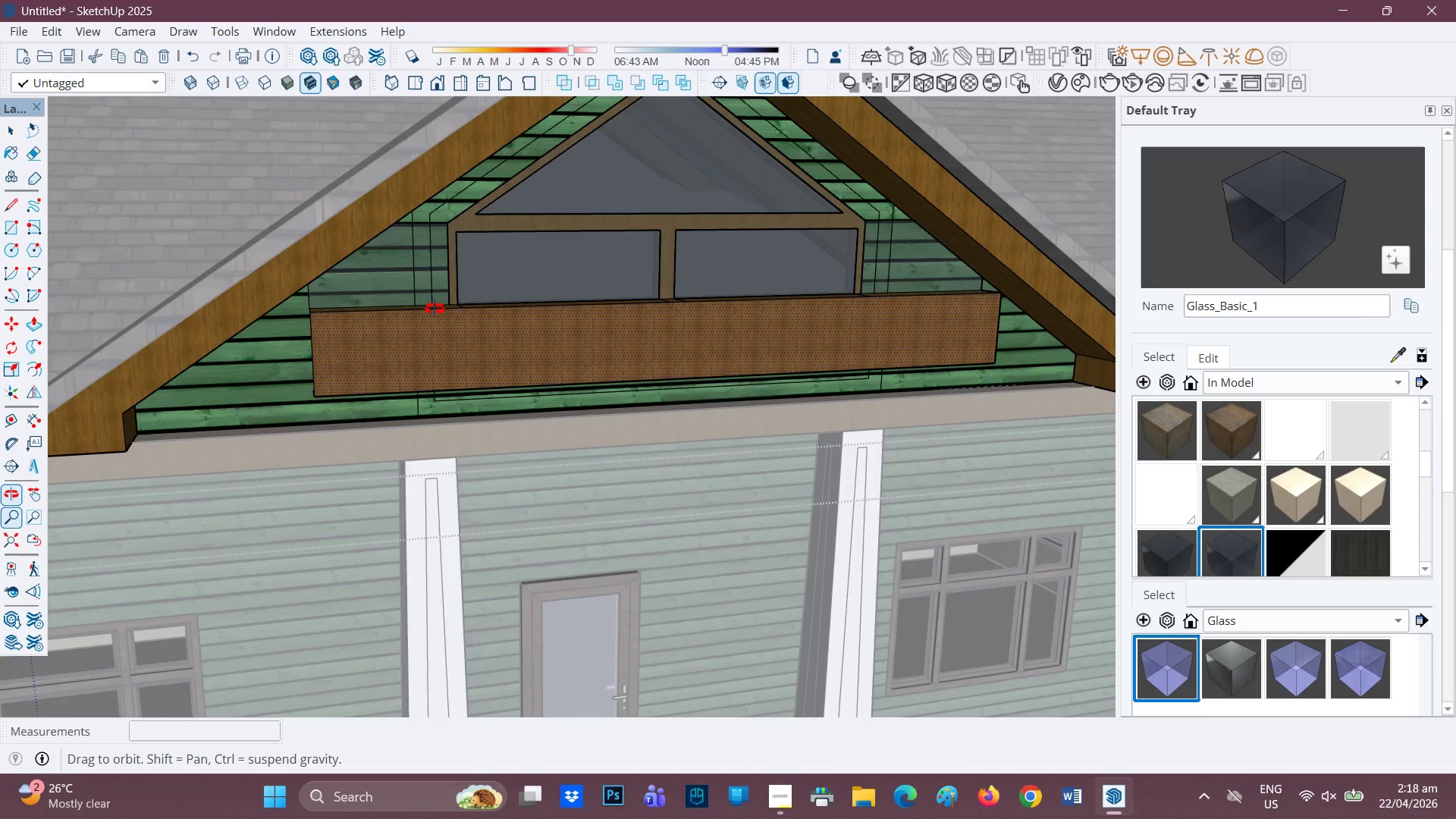 
key(Space)
 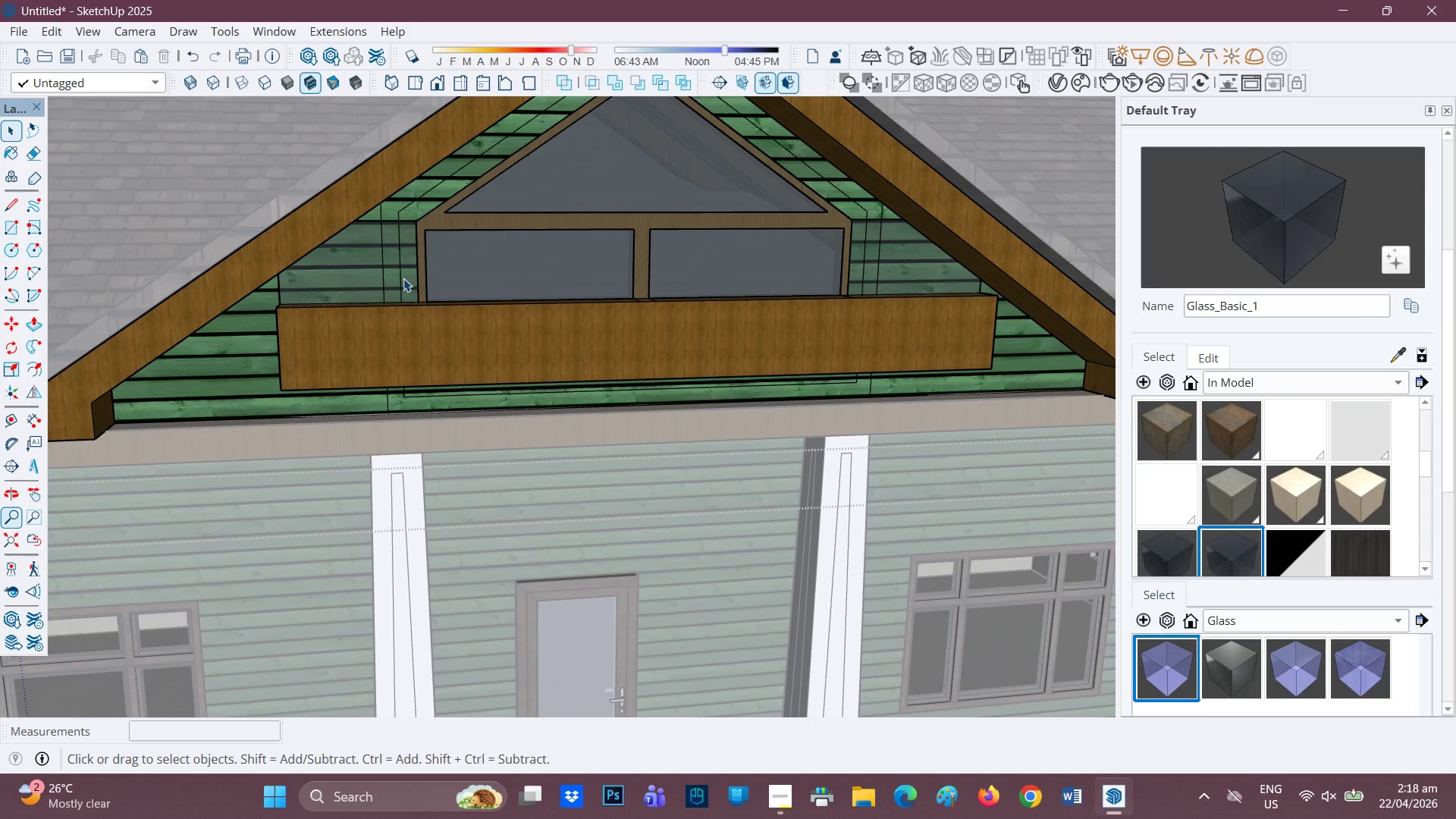 
key(Control+Z)
 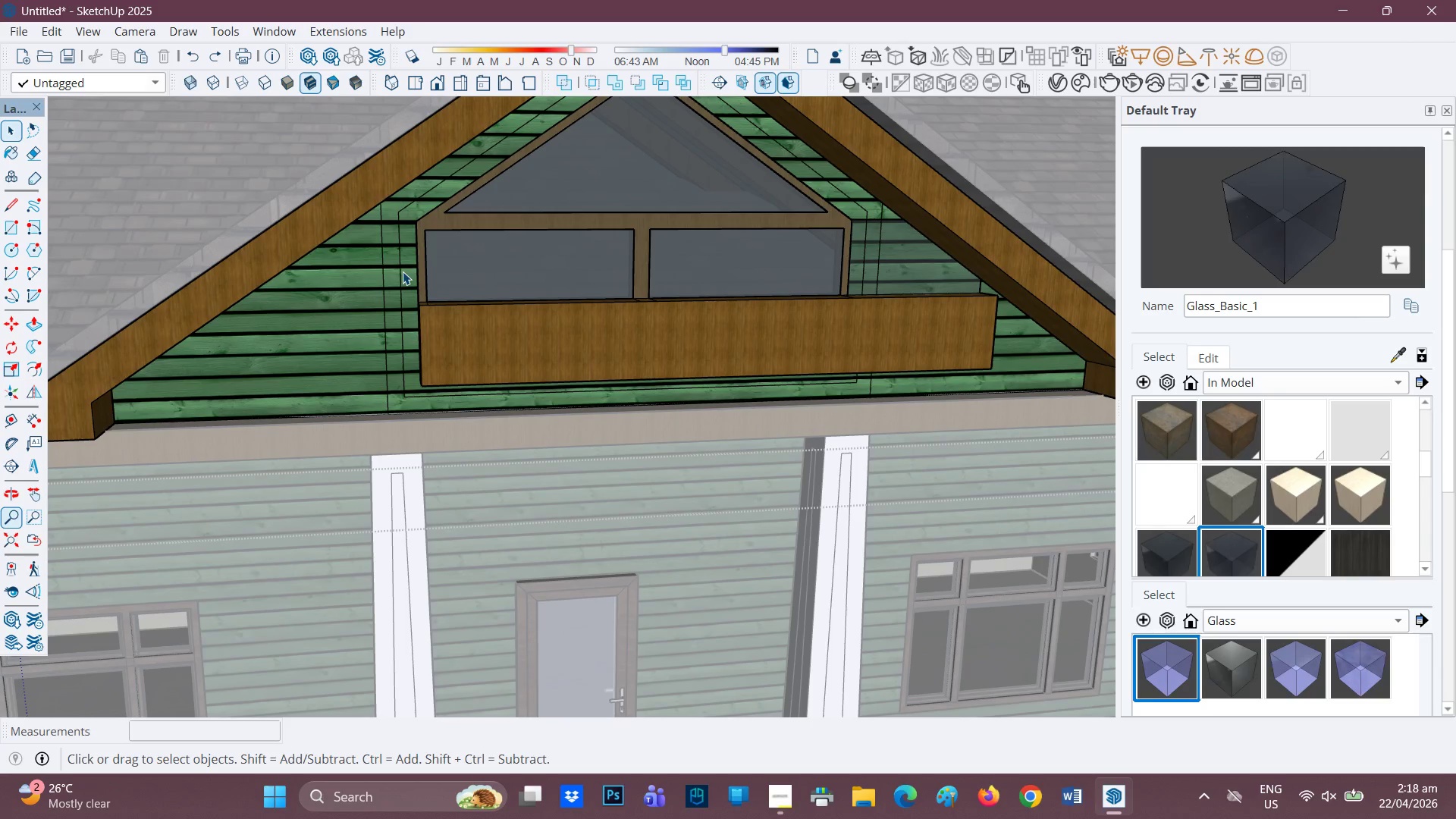 
key(Control+Z)
 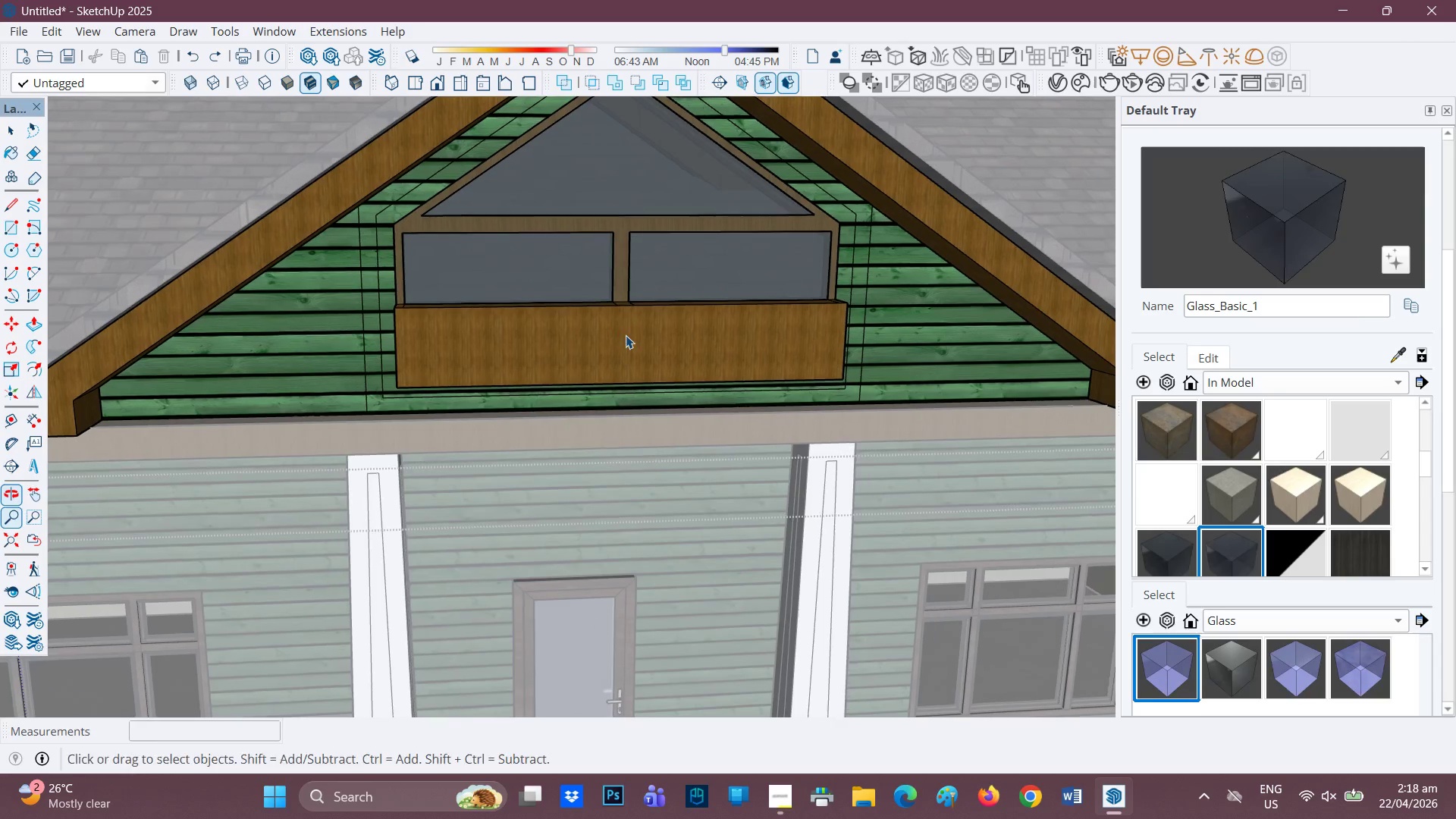 
key(Control+Z)
 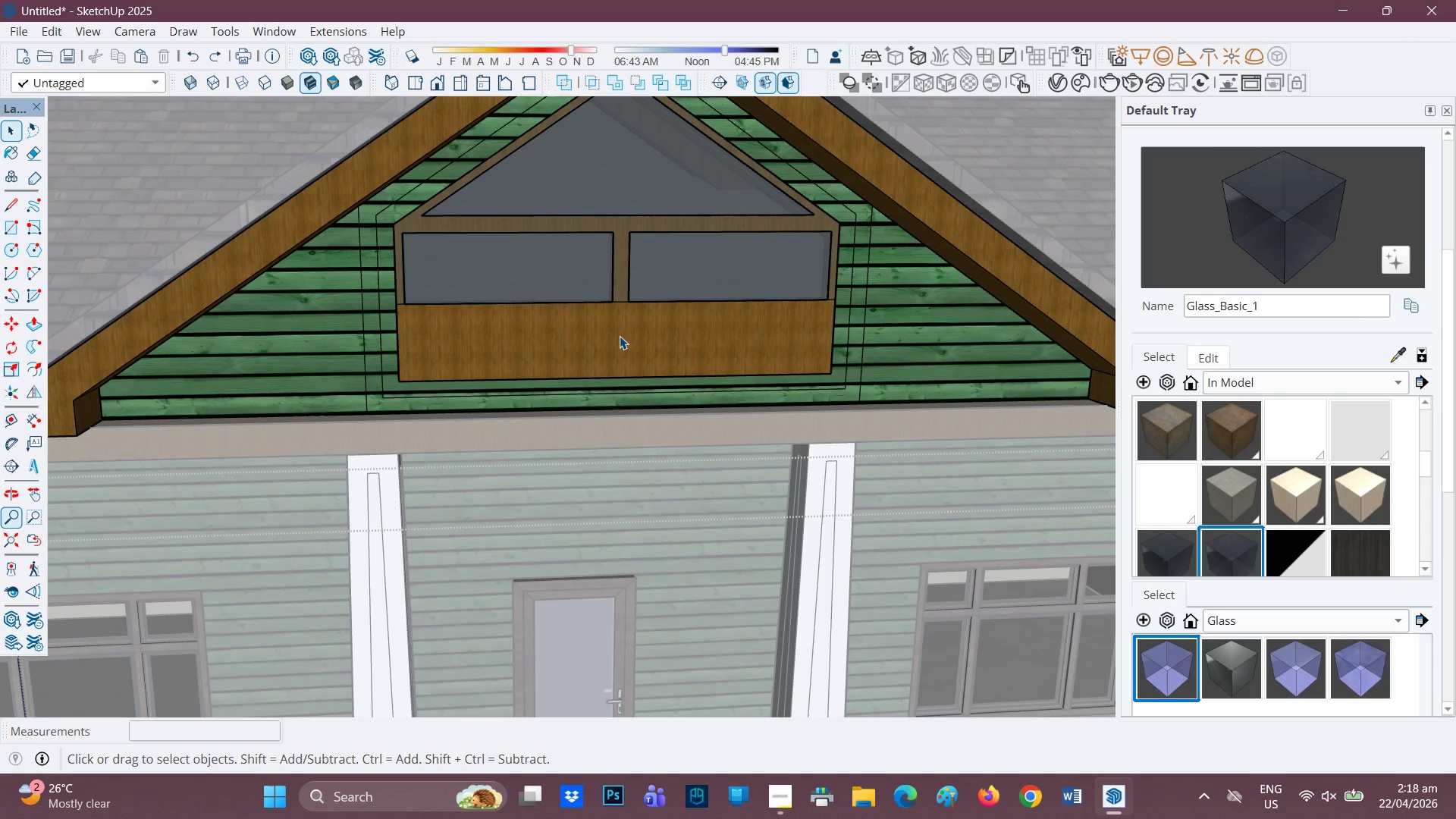 
key(Control+Z)
 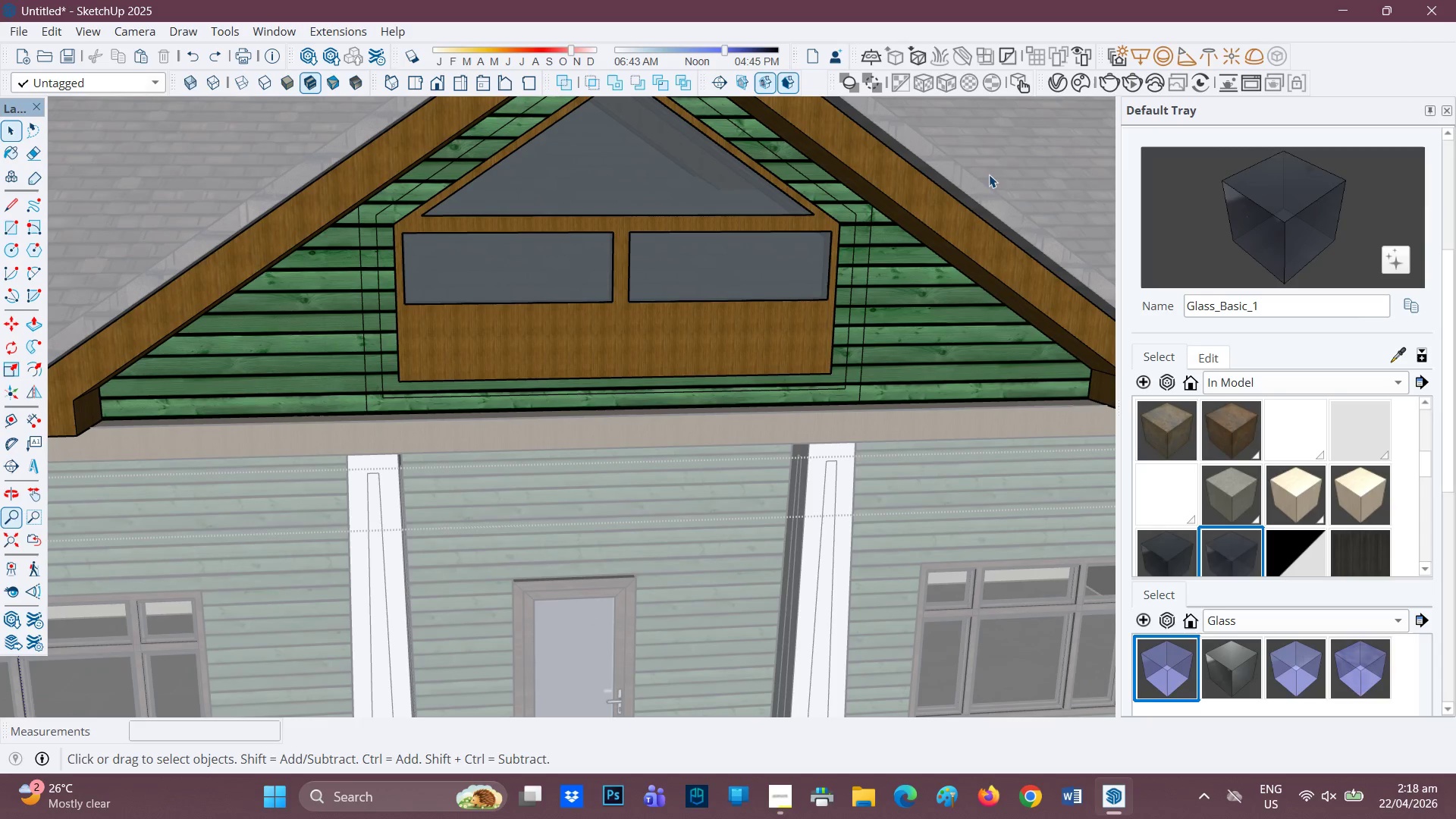 
key(Space)
 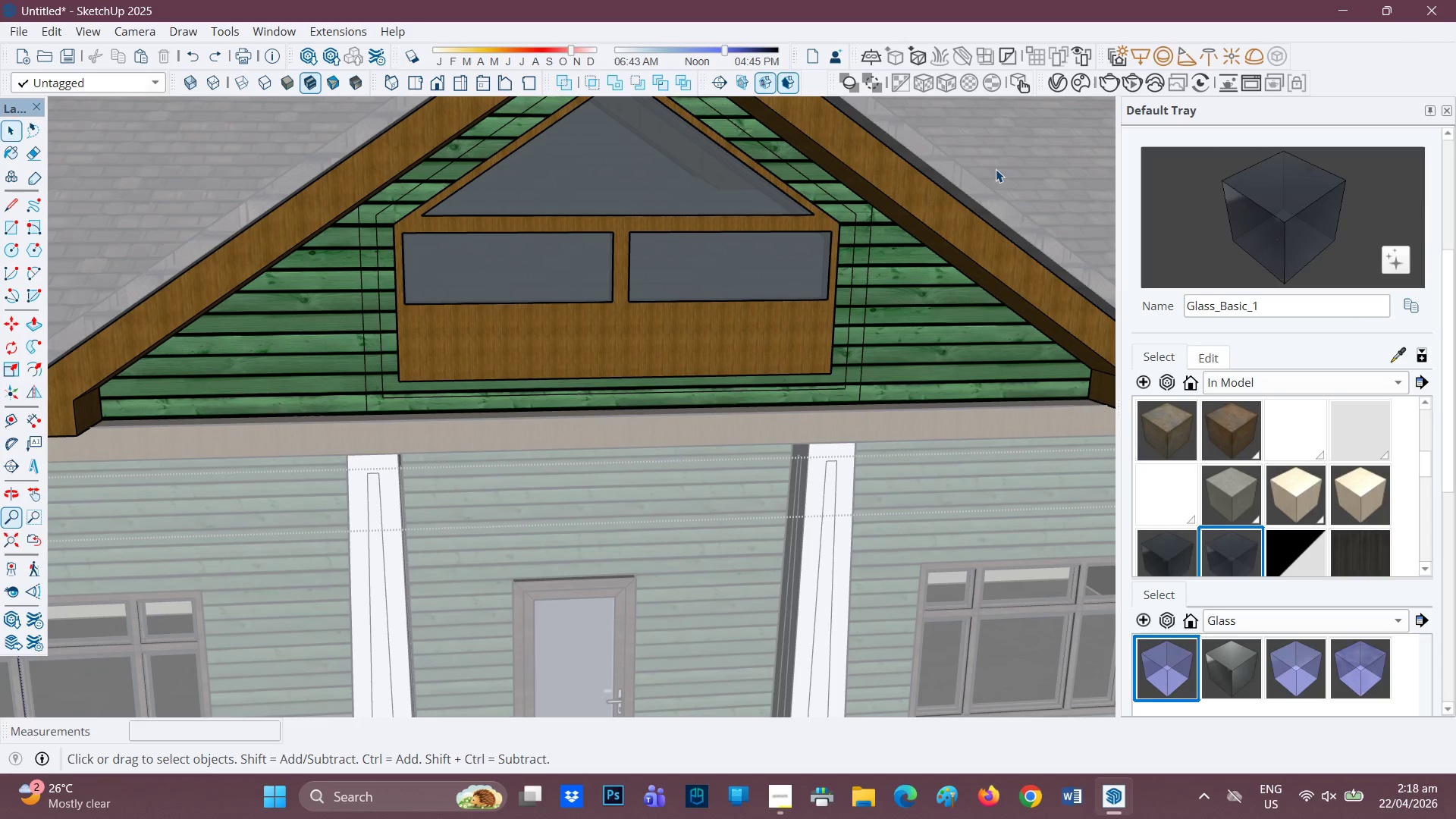 
left_click([996, 169])
 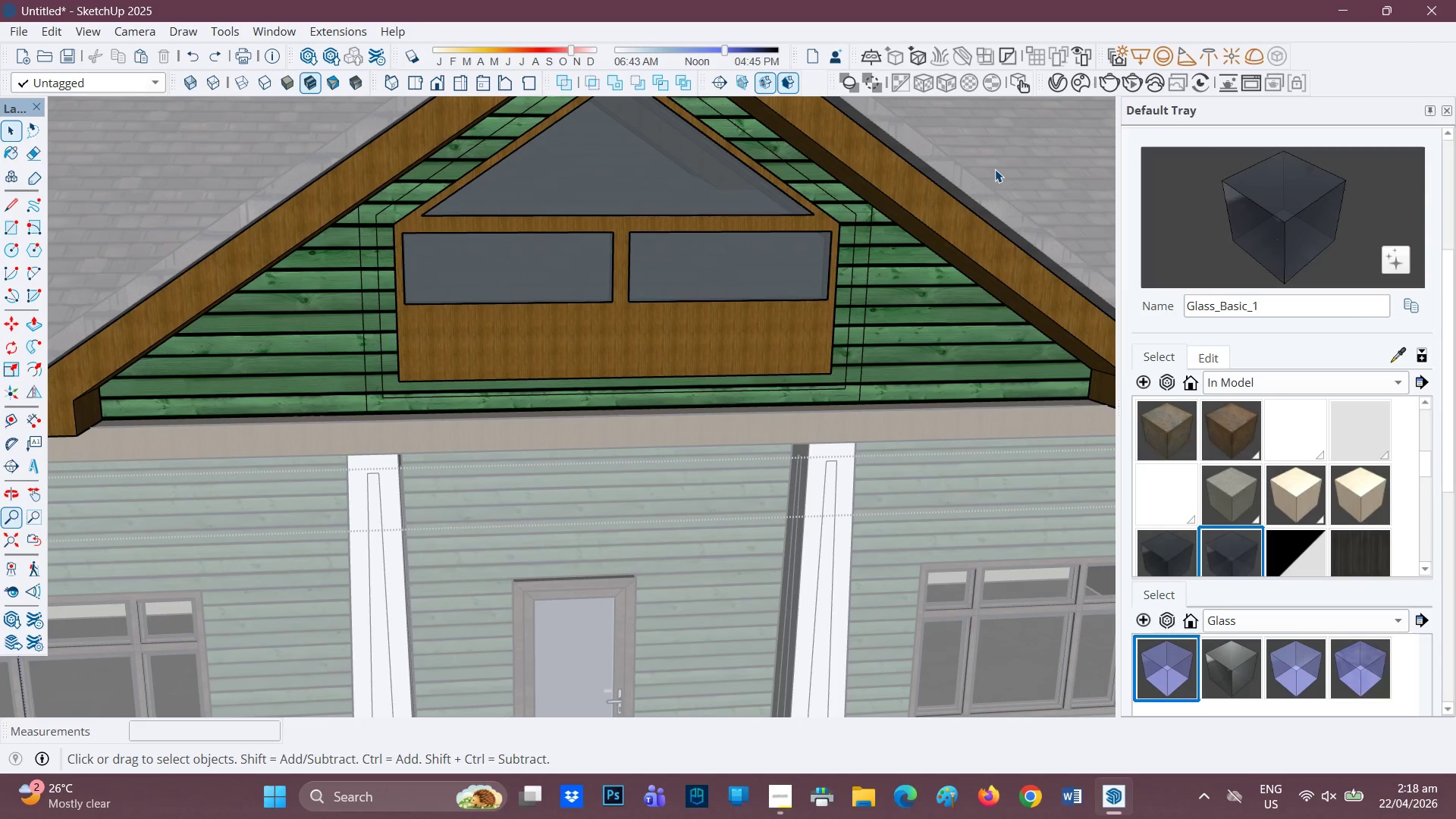 
double_click([995, 169])
 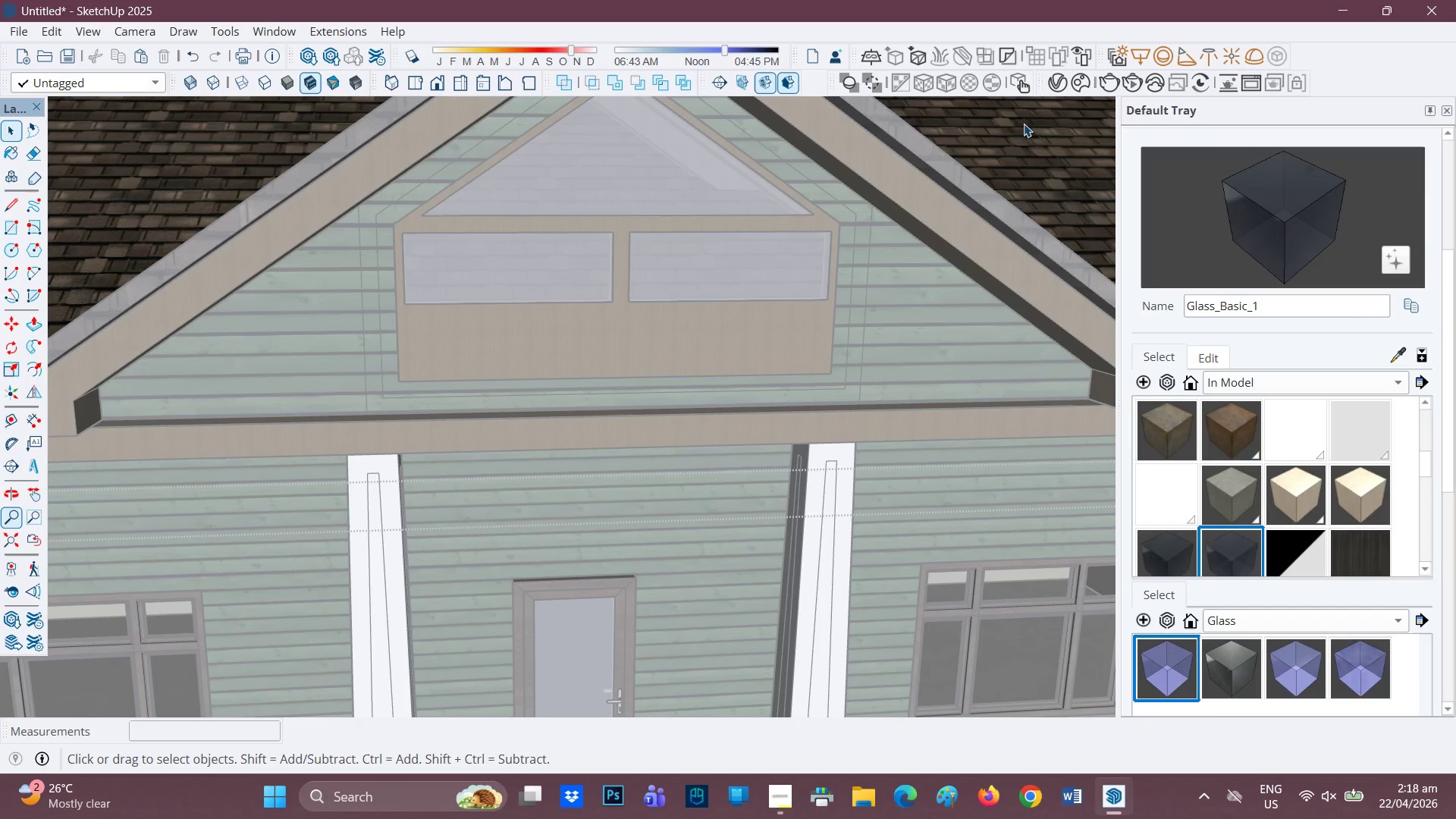 
scroll: coordinate [679, 172], scroll_direction: down, amount: 8.0
 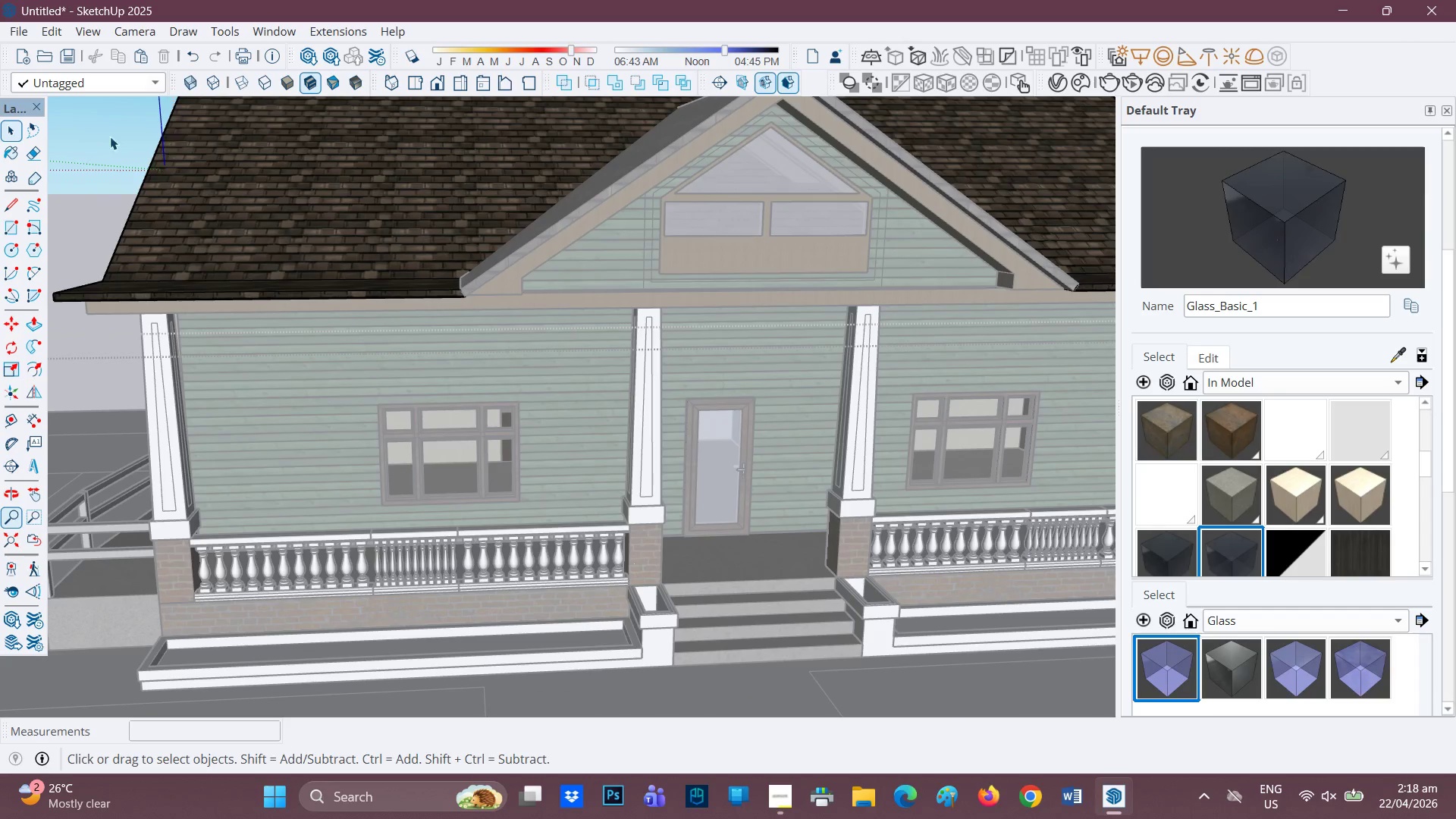 
left_click([96, 133])
 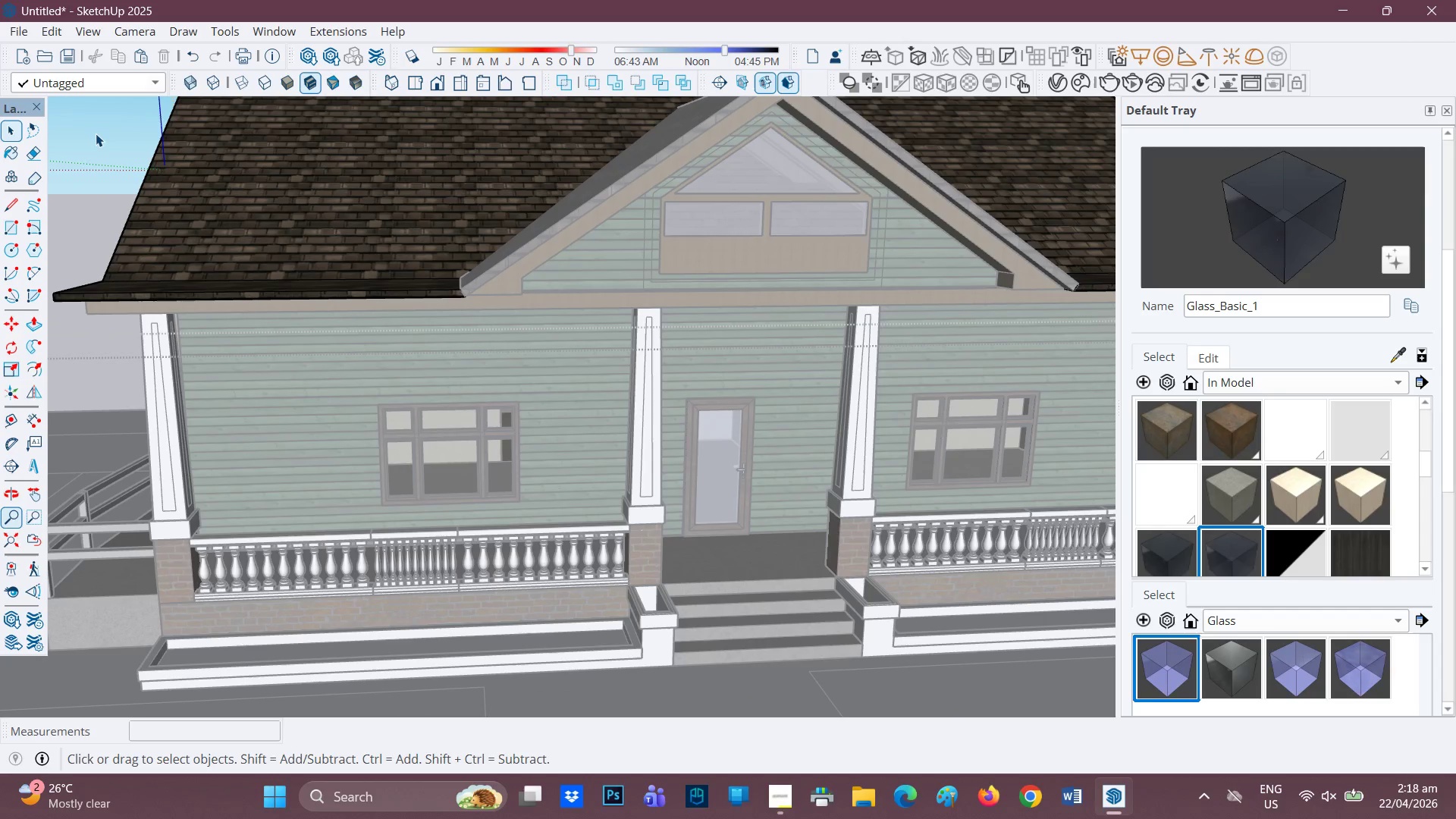 
double_click([96, 133])
 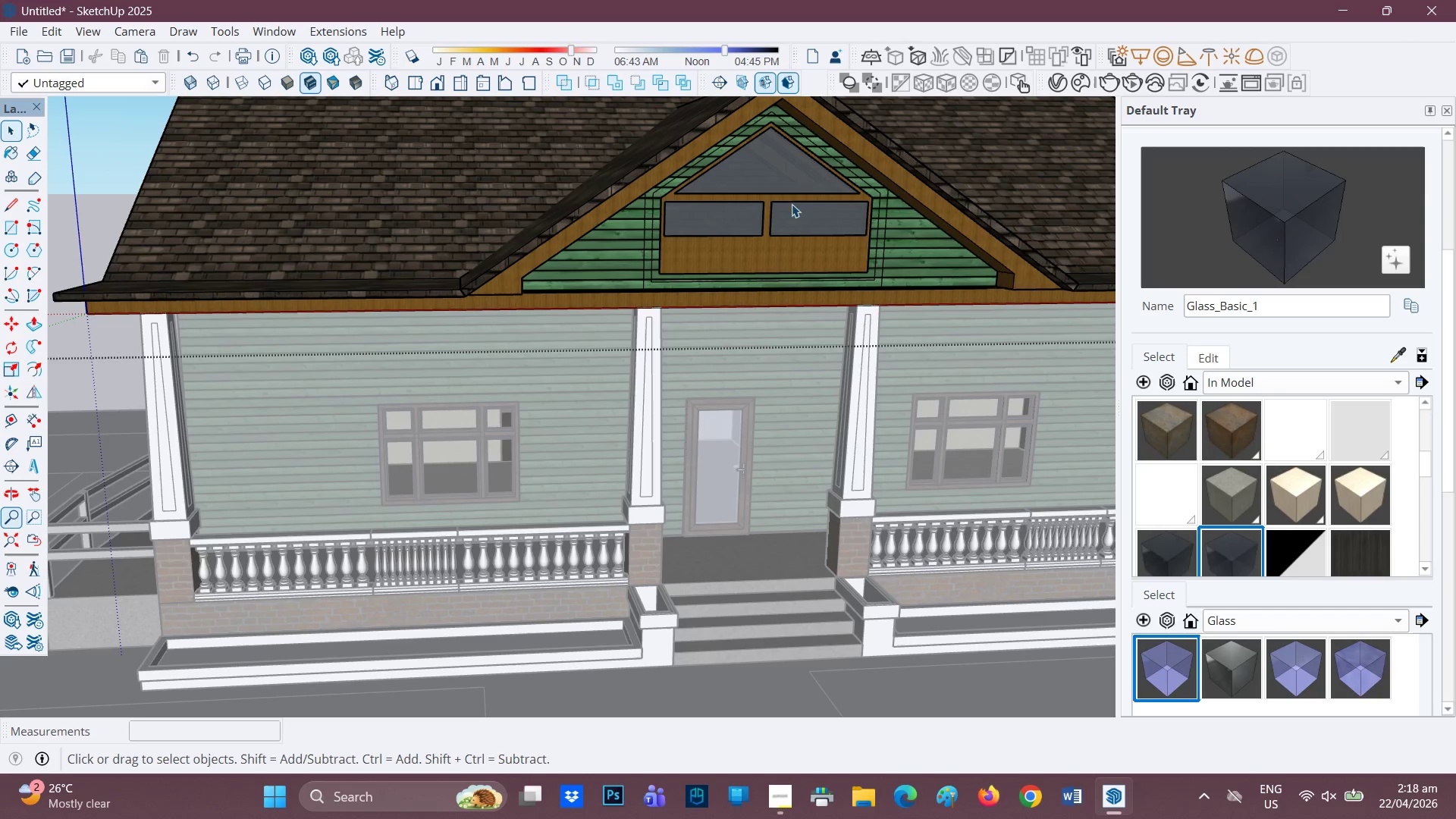 
scroll: coordinate [734, 259], scroll_direction: up, amount: 5.0
 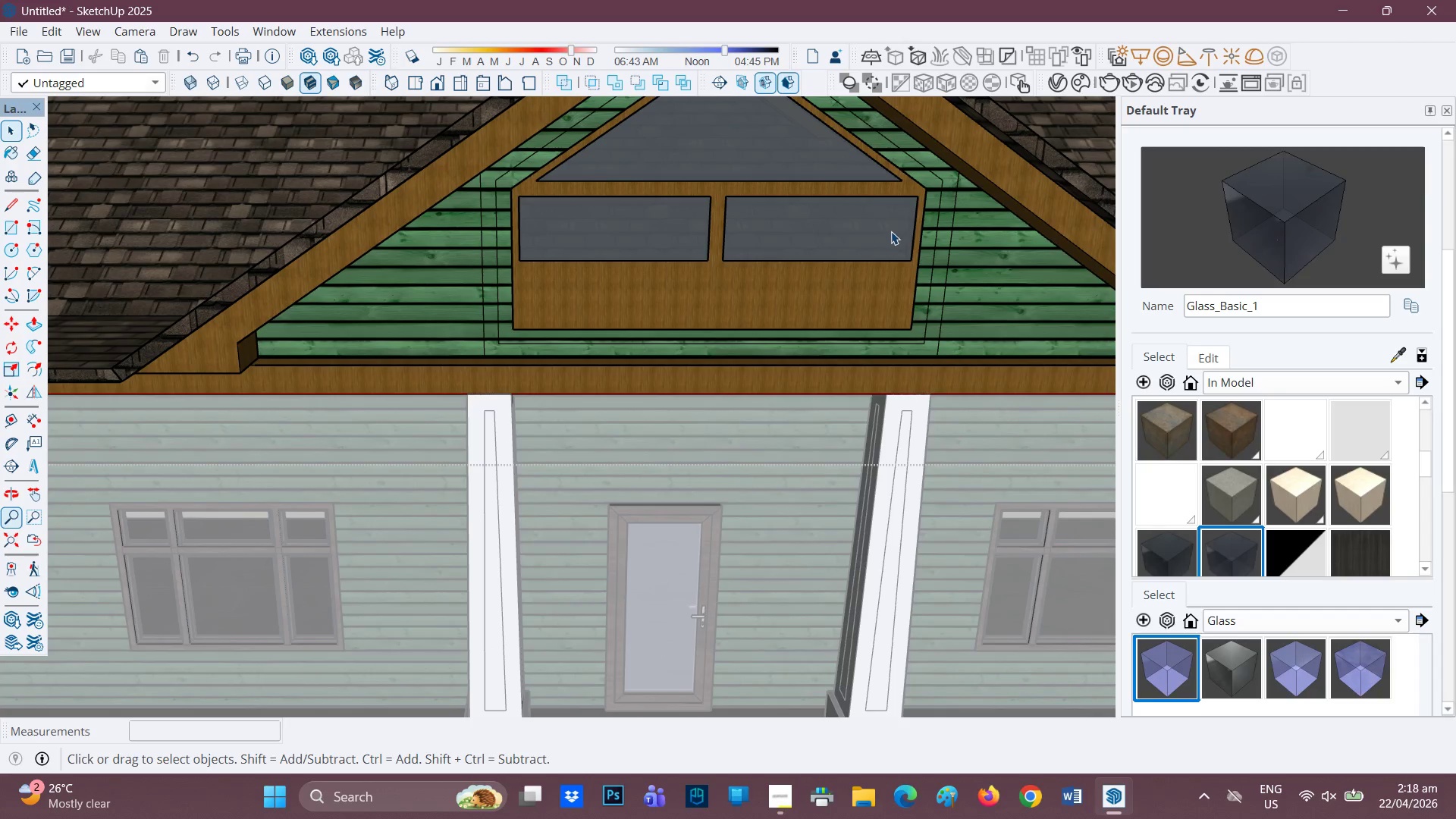 
scroll: coordinate [870, 228], scroll_direction: none, amount: 0.0
 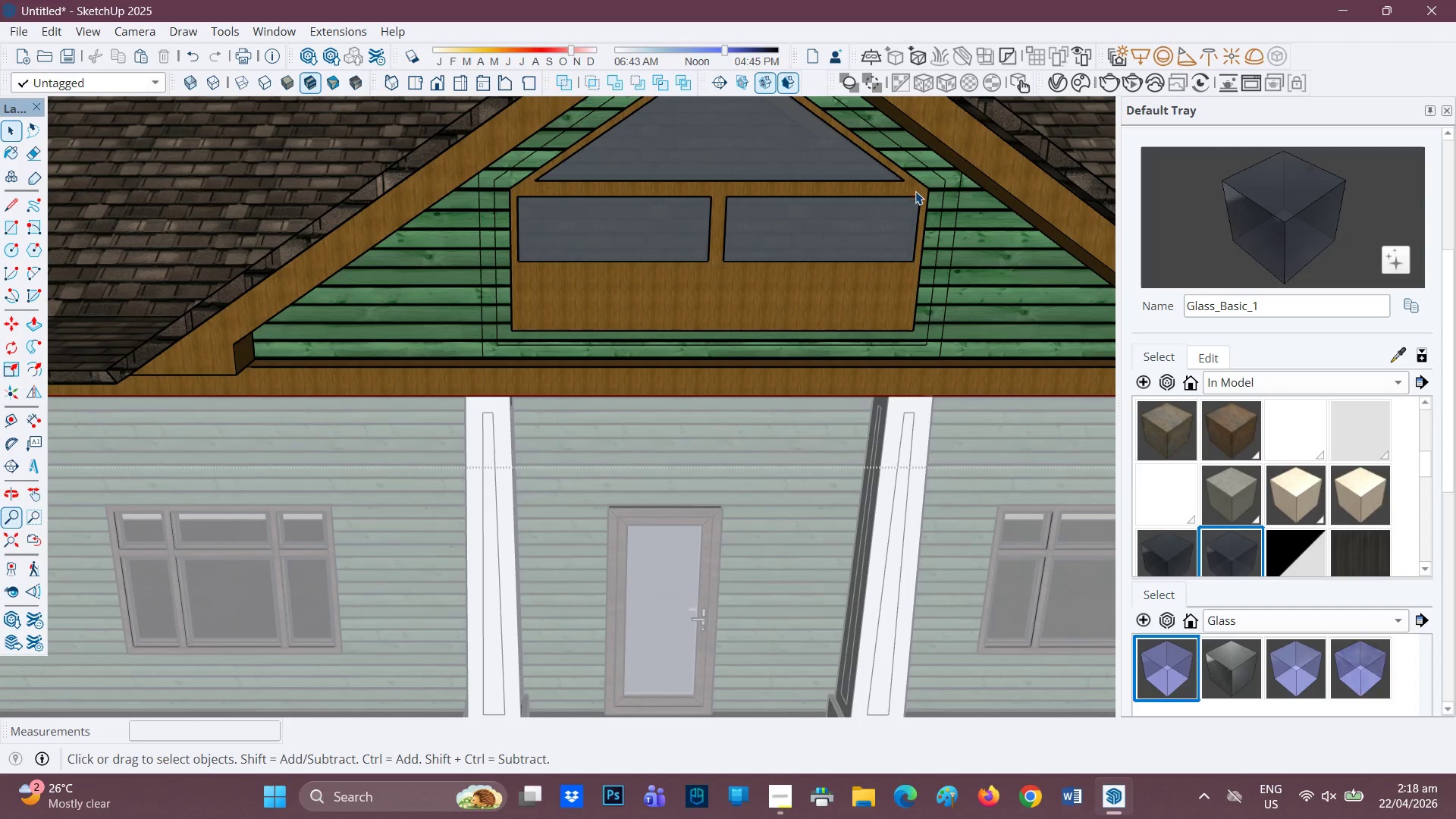 
scroll: coordinate [915, 202], scroll_direction: up, amount: 2.0
 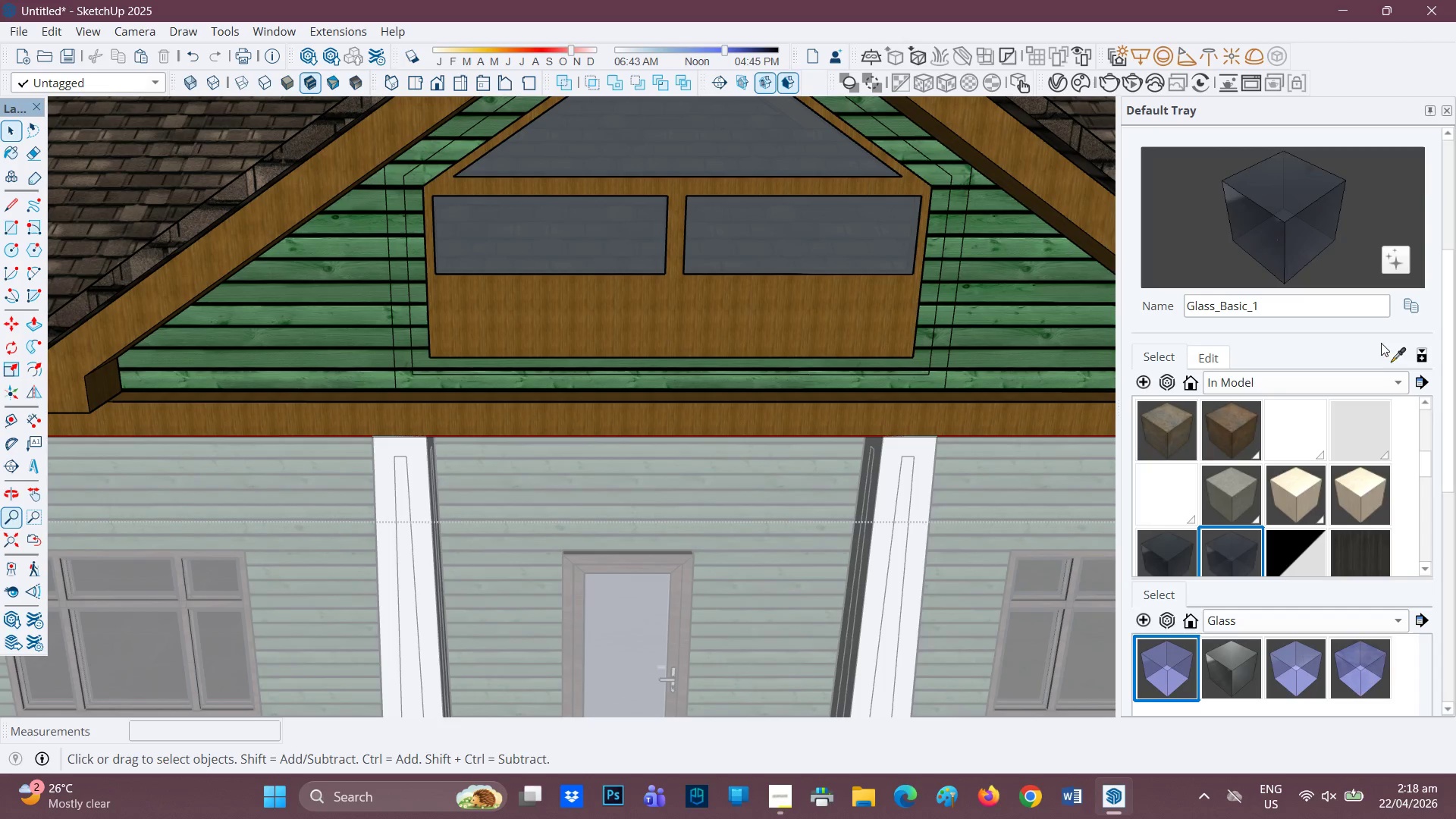 
left_click([1398, 354])
 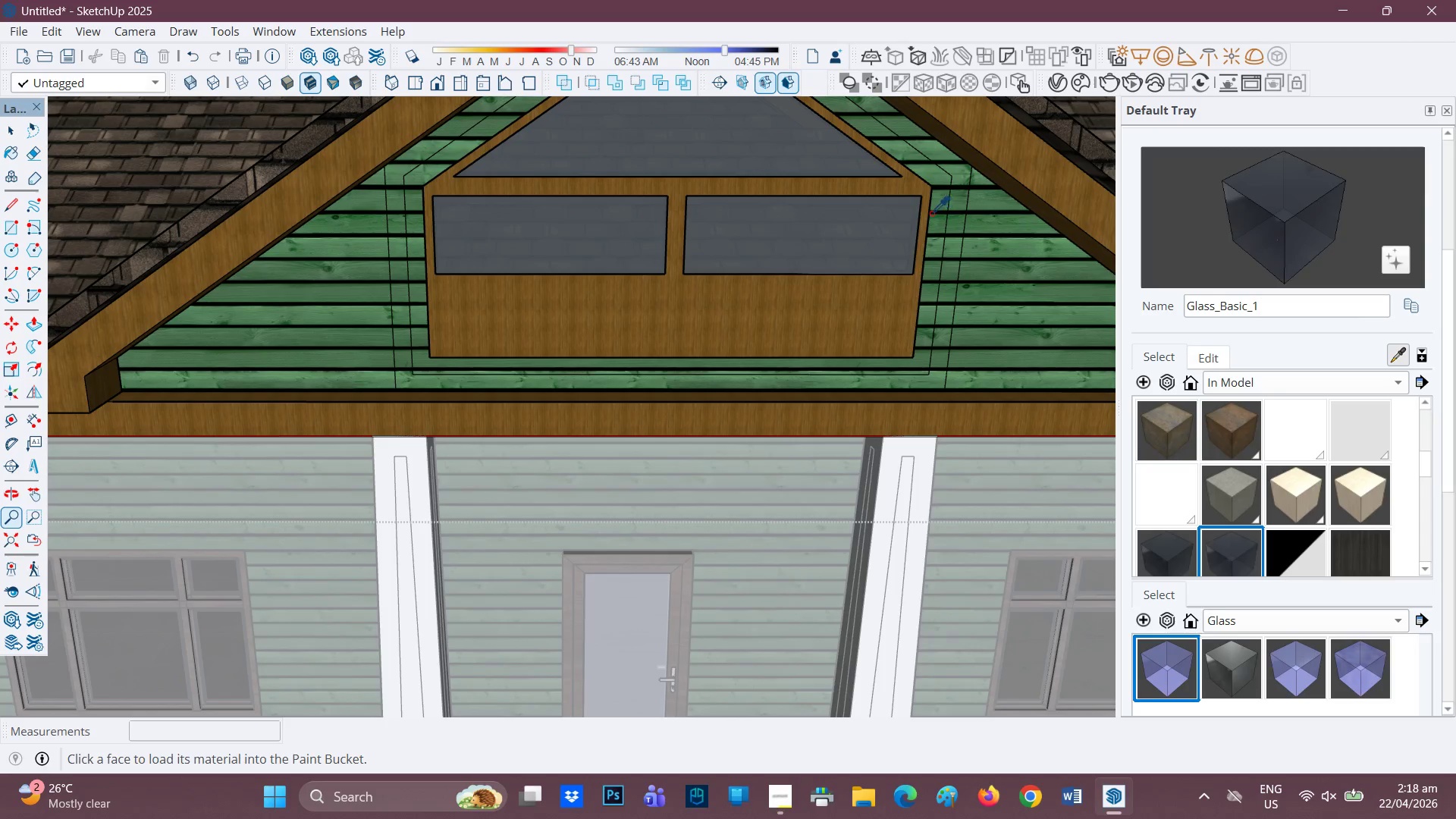 
left_click([897, 298])
 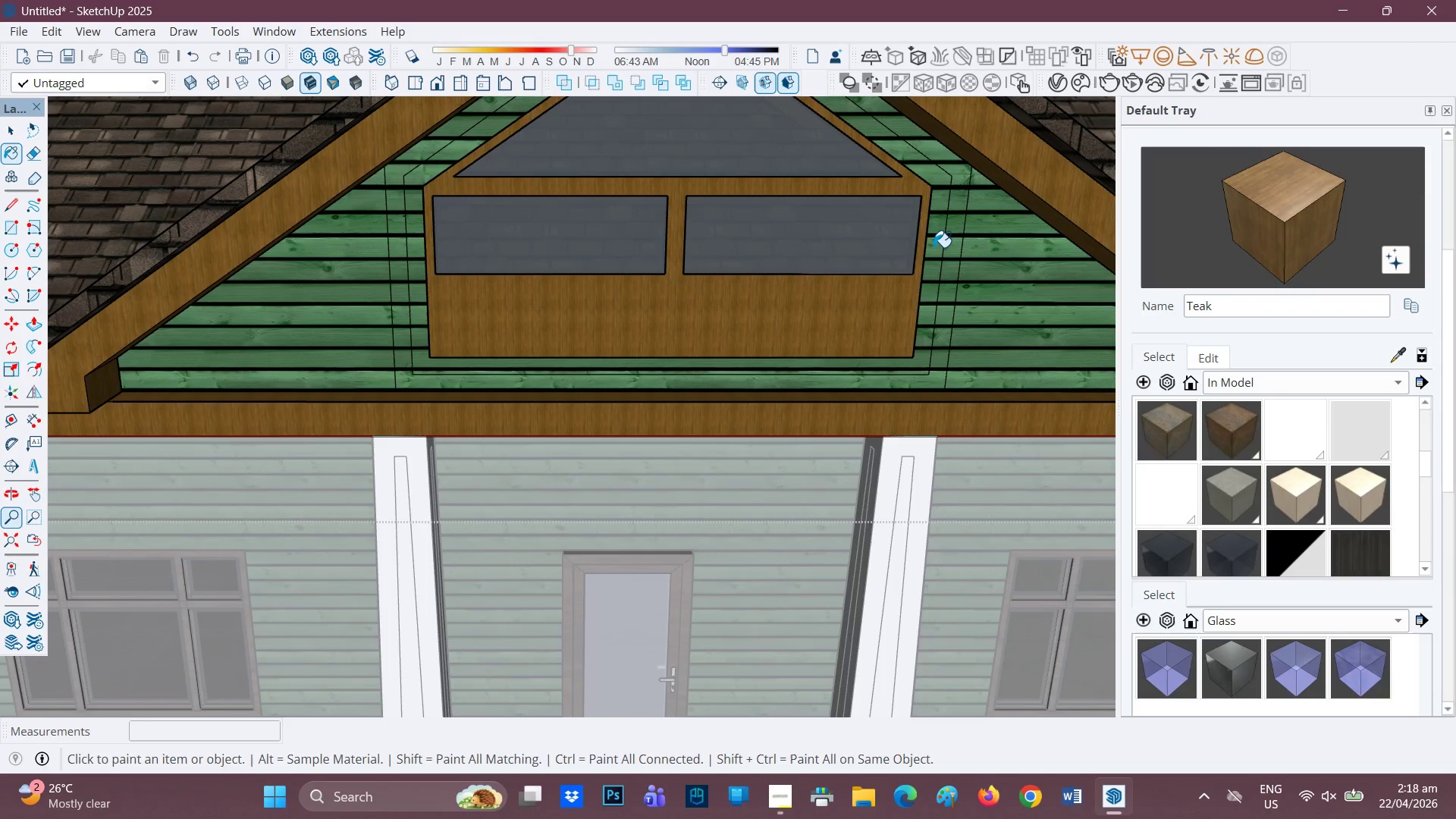 
left_click([934, 246])
 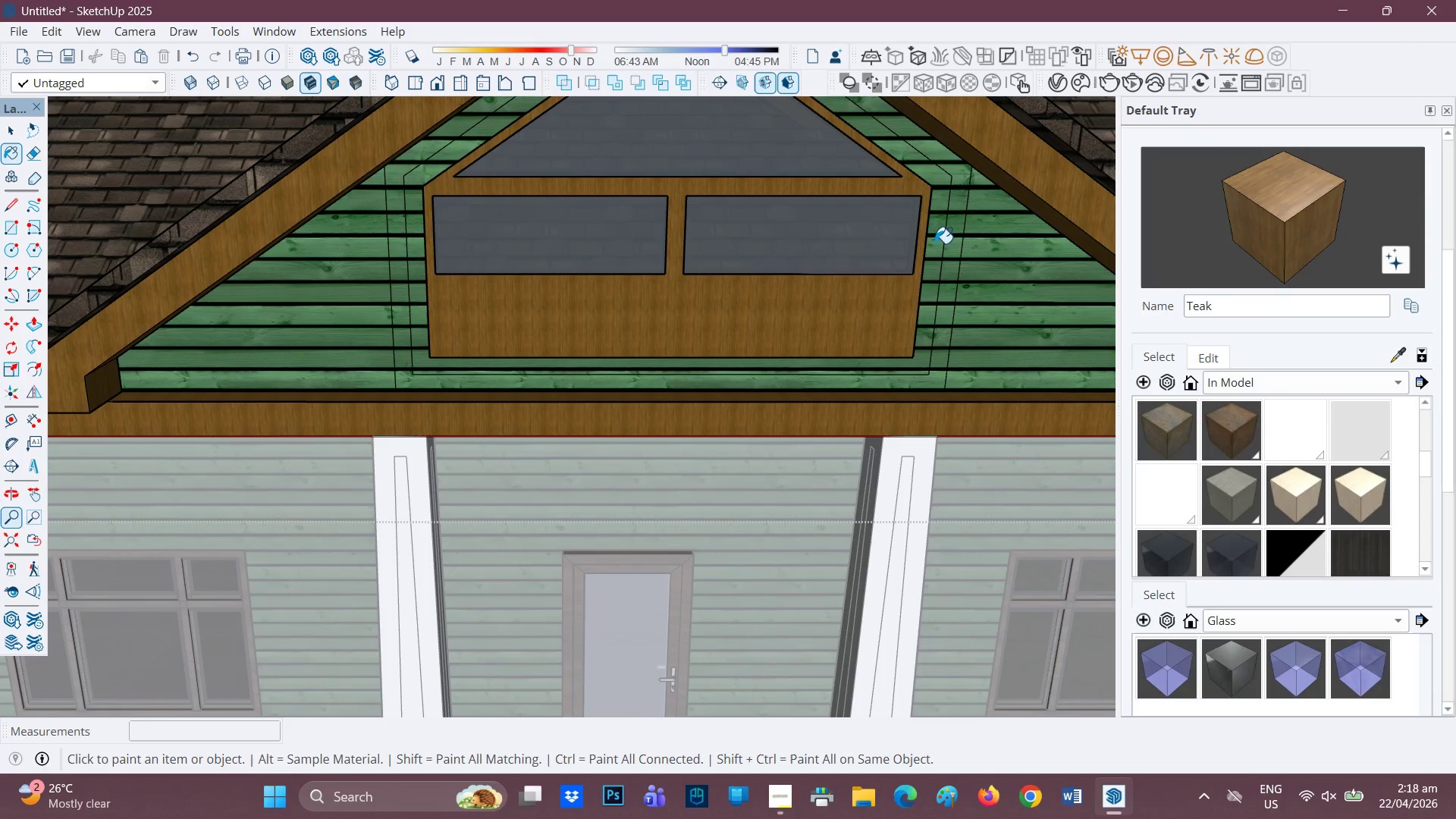 
key(Space)
 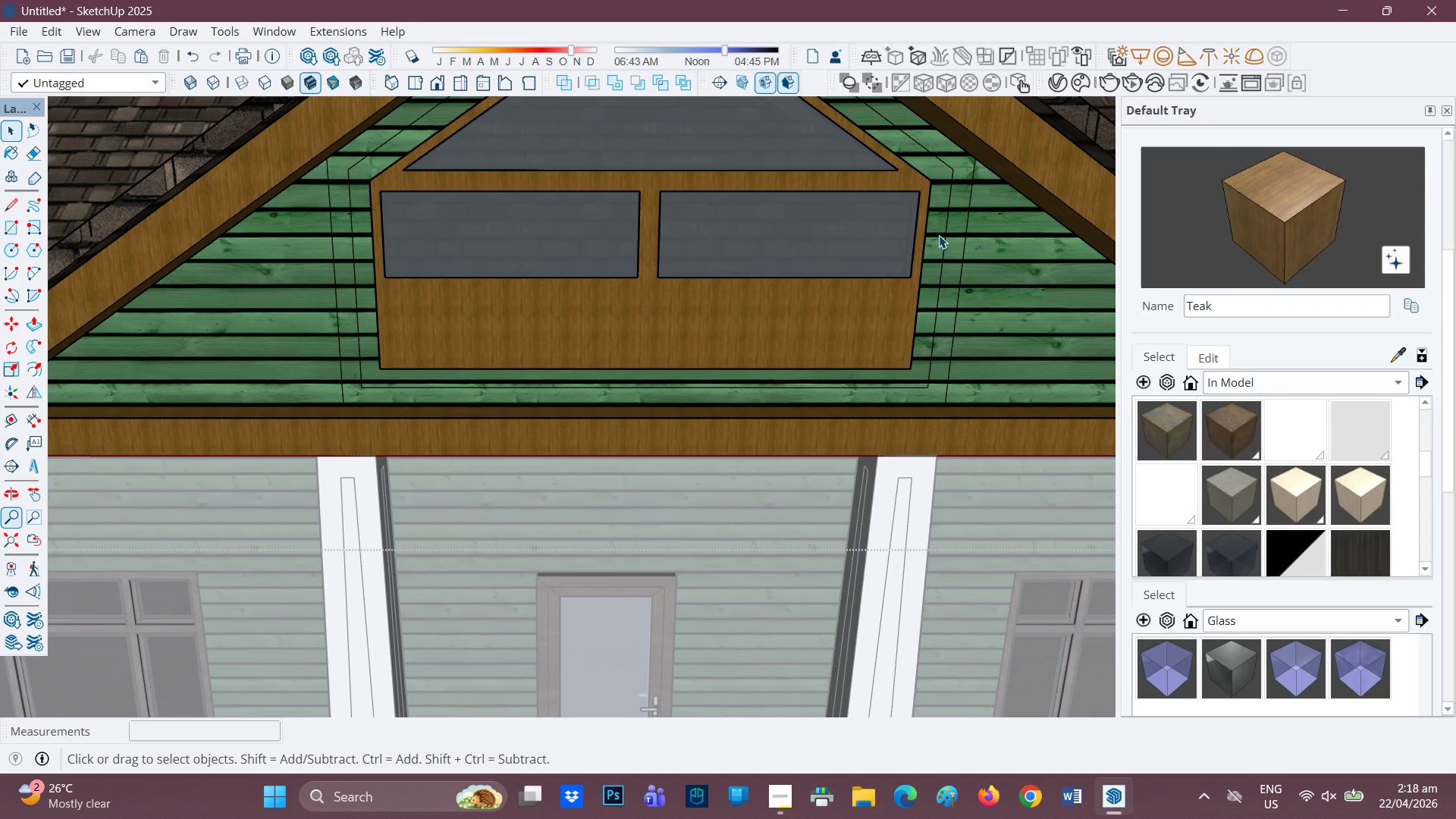 
scroll: coordinate [939, 240], scroll_direction: up, amount: 1.0
 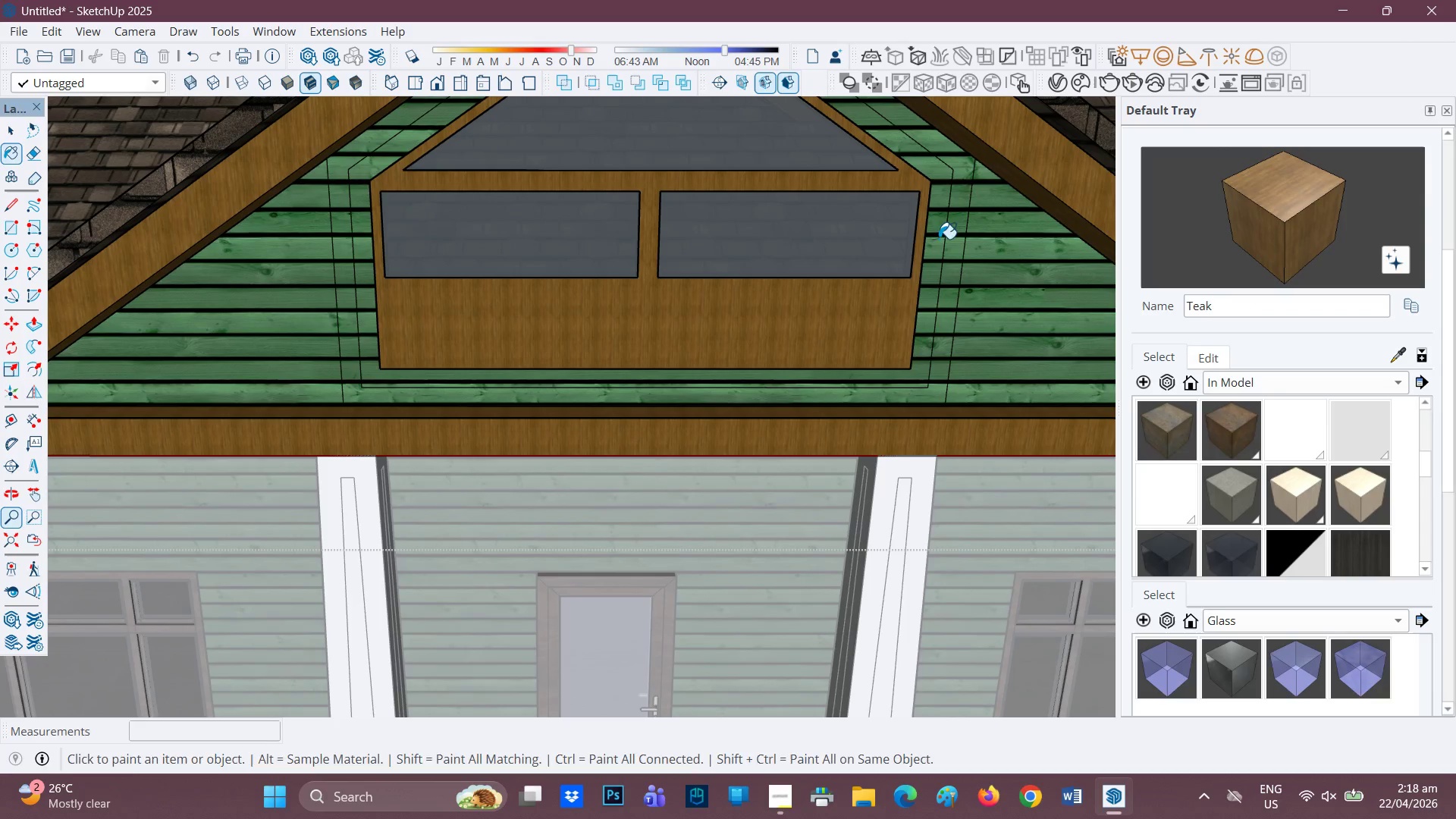 
double_click([939, 235])
 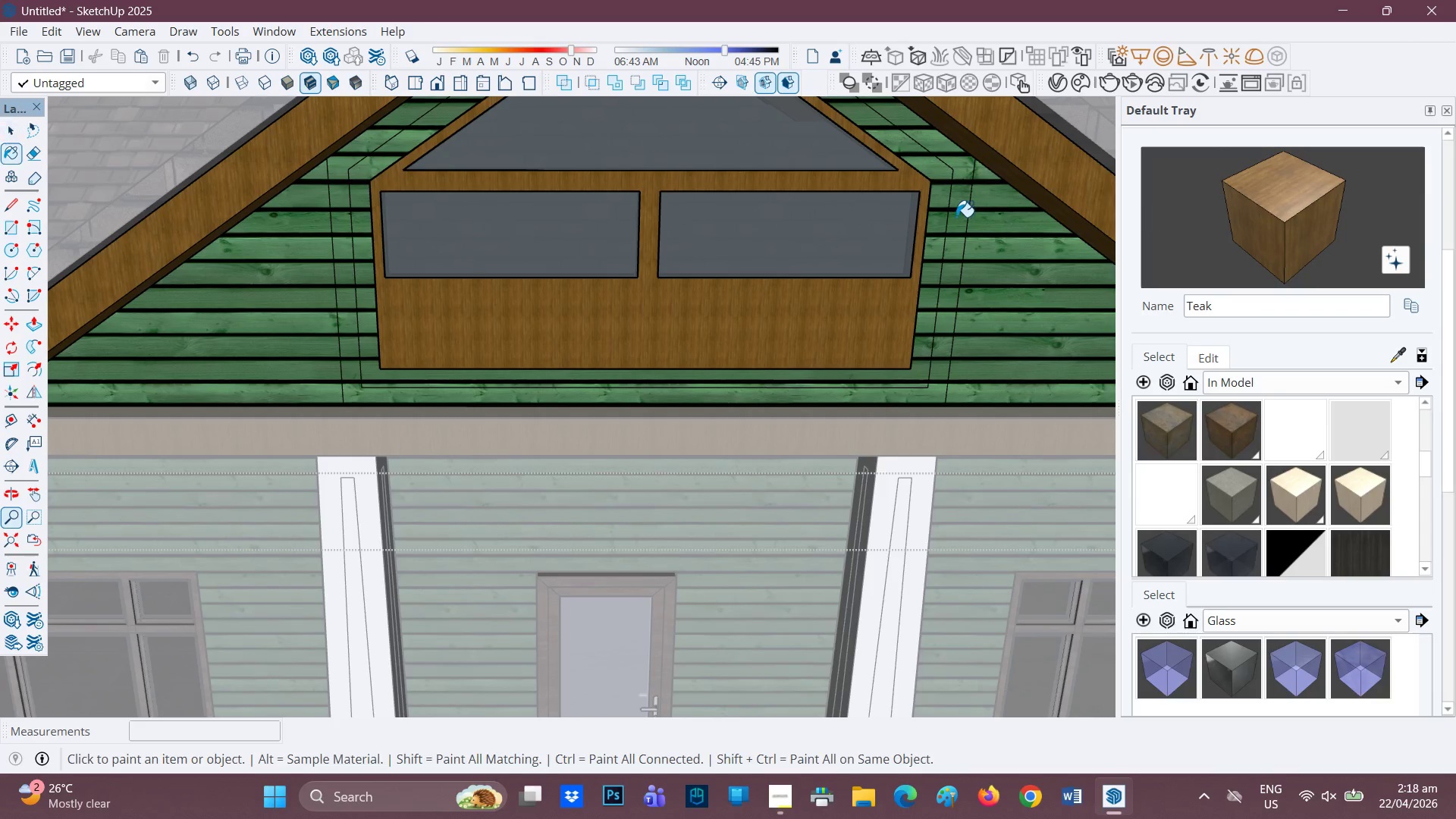 
left_click([943, 227])
 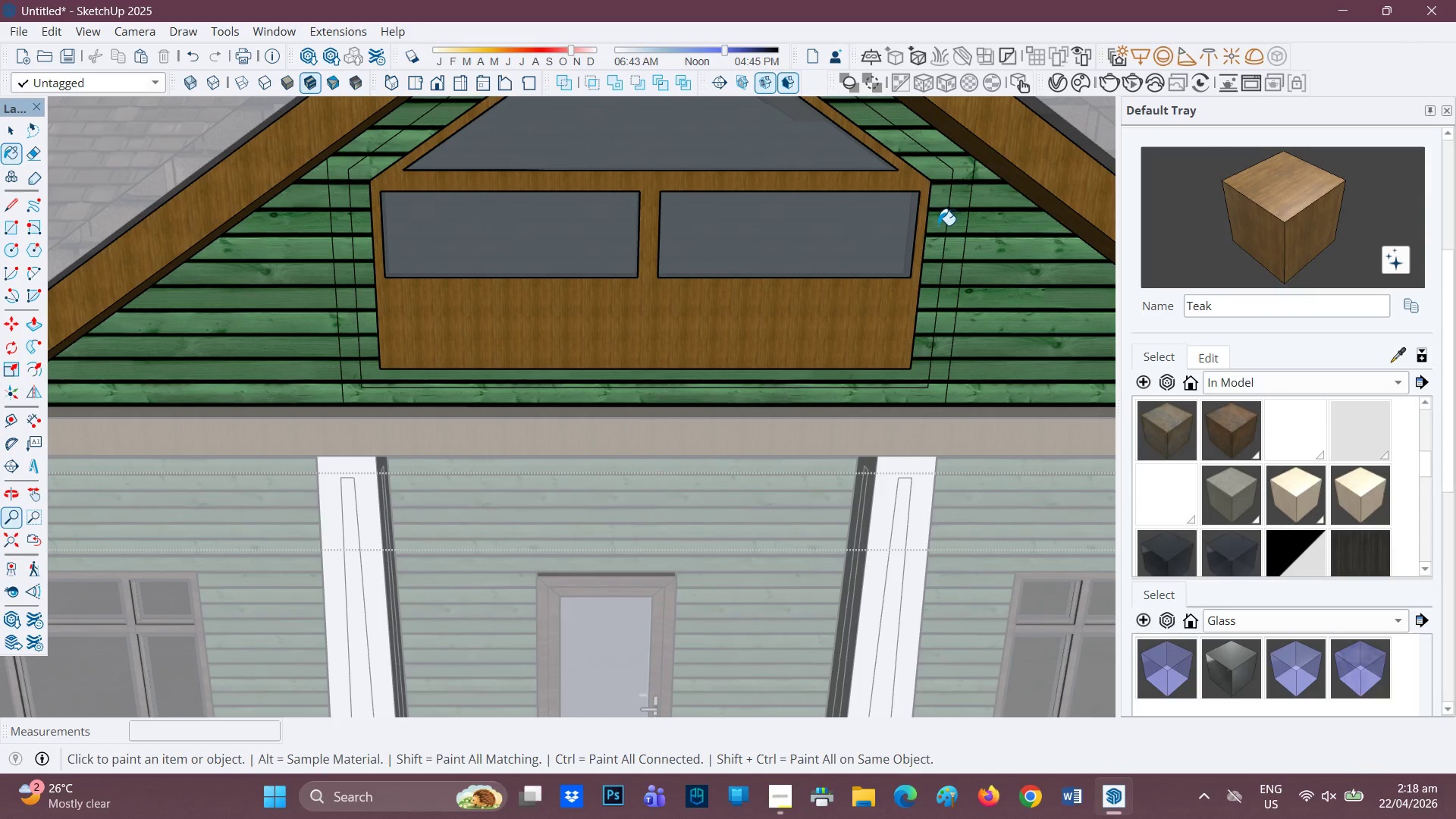 
left_click([938, 225])
 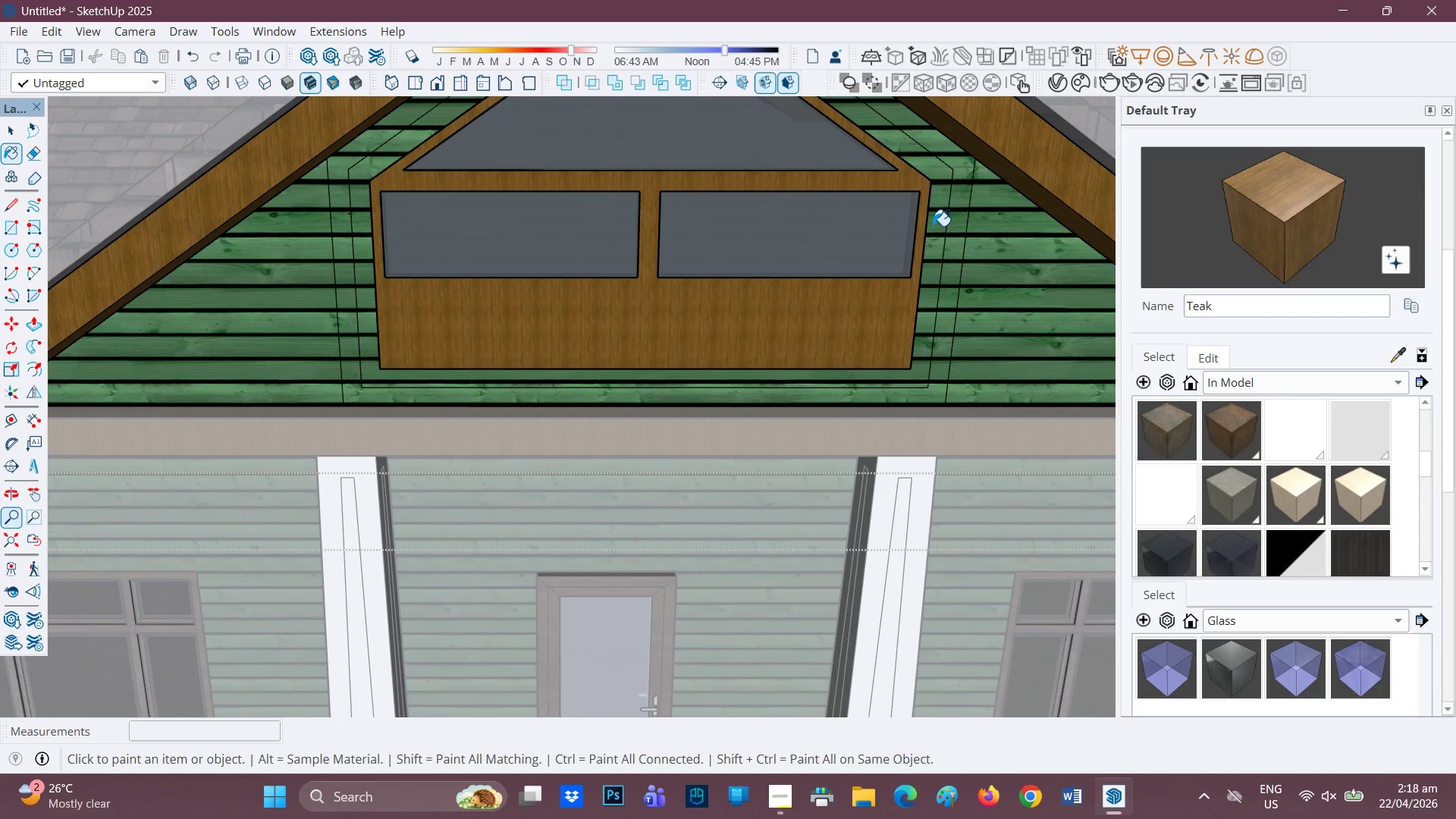 
key(Space)
 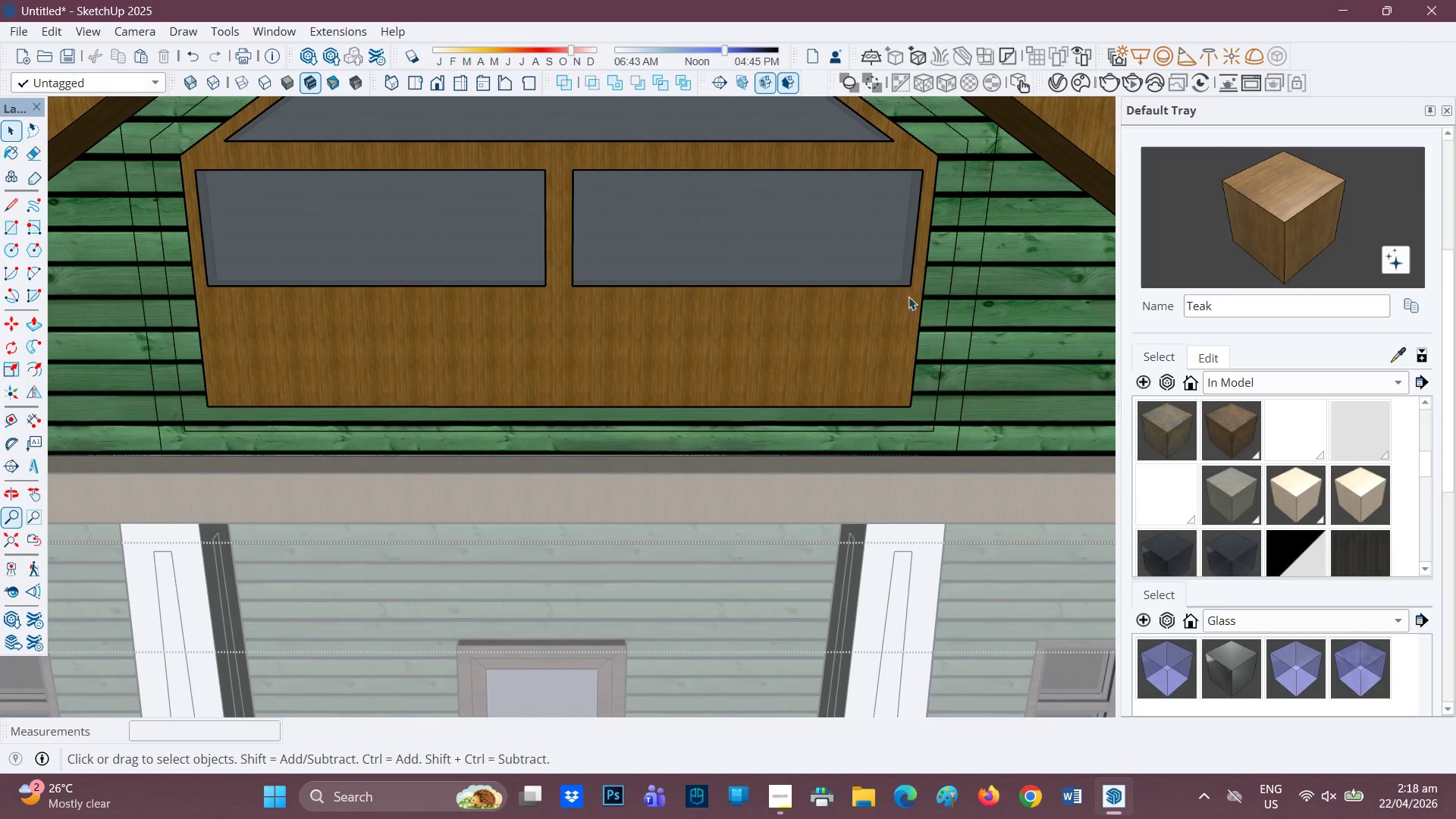 
scroll: coordinate [908, 254], scroll_direction: up, amount: 3.0
 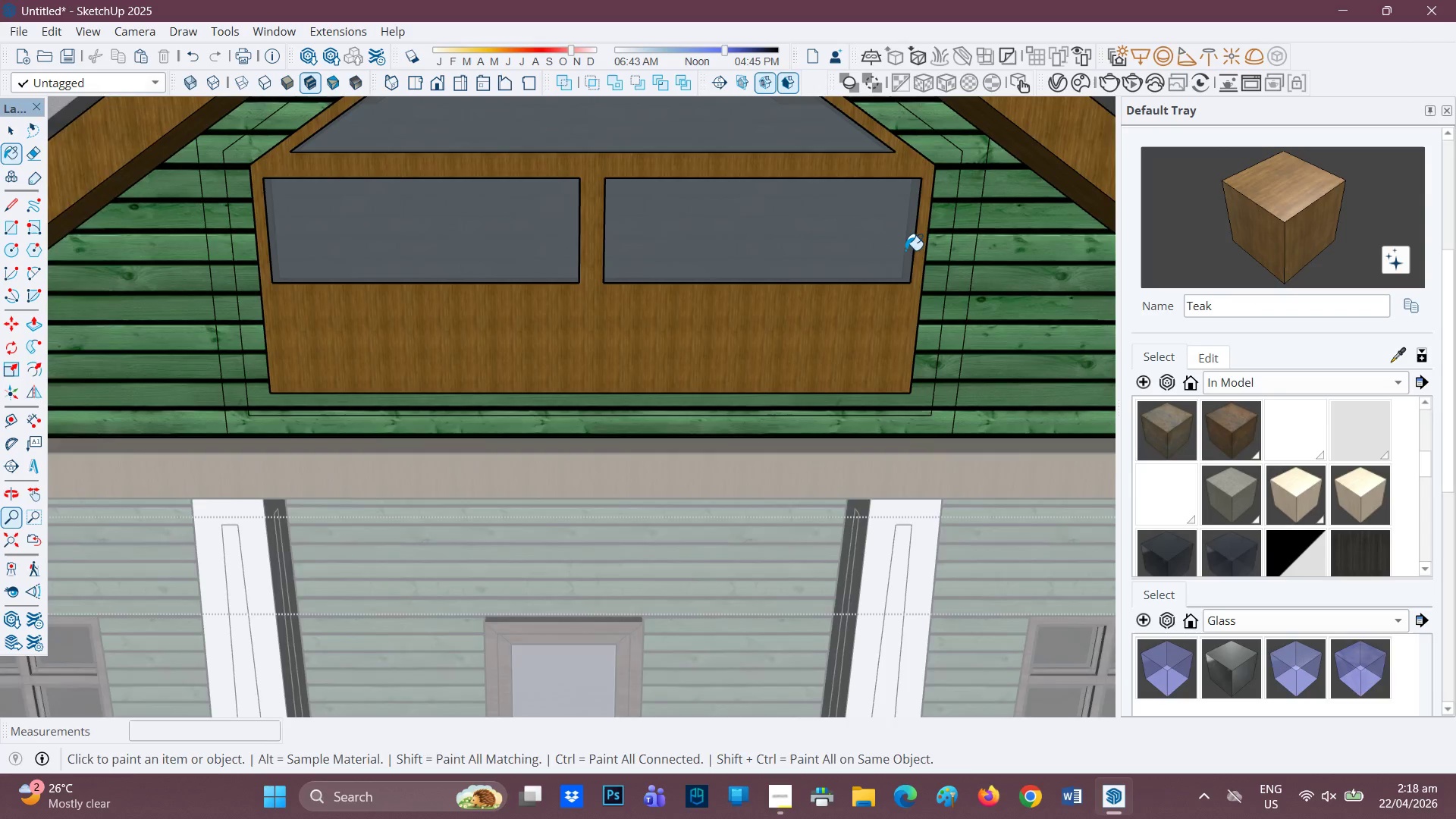 
left_click([905, 301])
 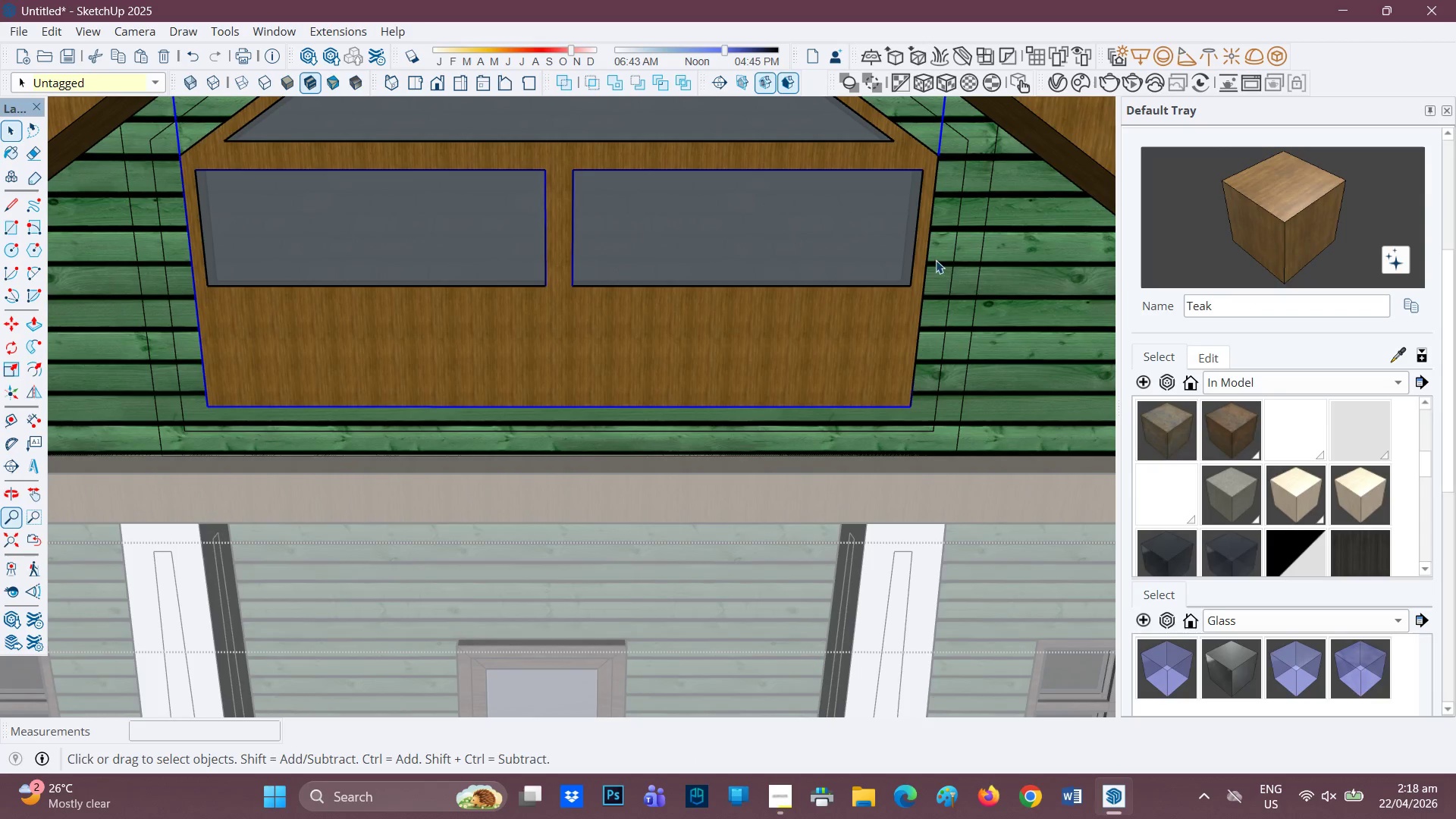 
double_click([936, 260])
 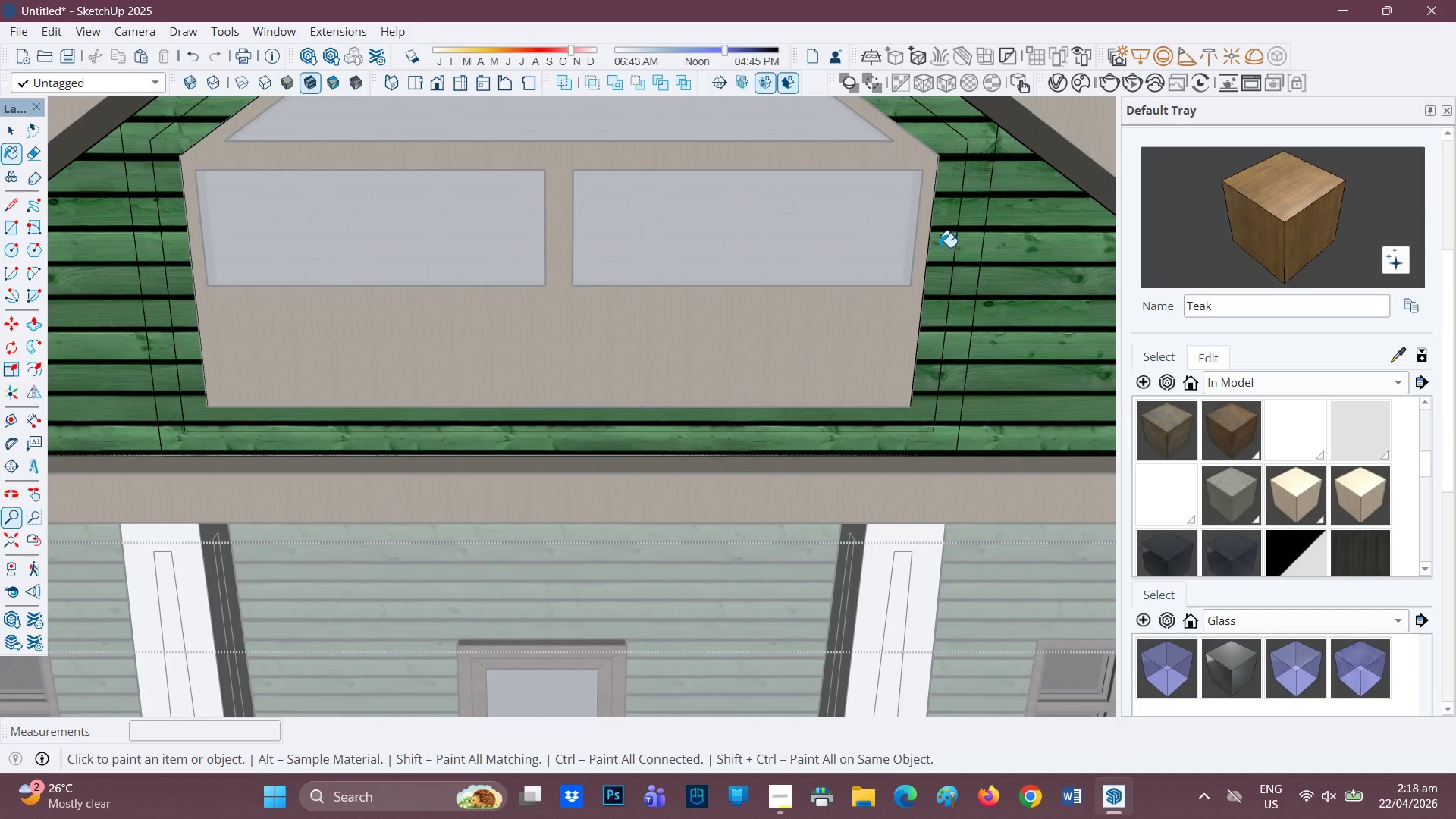 
key(Space)
 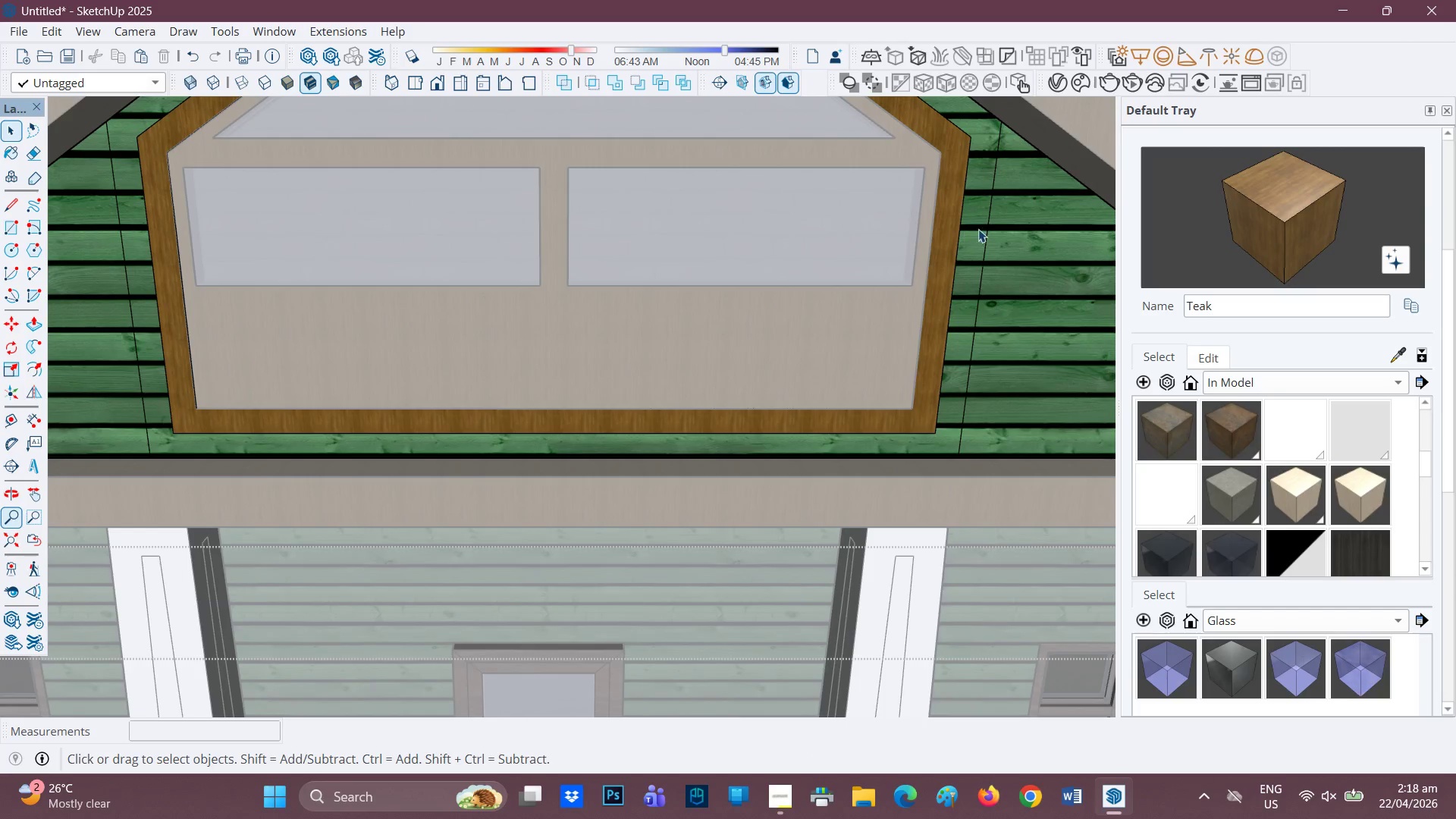 
scroll: coordinate [924, 245], scroll_direction: none, amount: 0.0
 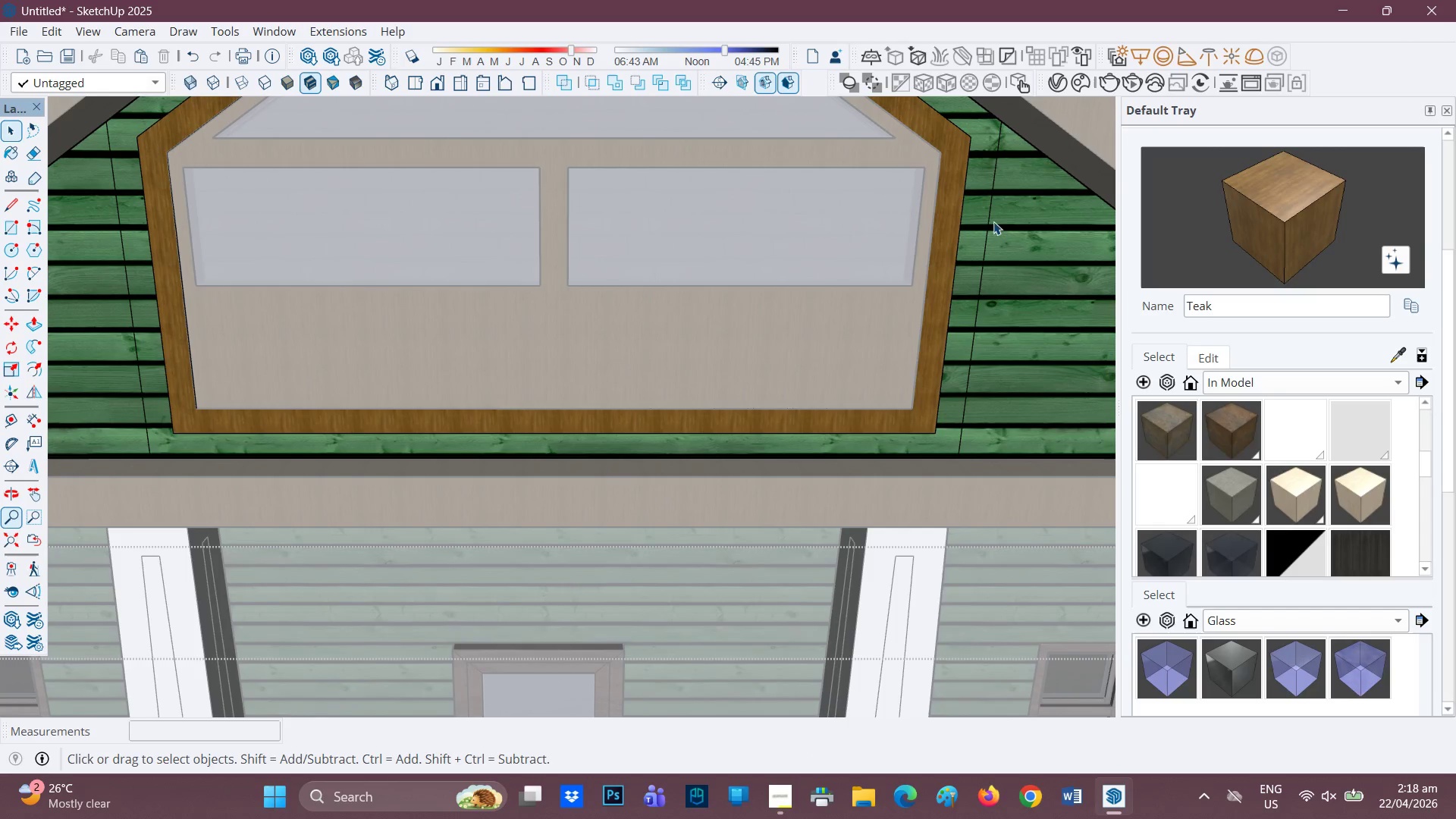 
scroll: coordinate [991, 228], scroll_direction: down, amount: 5.0
 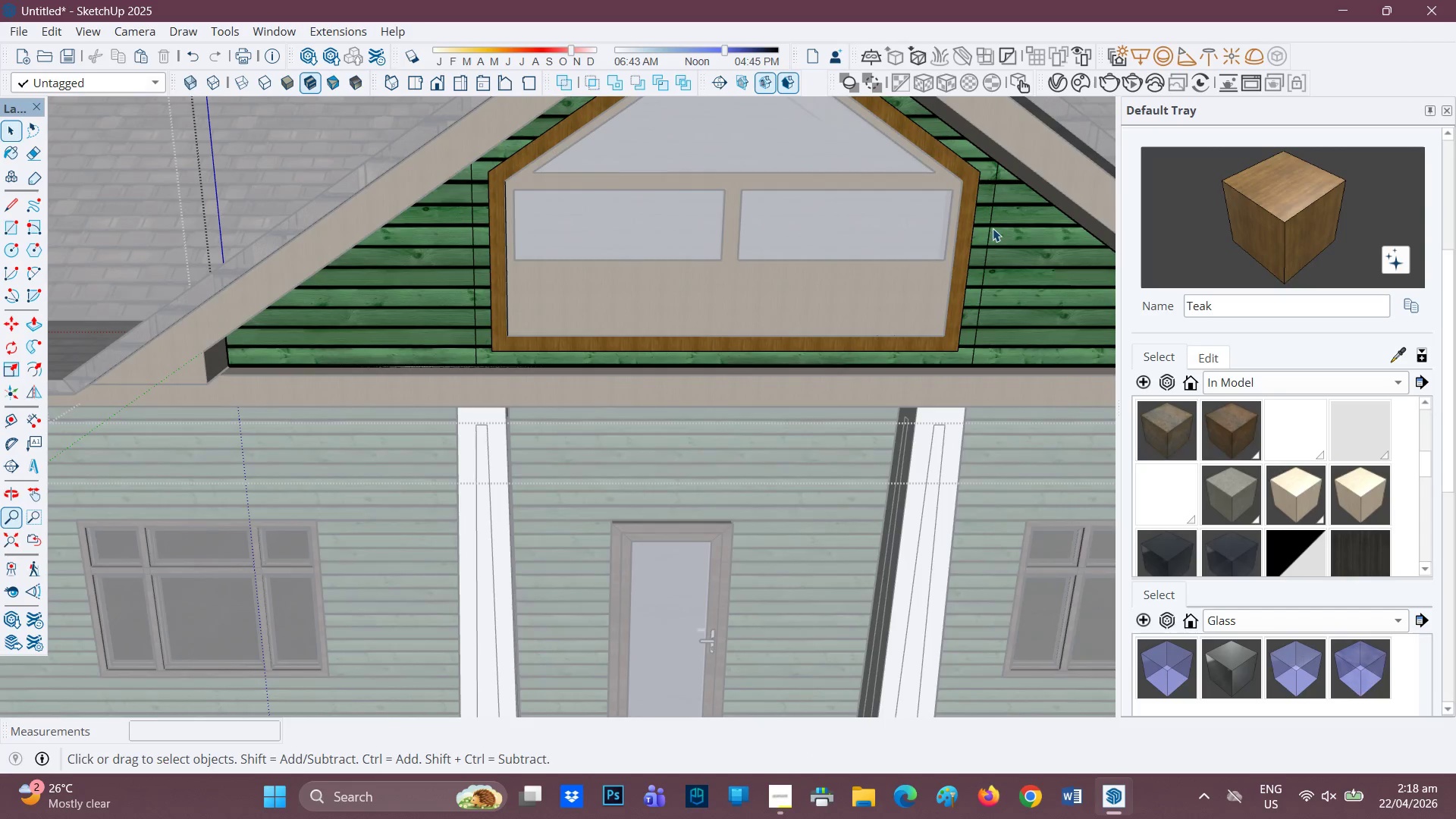 
scroll: coordinate [993, 228], scroll_direction: none, amount: 0.0
 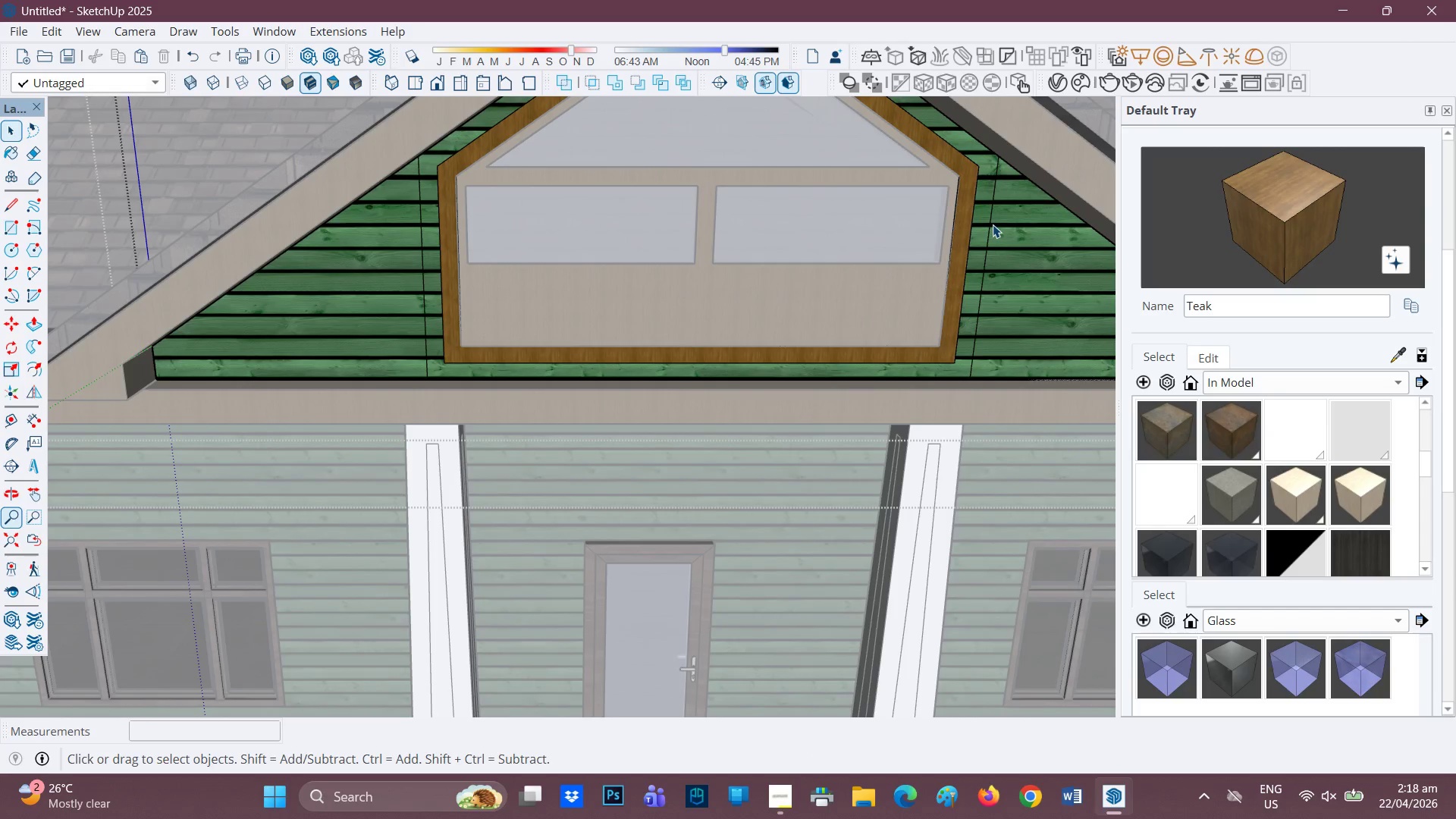 
key(Space)
 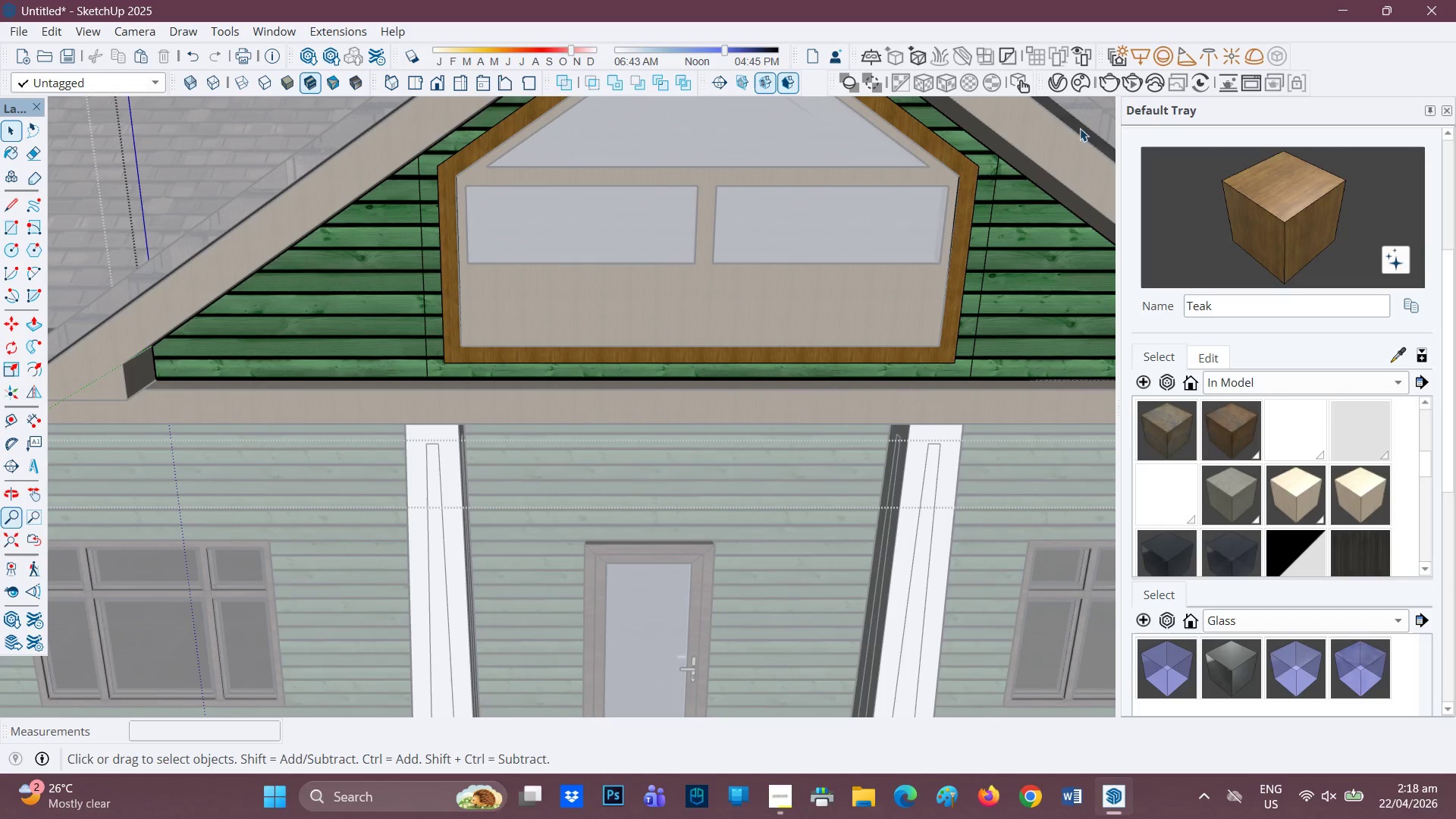 
left_click([1083, 123])
 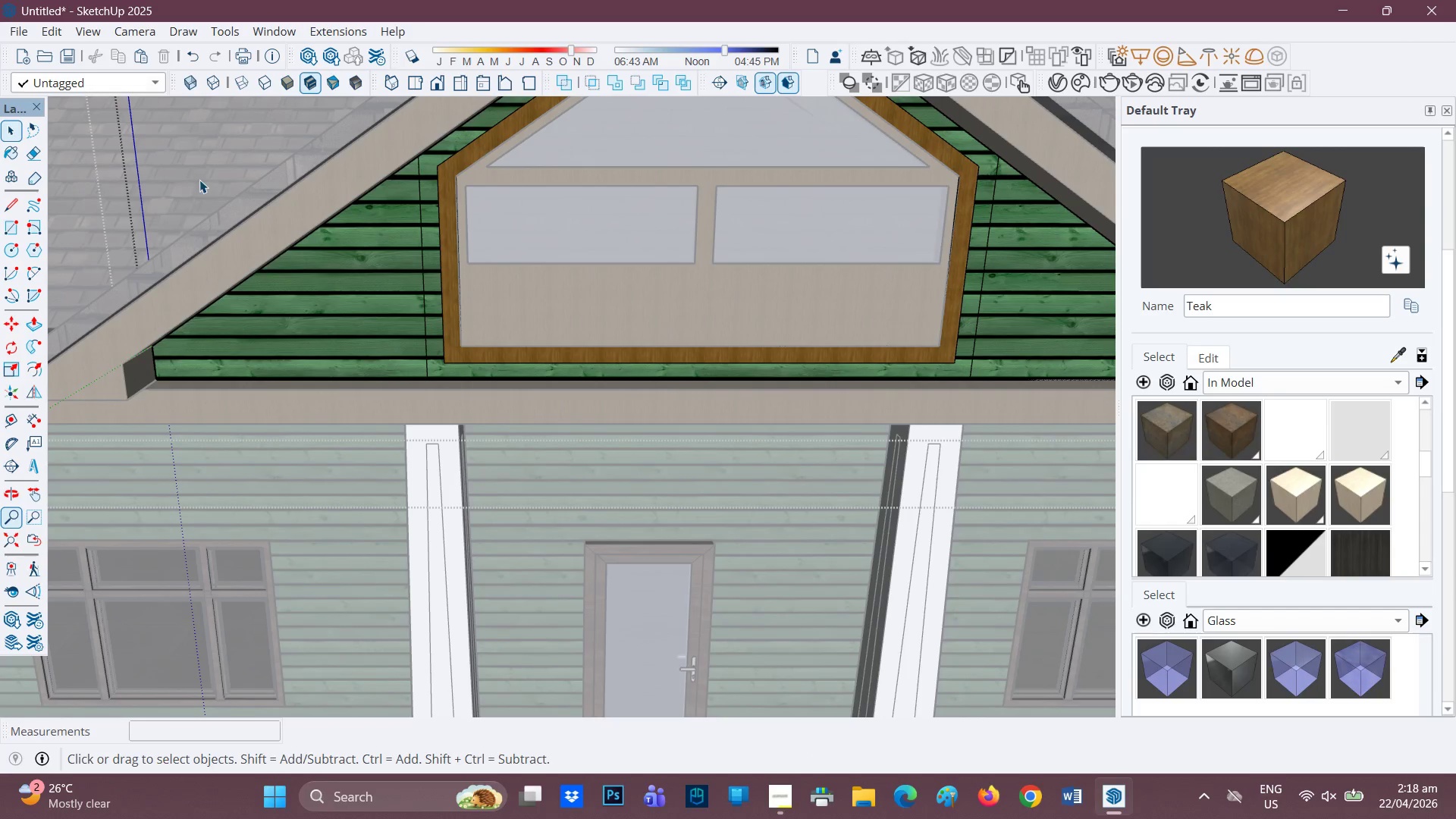 
double_click([196, 180])
 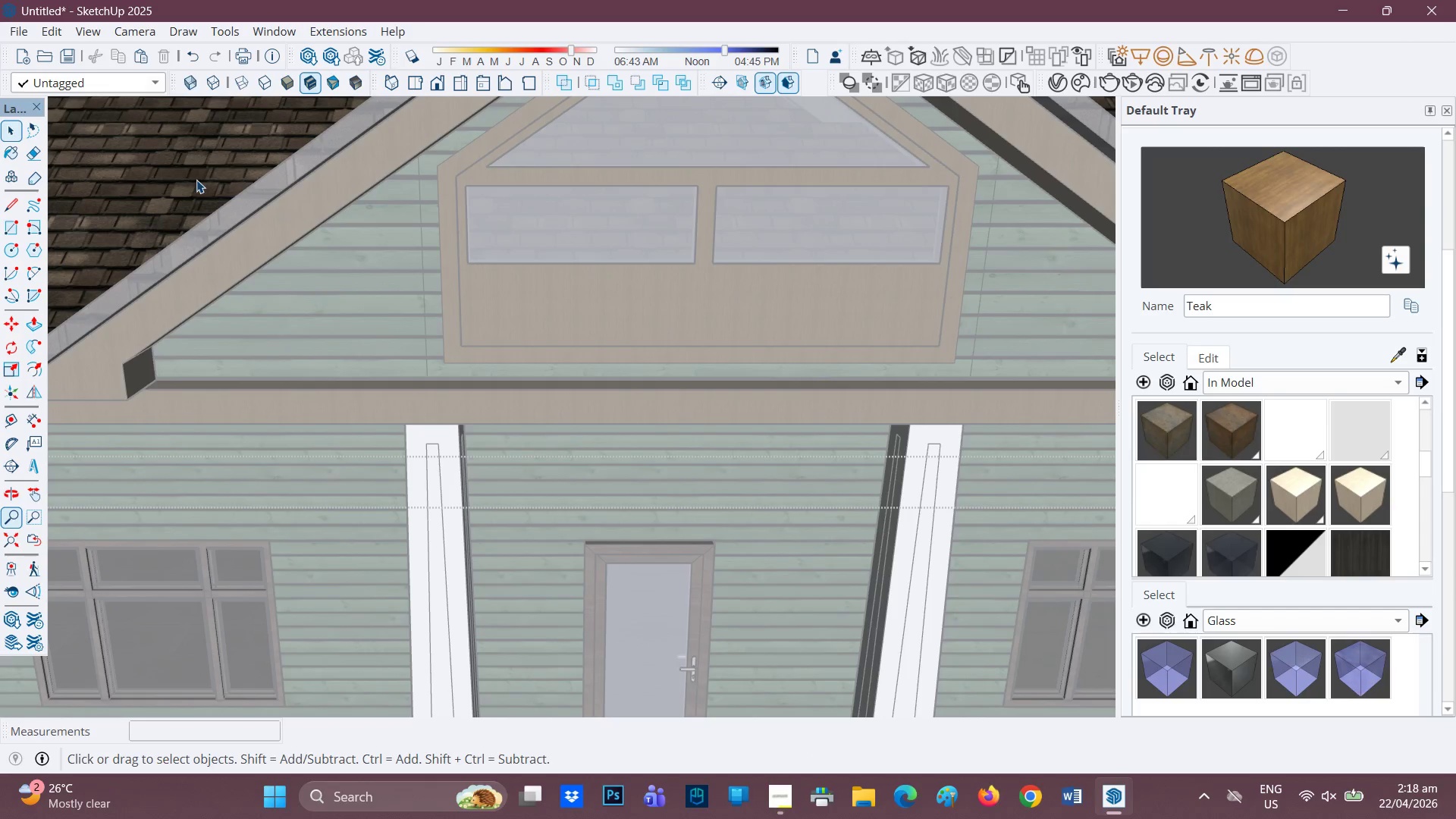 
scroll: coordinate [571, 212], scroll_direction: down, amount: 12.0
 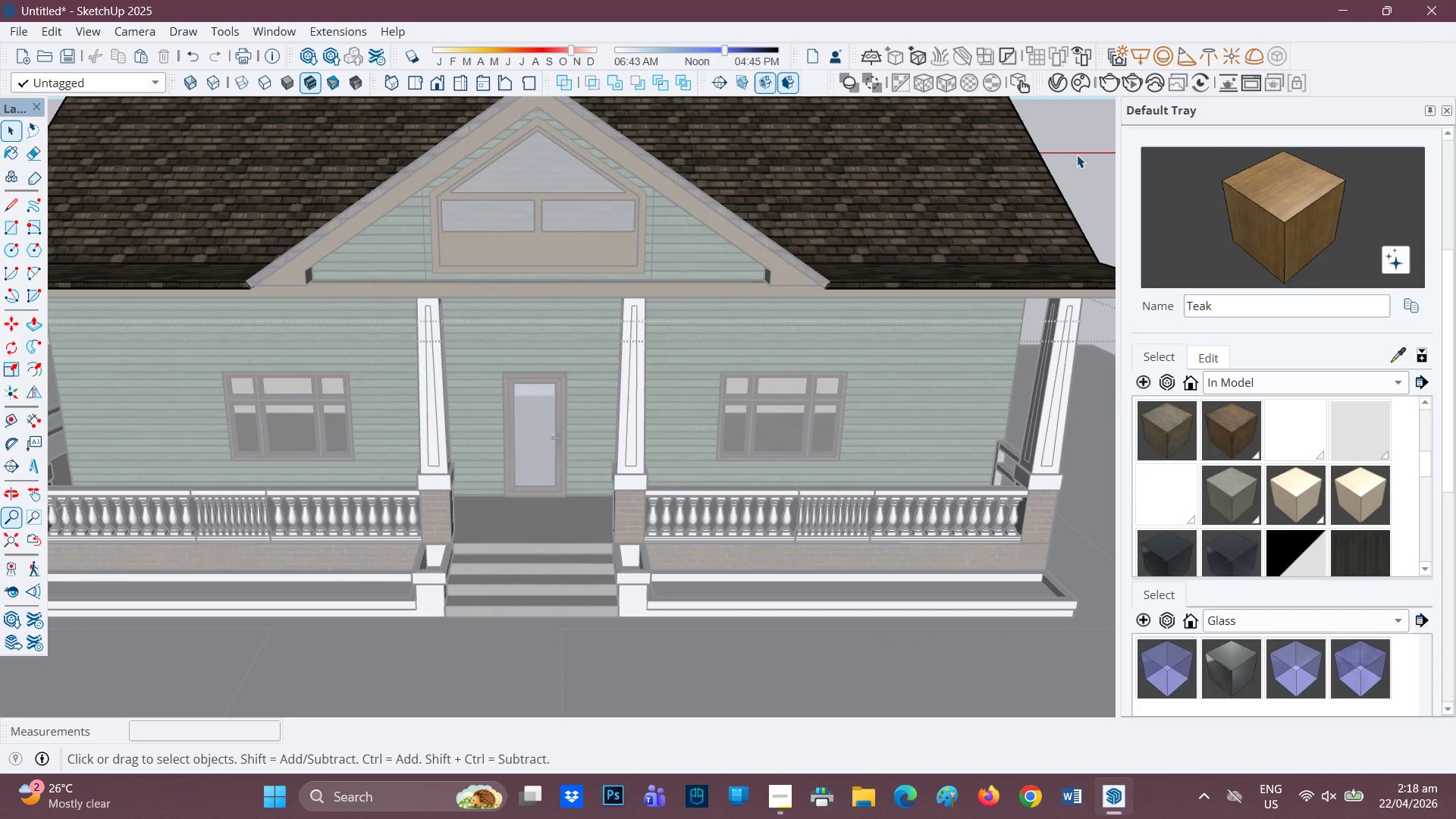 
double_click([1078, 152])
 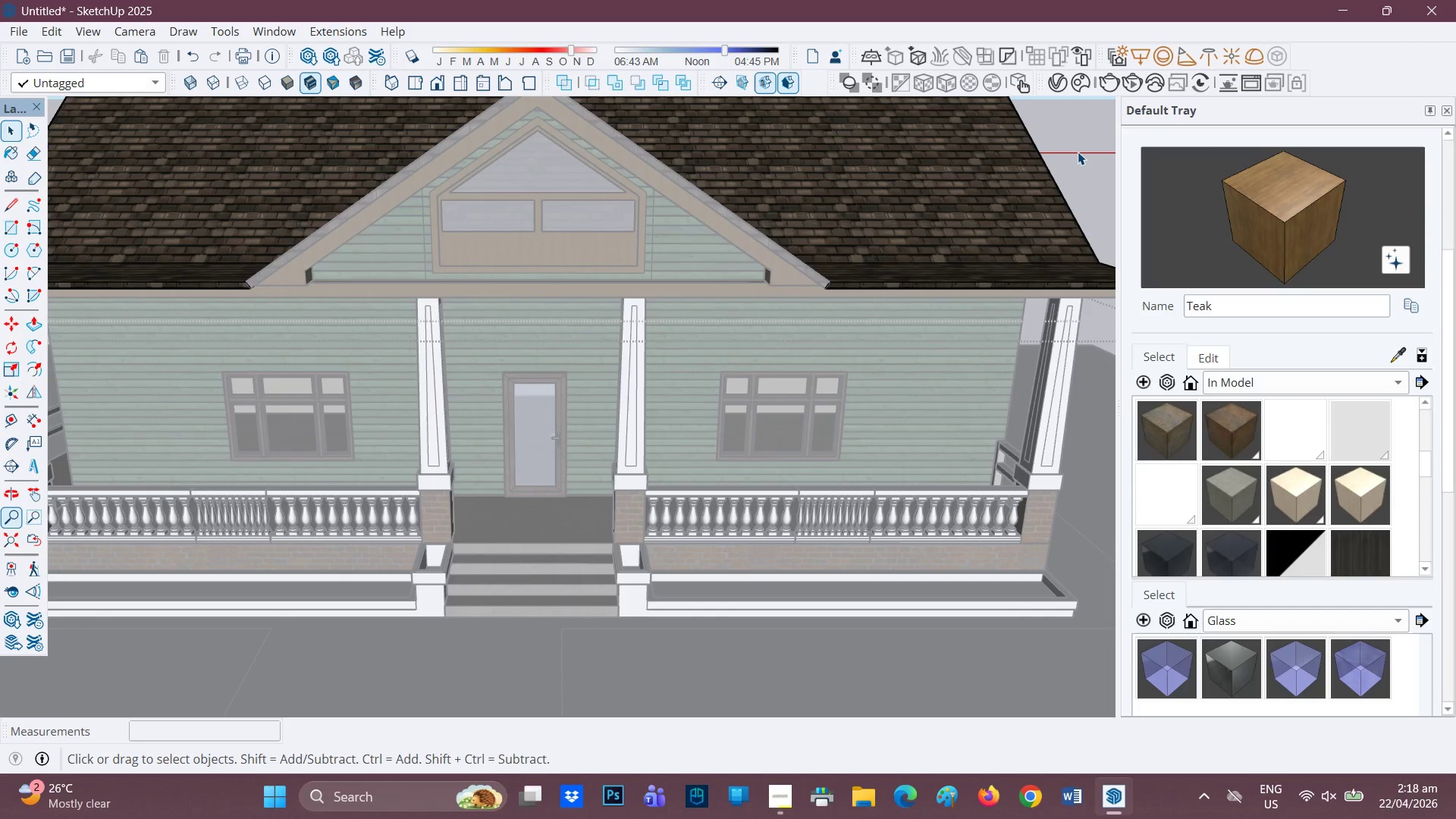 
triple_click([1078, 152])
 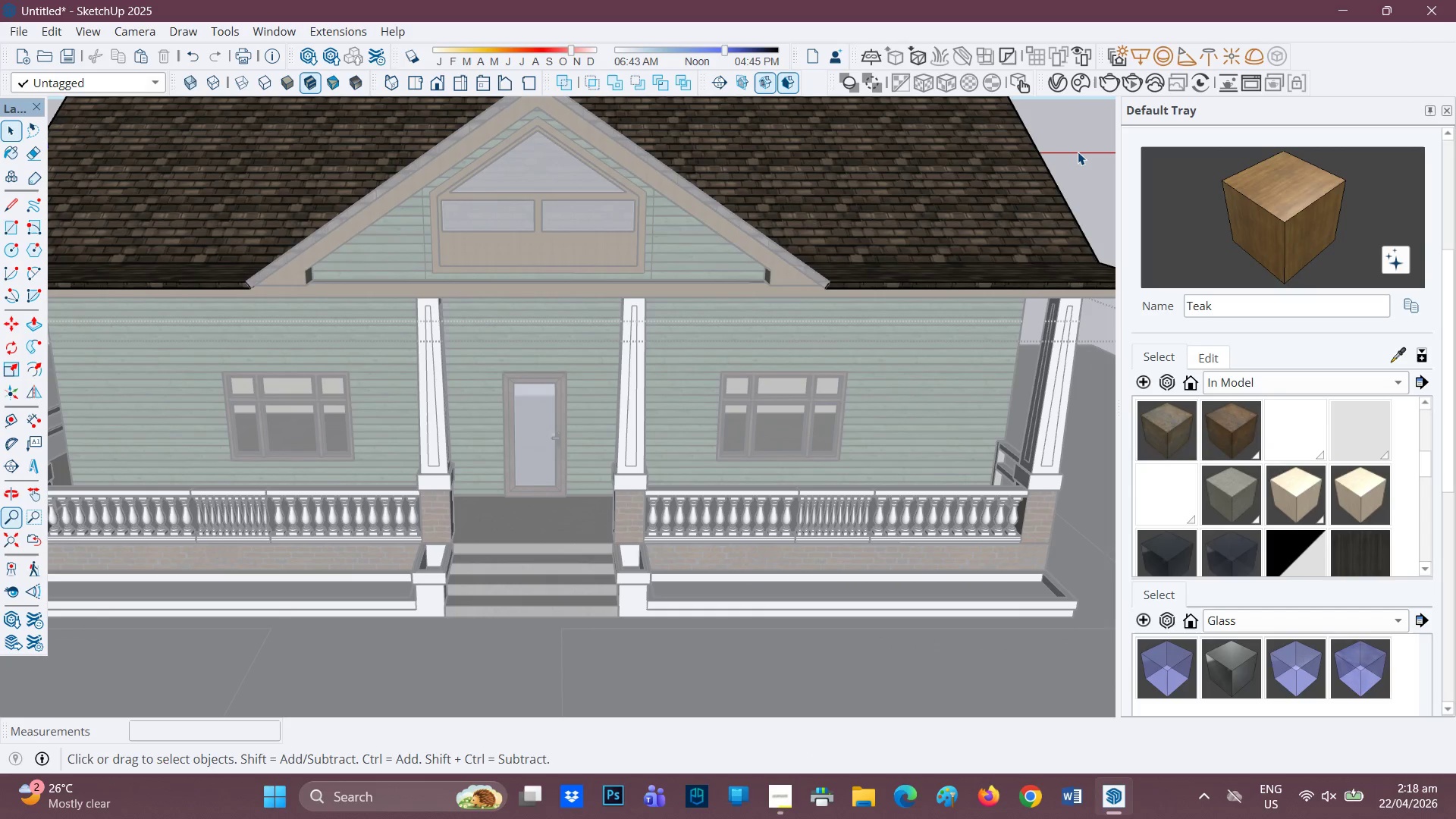 
triple_click([1078, 152])
 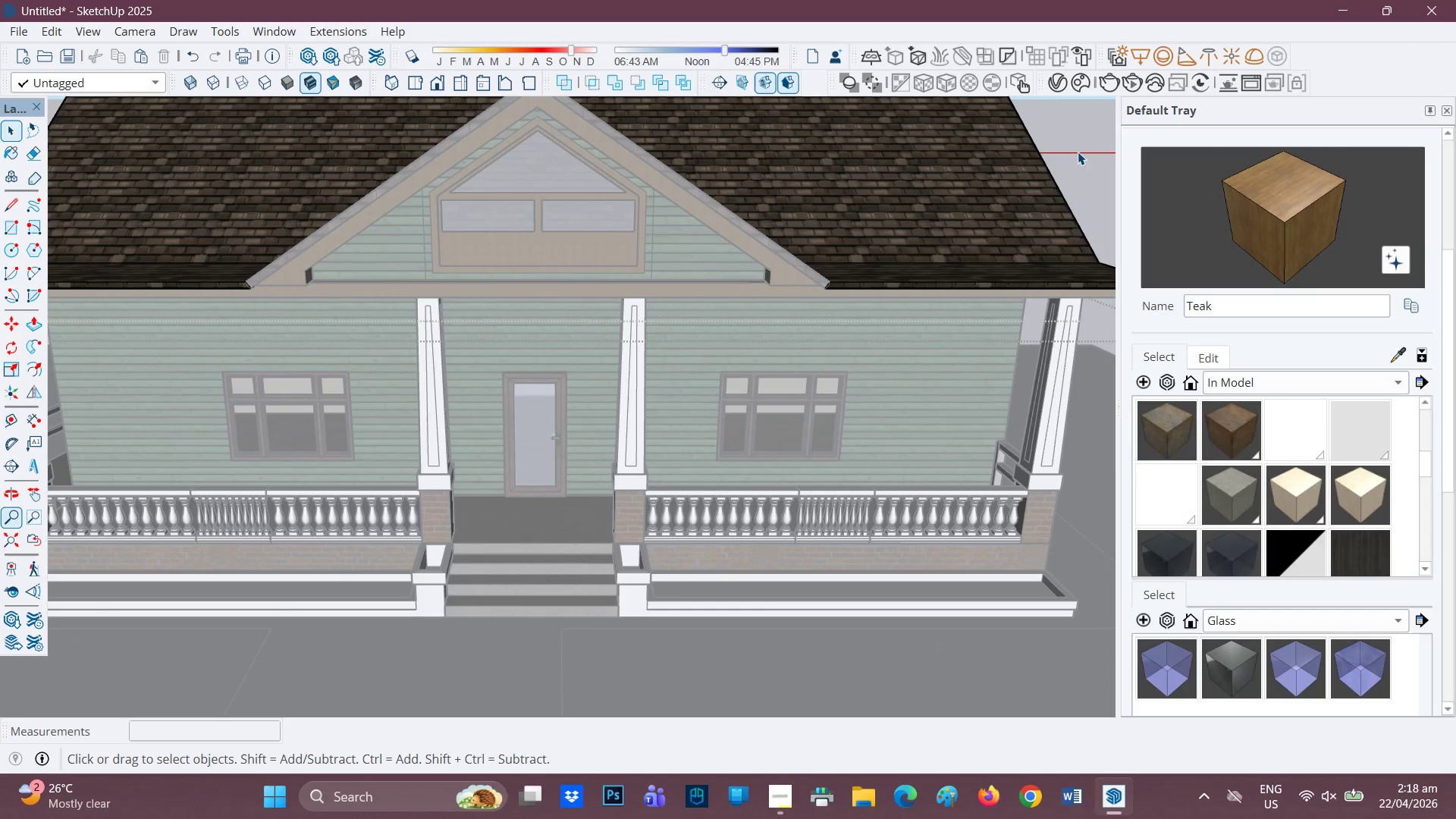 
triple_click([1078, 152])
 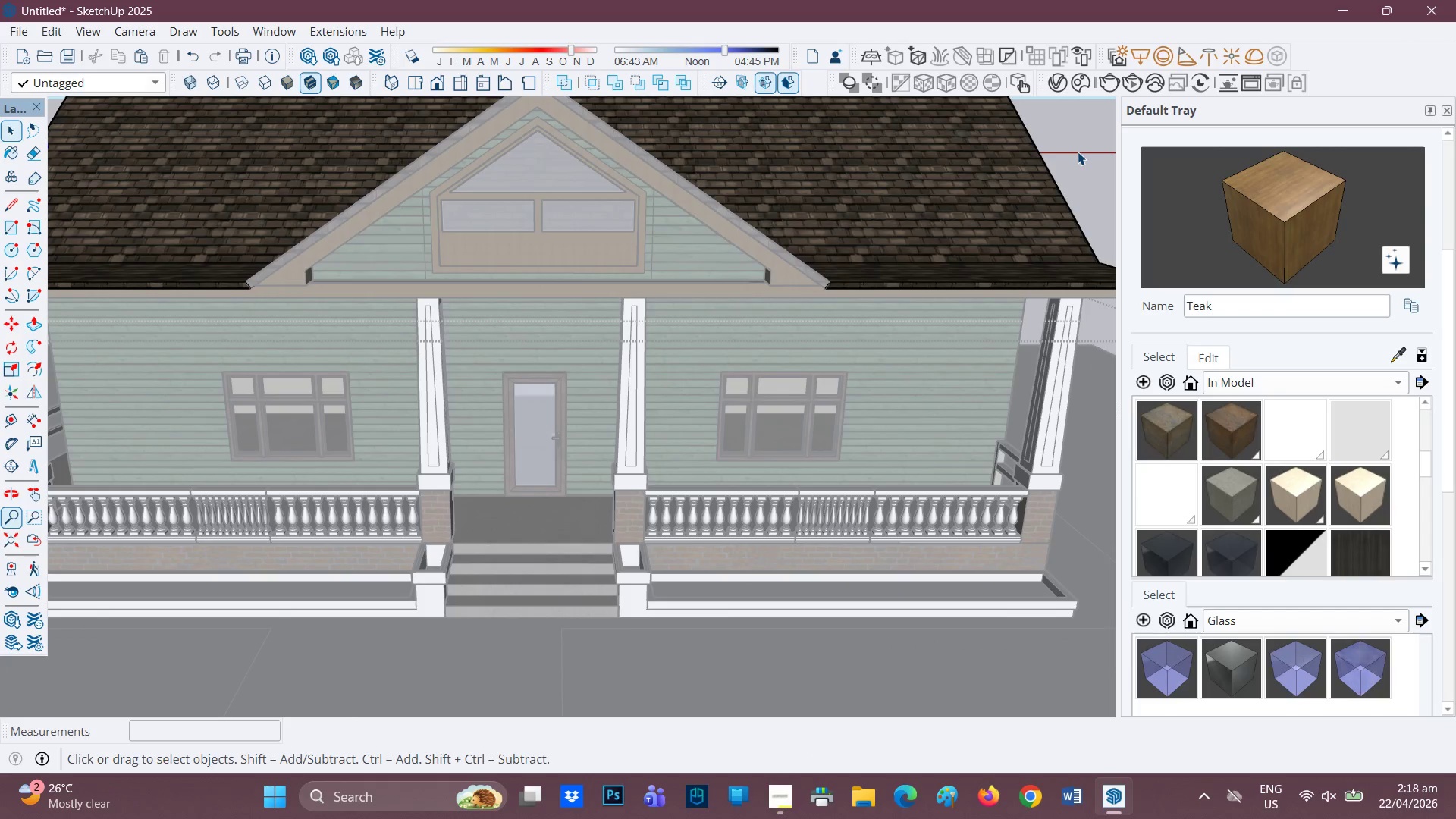 
triple_click([1078, 152])
 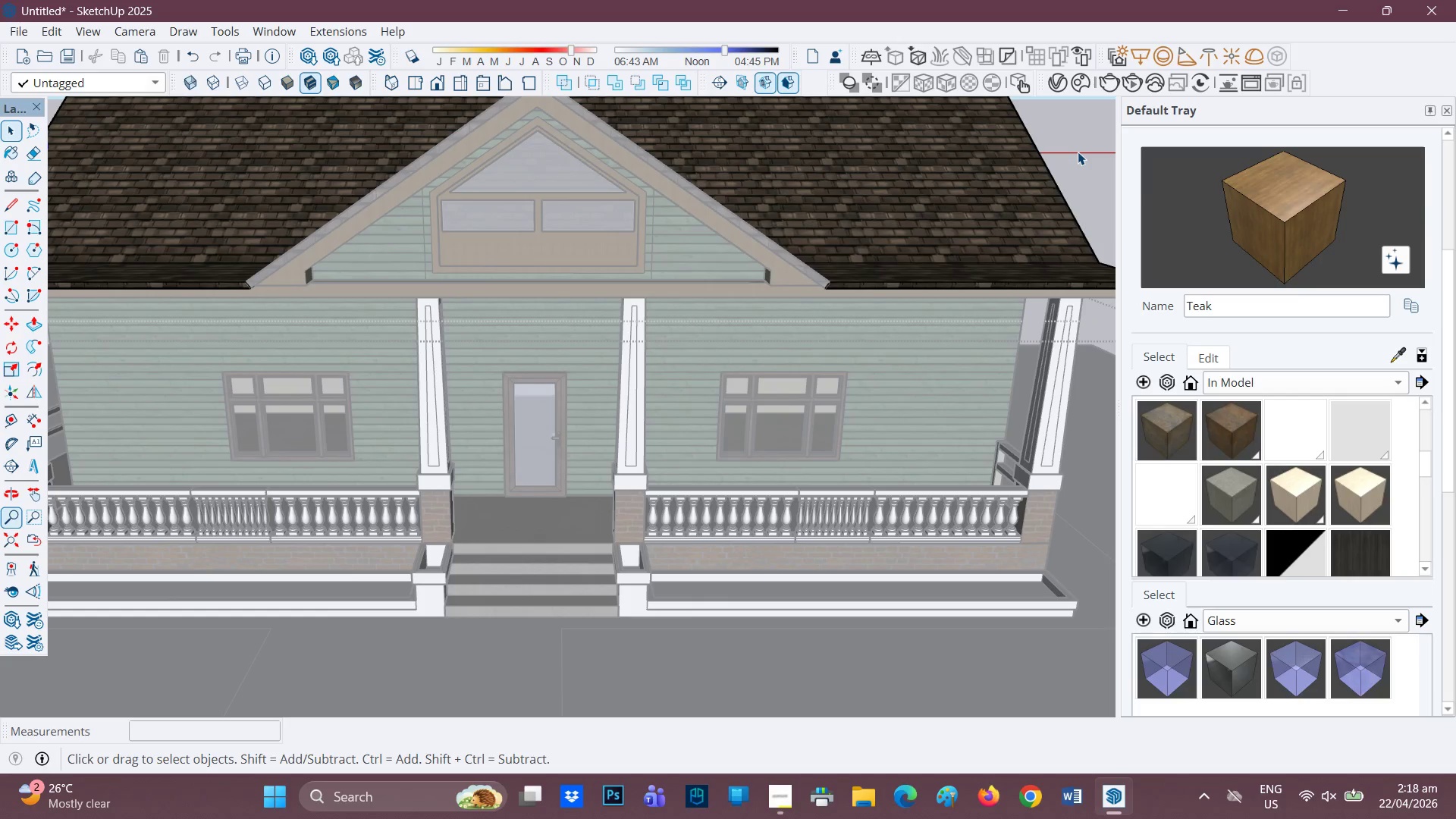 
triple_click([1078, 152])
 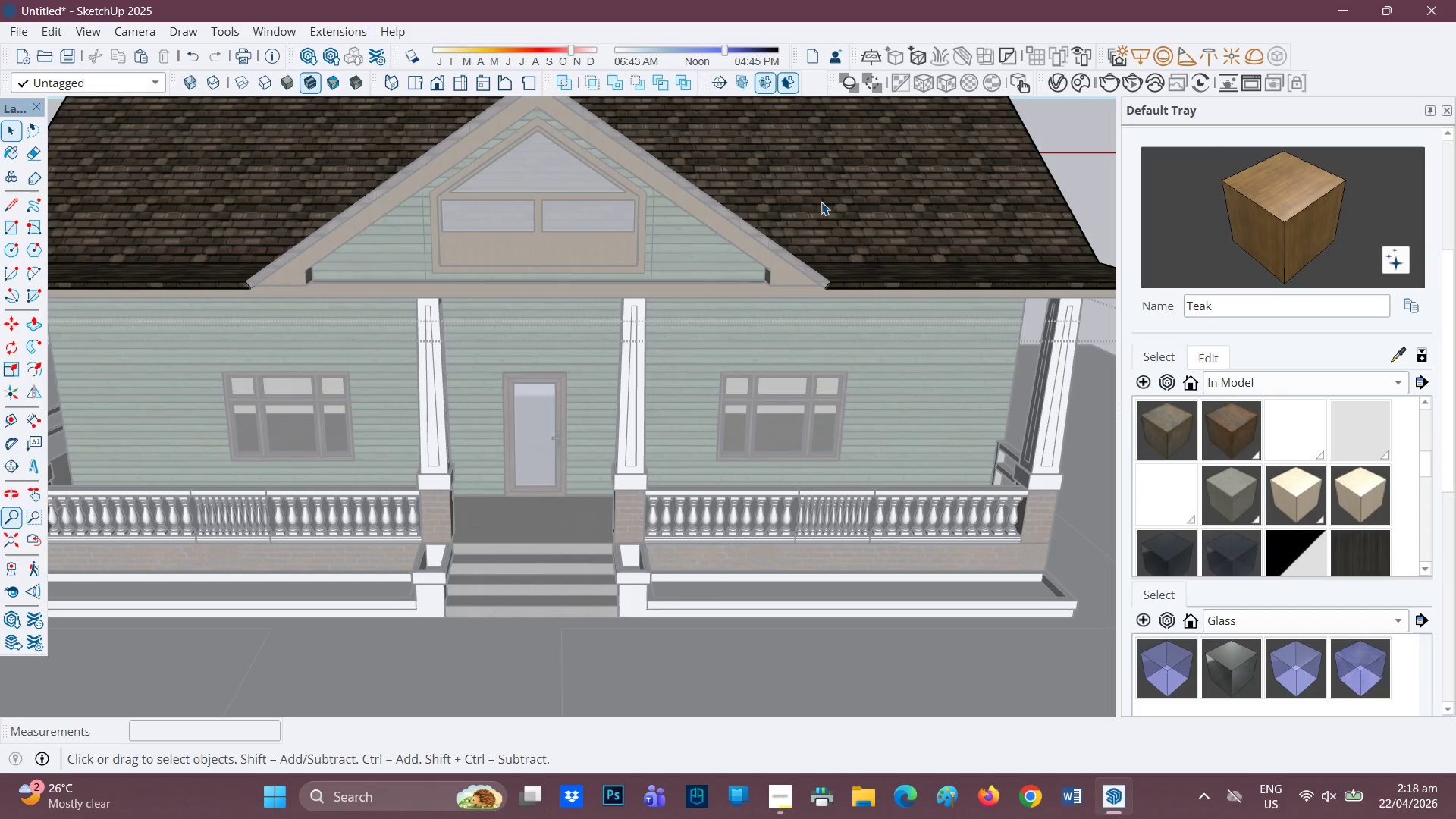 
scroll: coordinate [639, 215], scroll_direction: up, amount: 1.0
 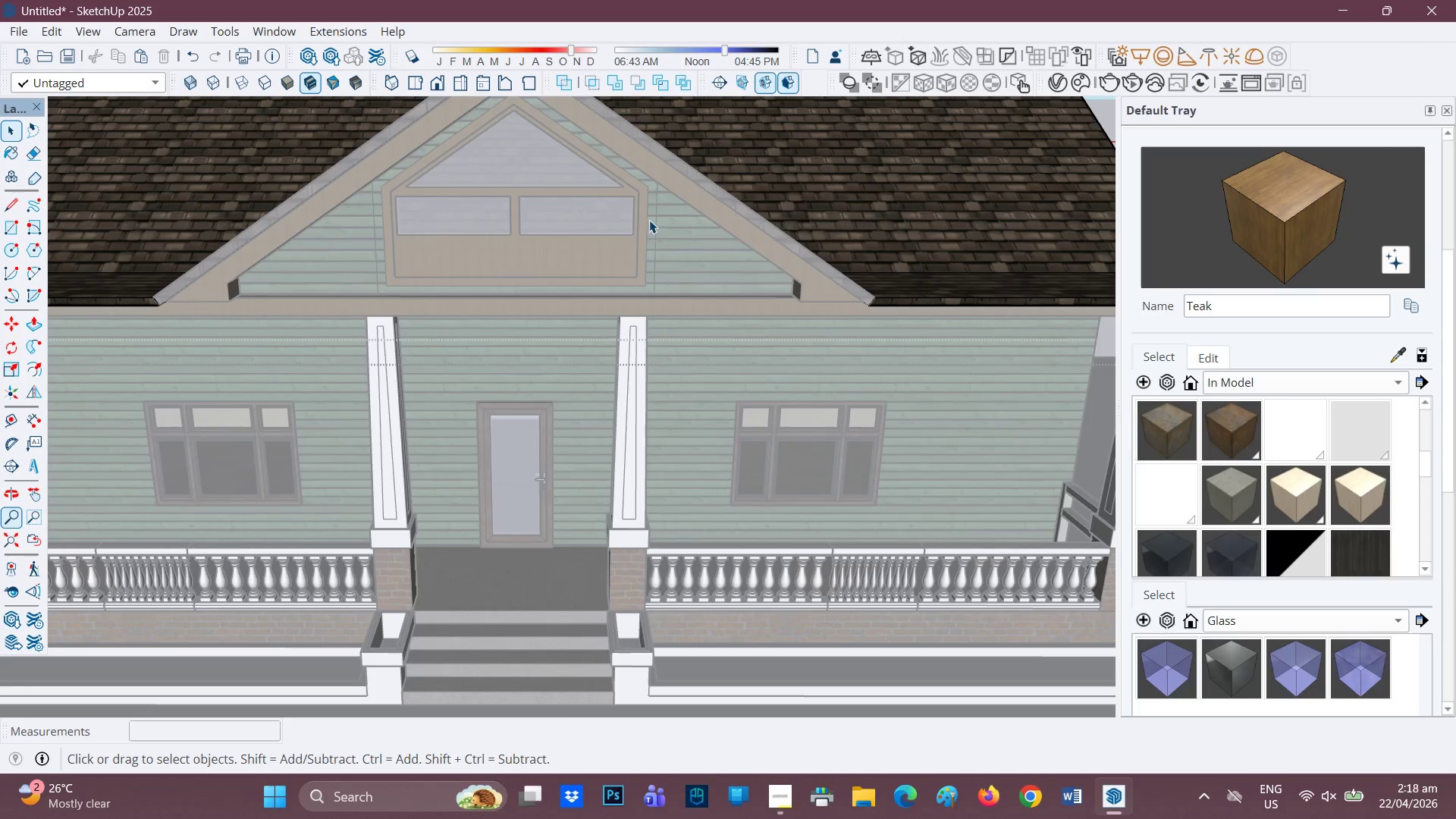 
double_click([651, 231])
 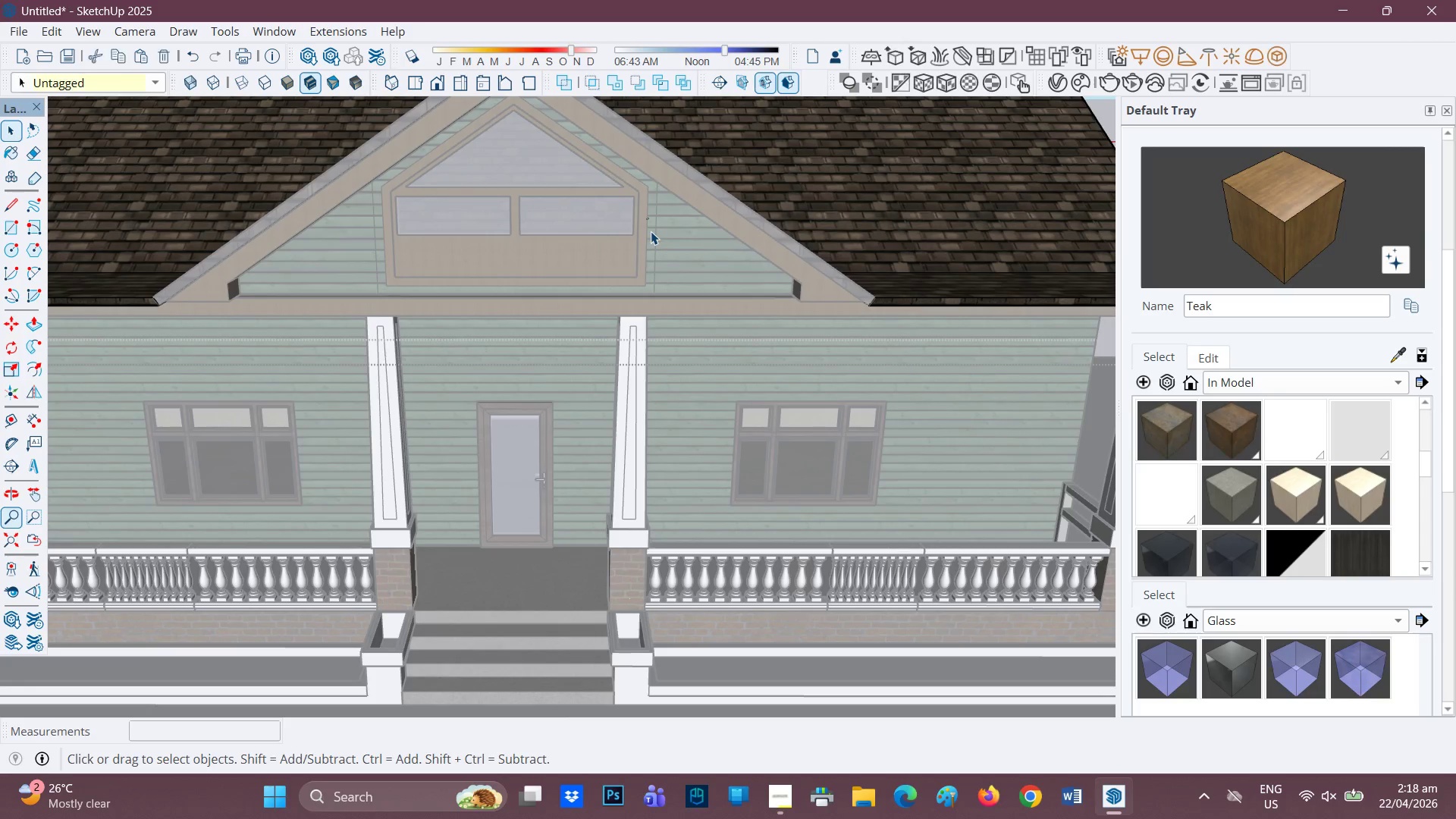 
triple_click([651, 231])
 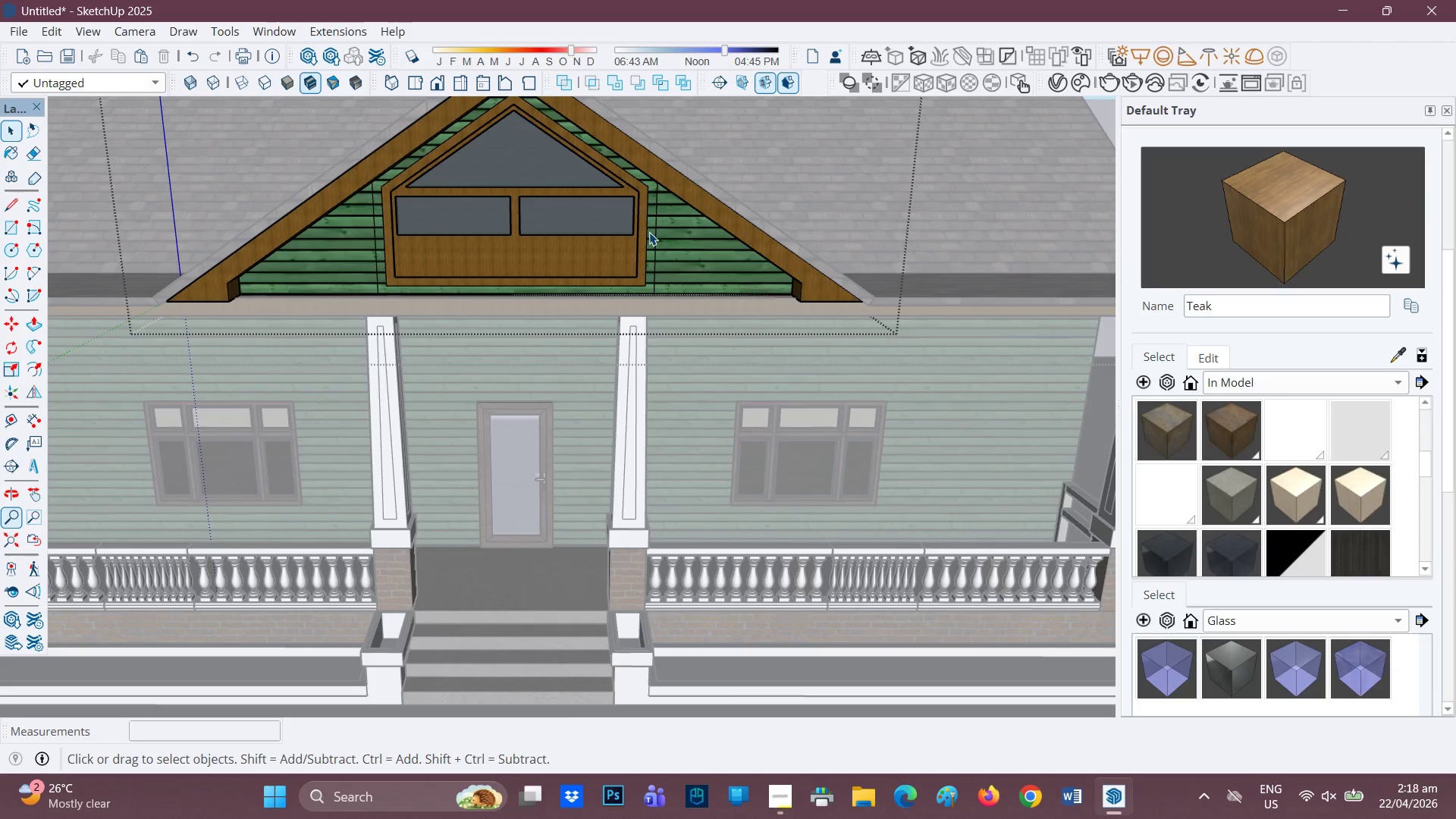 
key(E)
 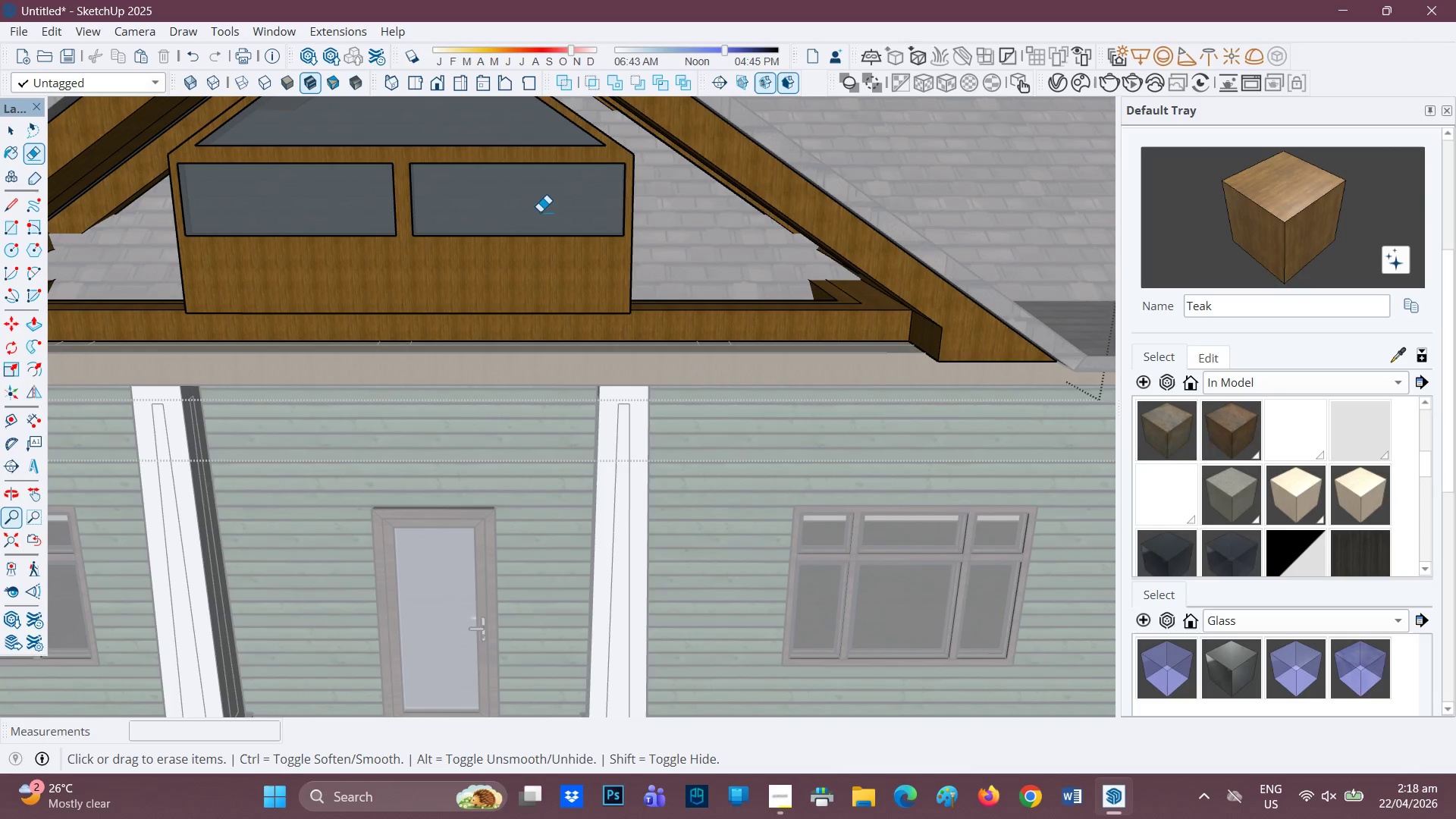 
scroll: coordinate [647, 234], scroll_direction: up, amount: 8.0
 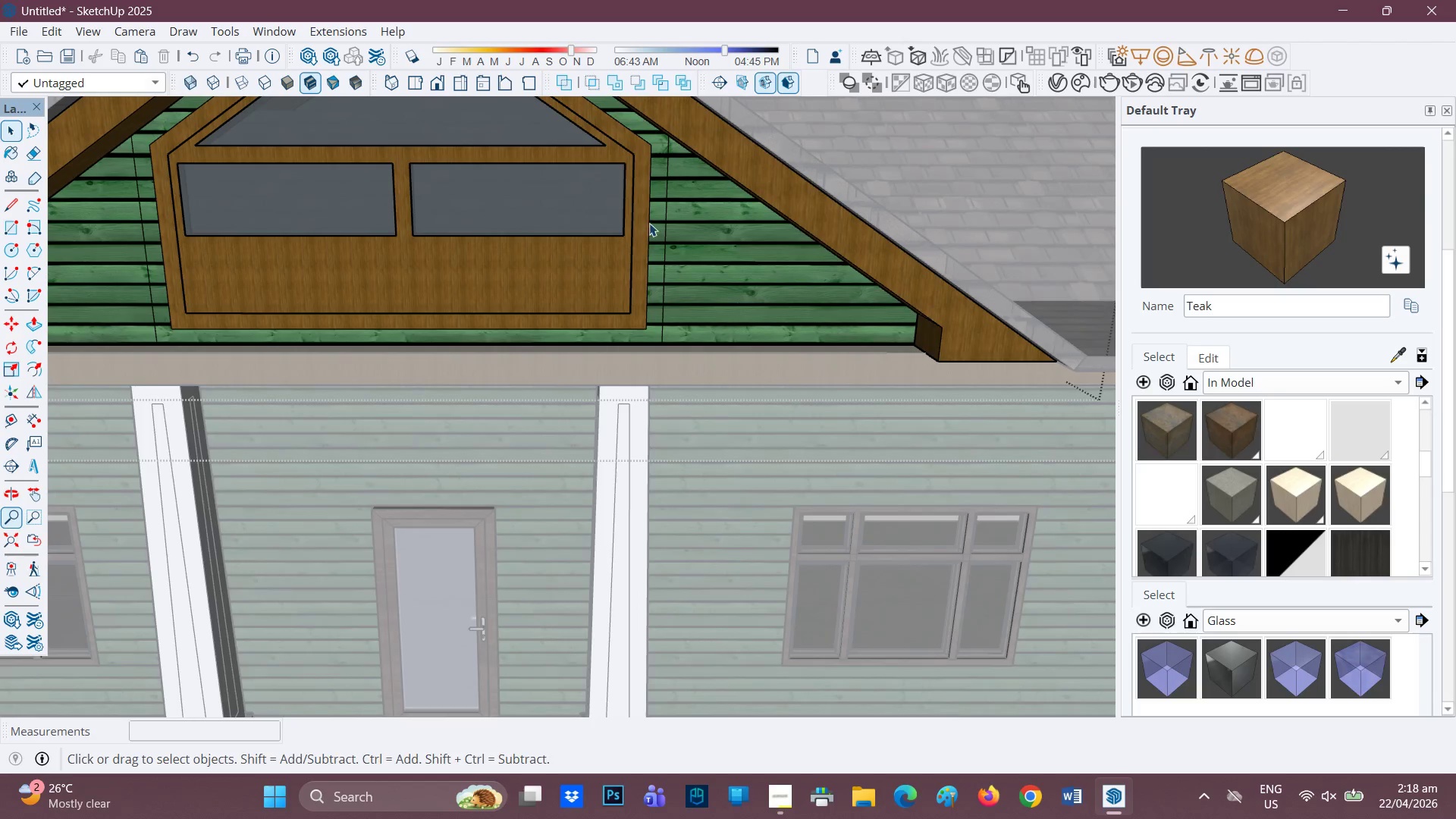 
key(Control+Z)
 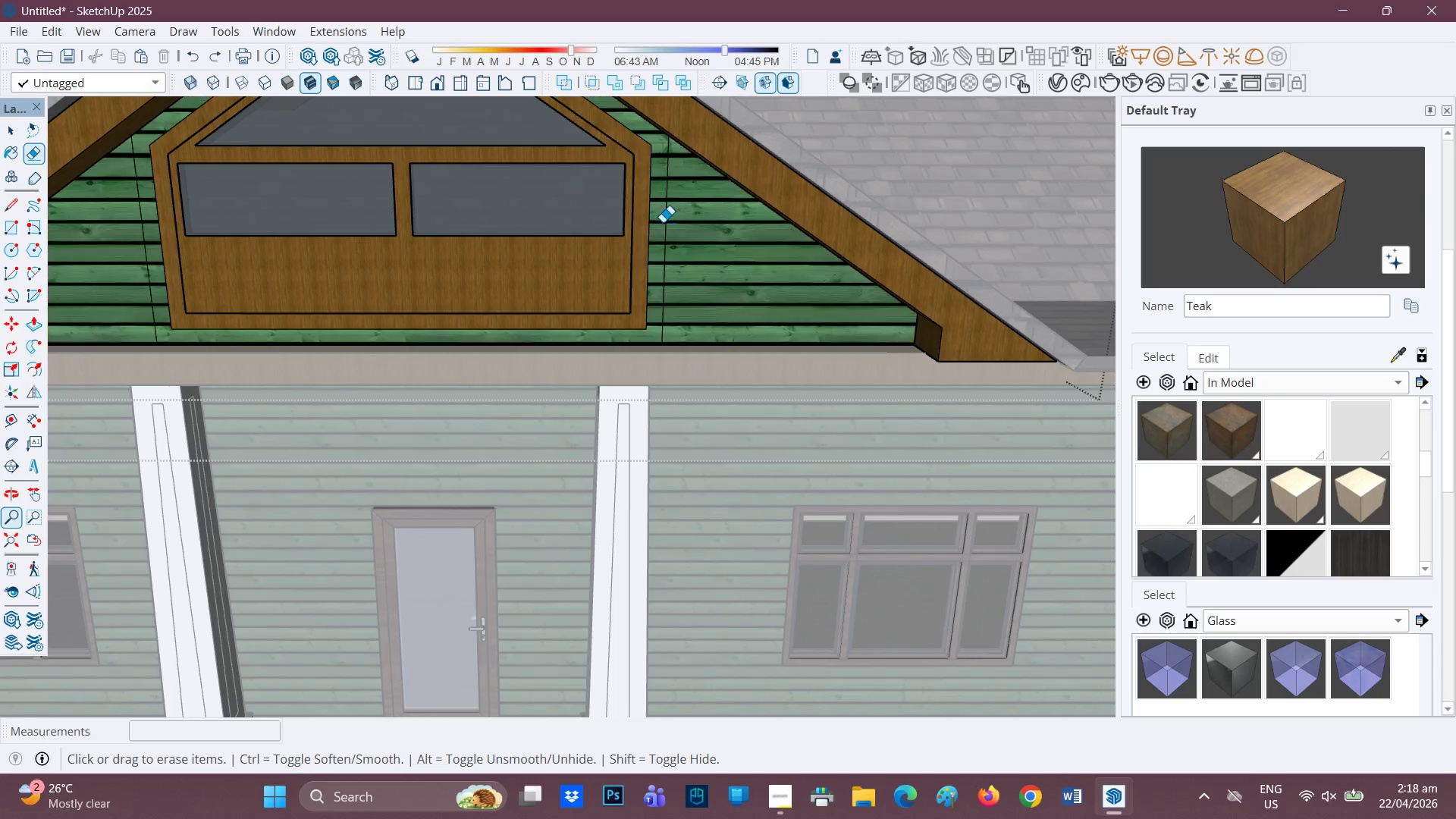 
key(Space)
 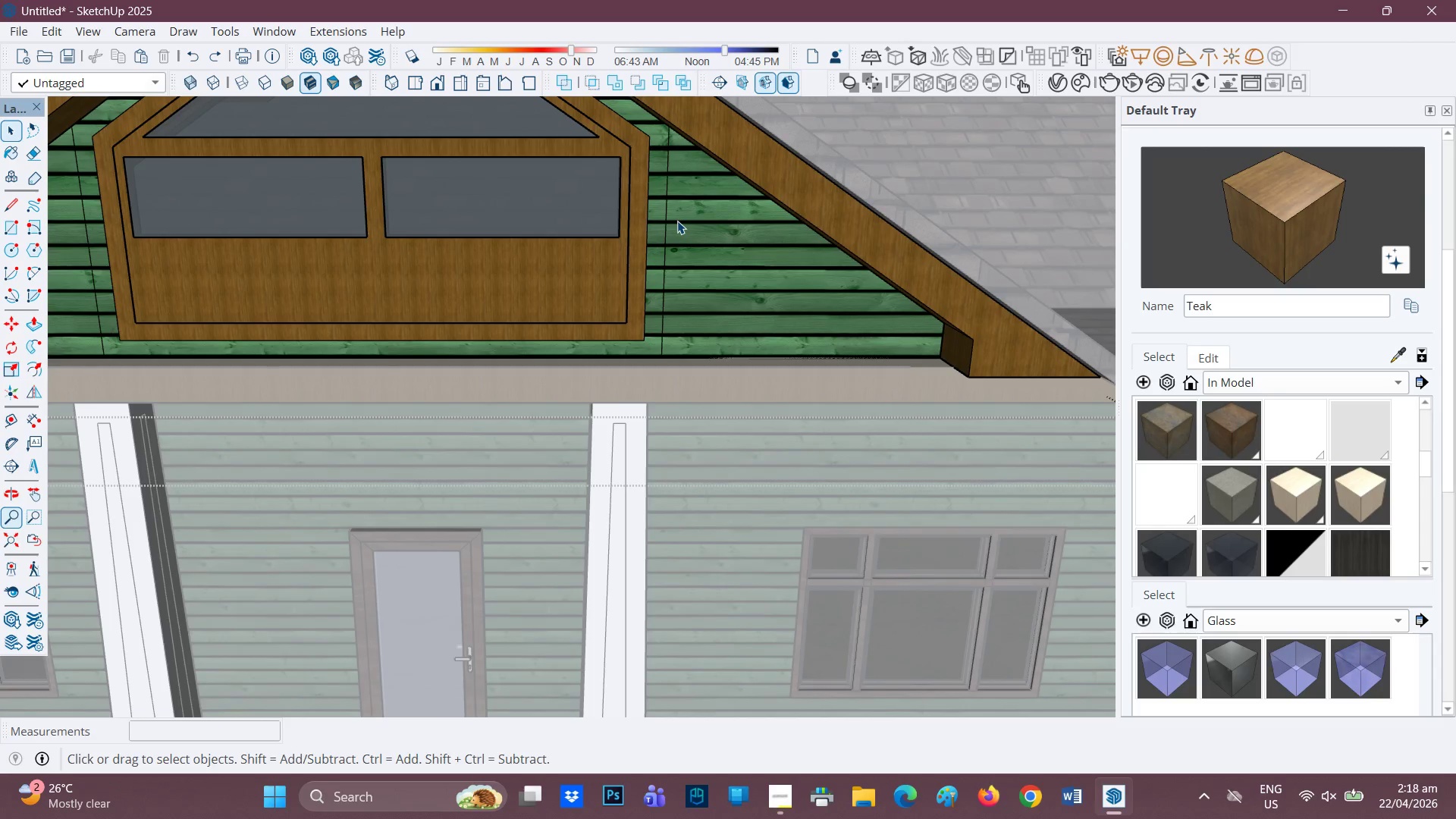 
scroll: coordinate [665, 221], scroll_direction: up, amount: 1.0
 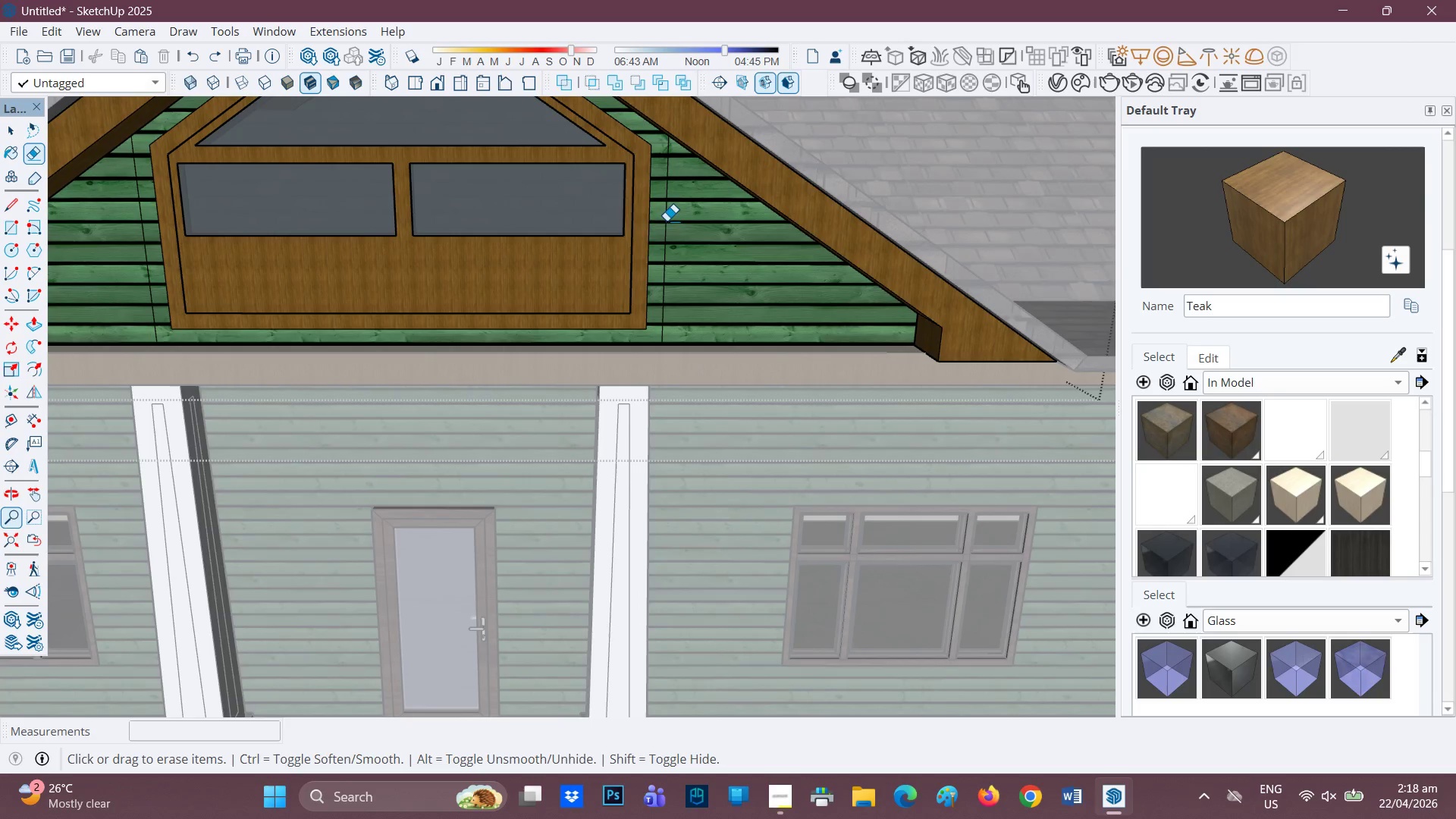 
double_click([677, 221])
 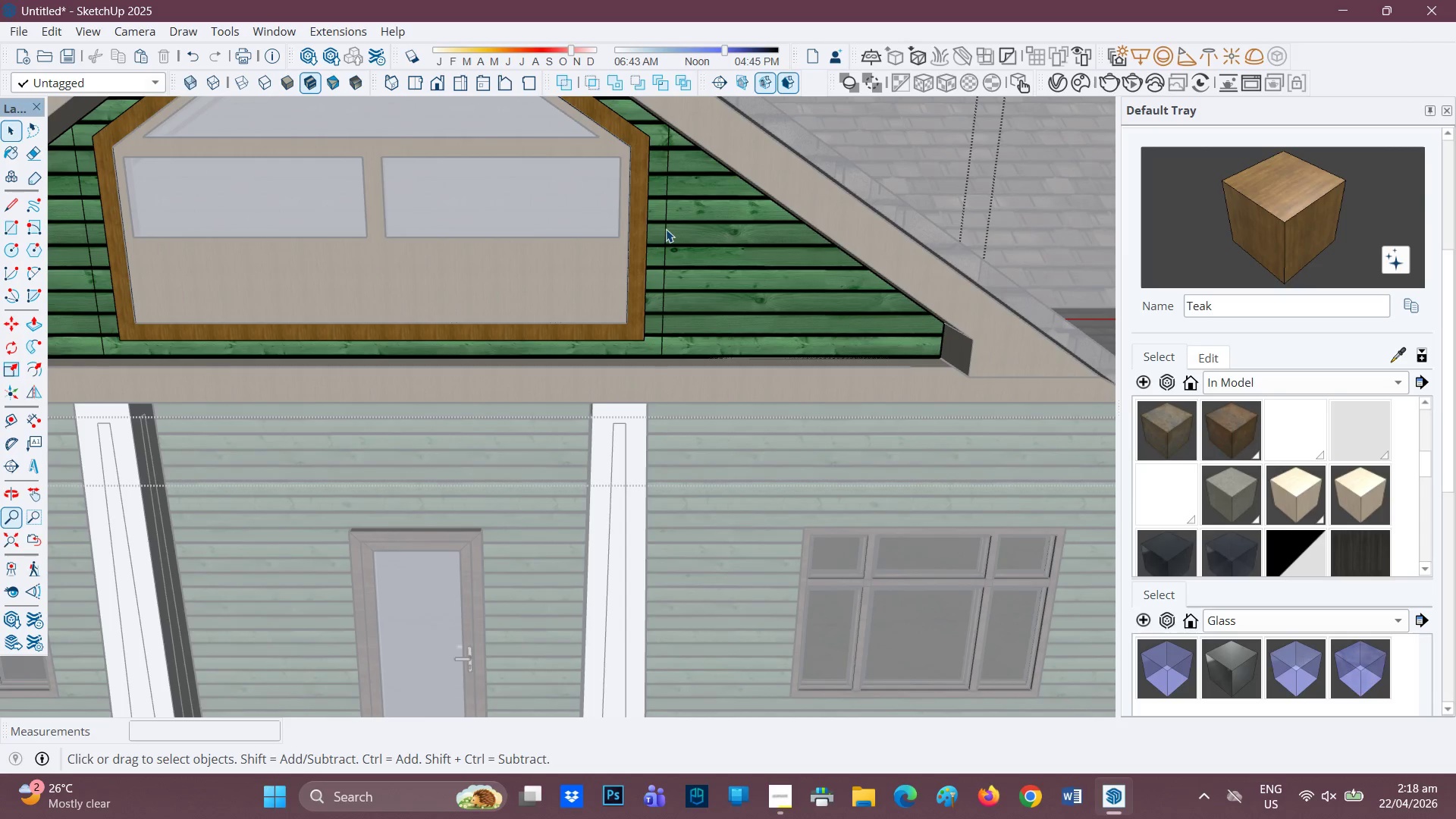 
key(E)
 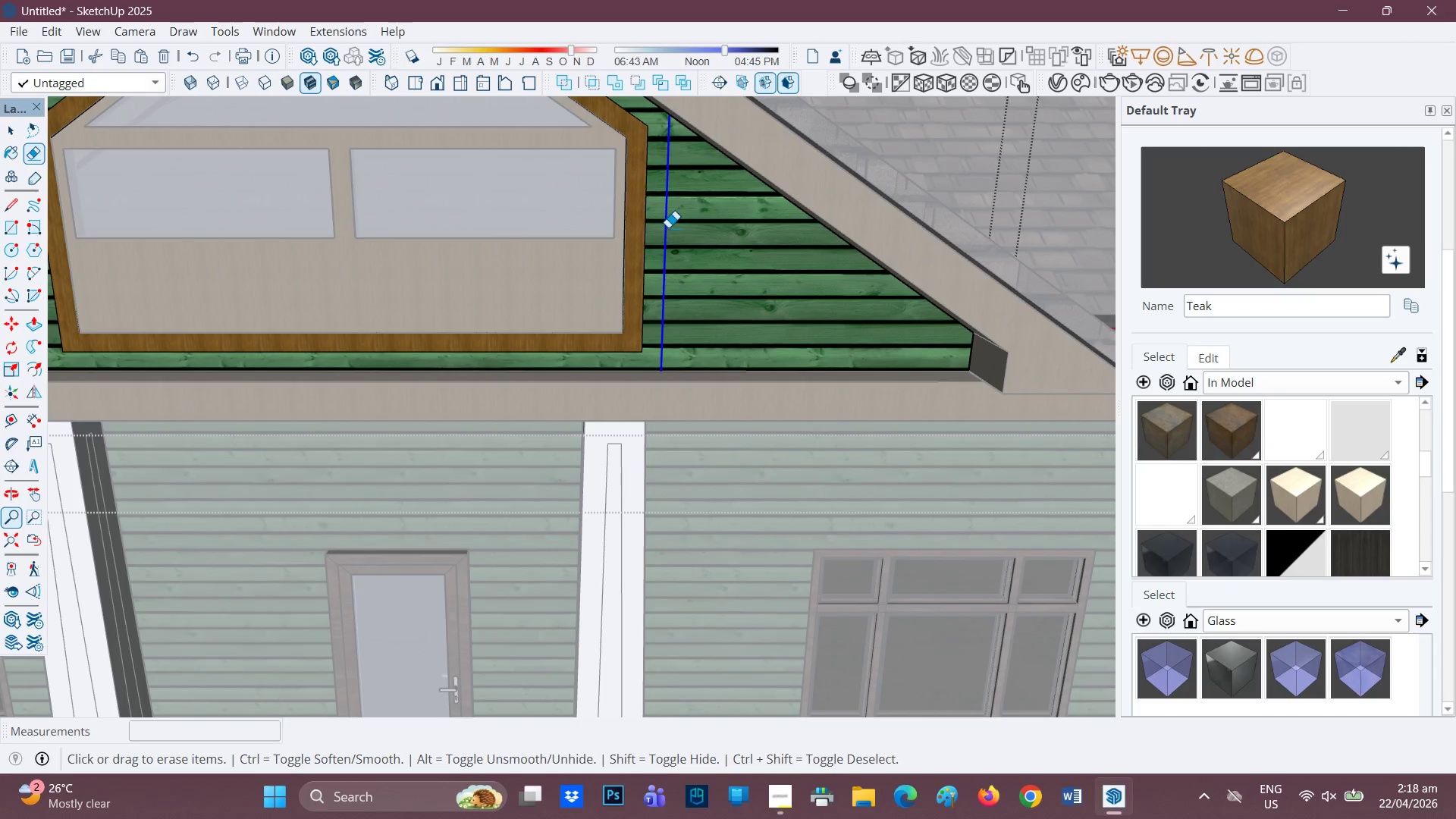 
scroll: coordinate [665, 231], scroll_direction: up, amount: 1.0
 